 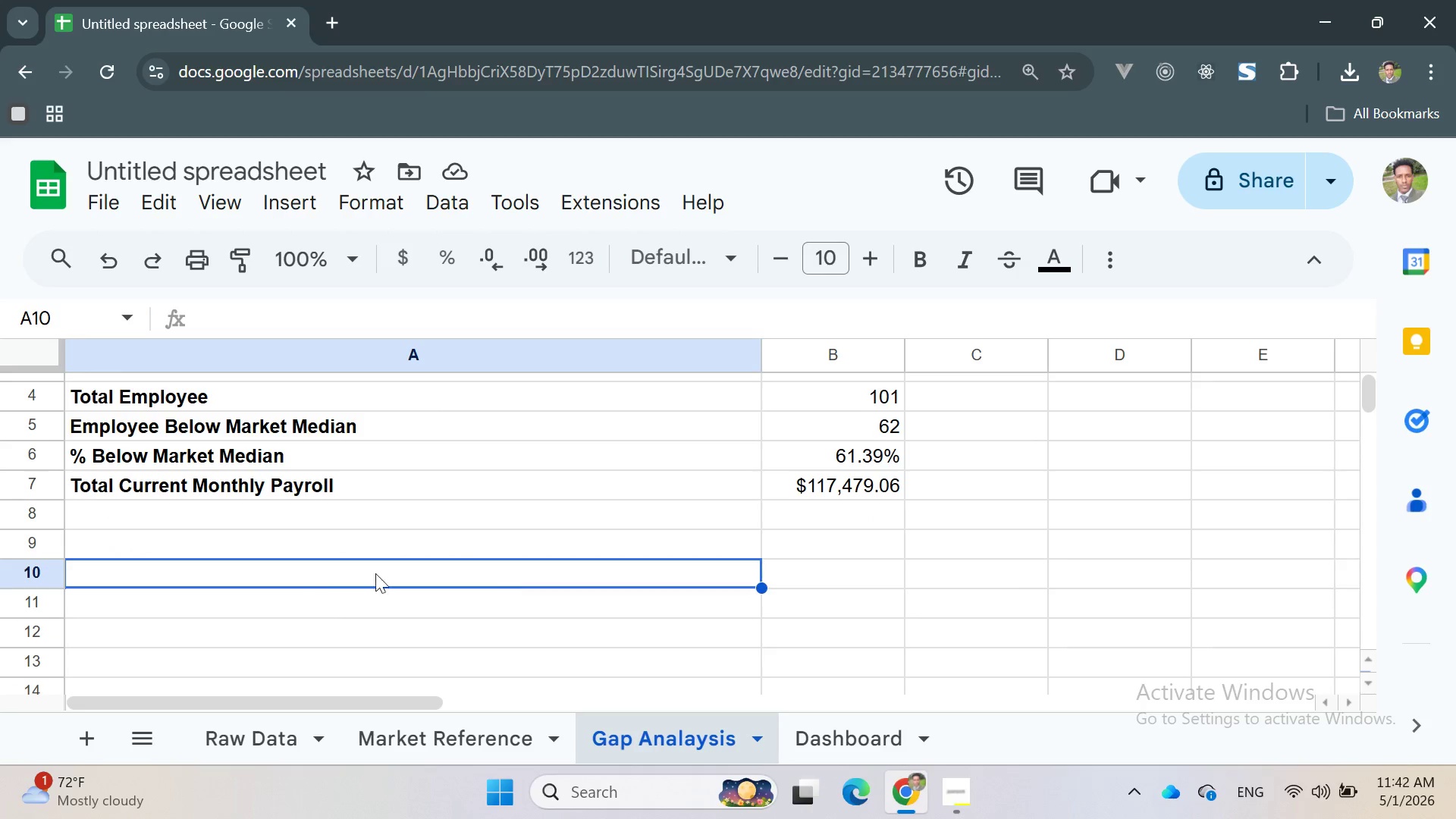 
left_click([254, 548])
 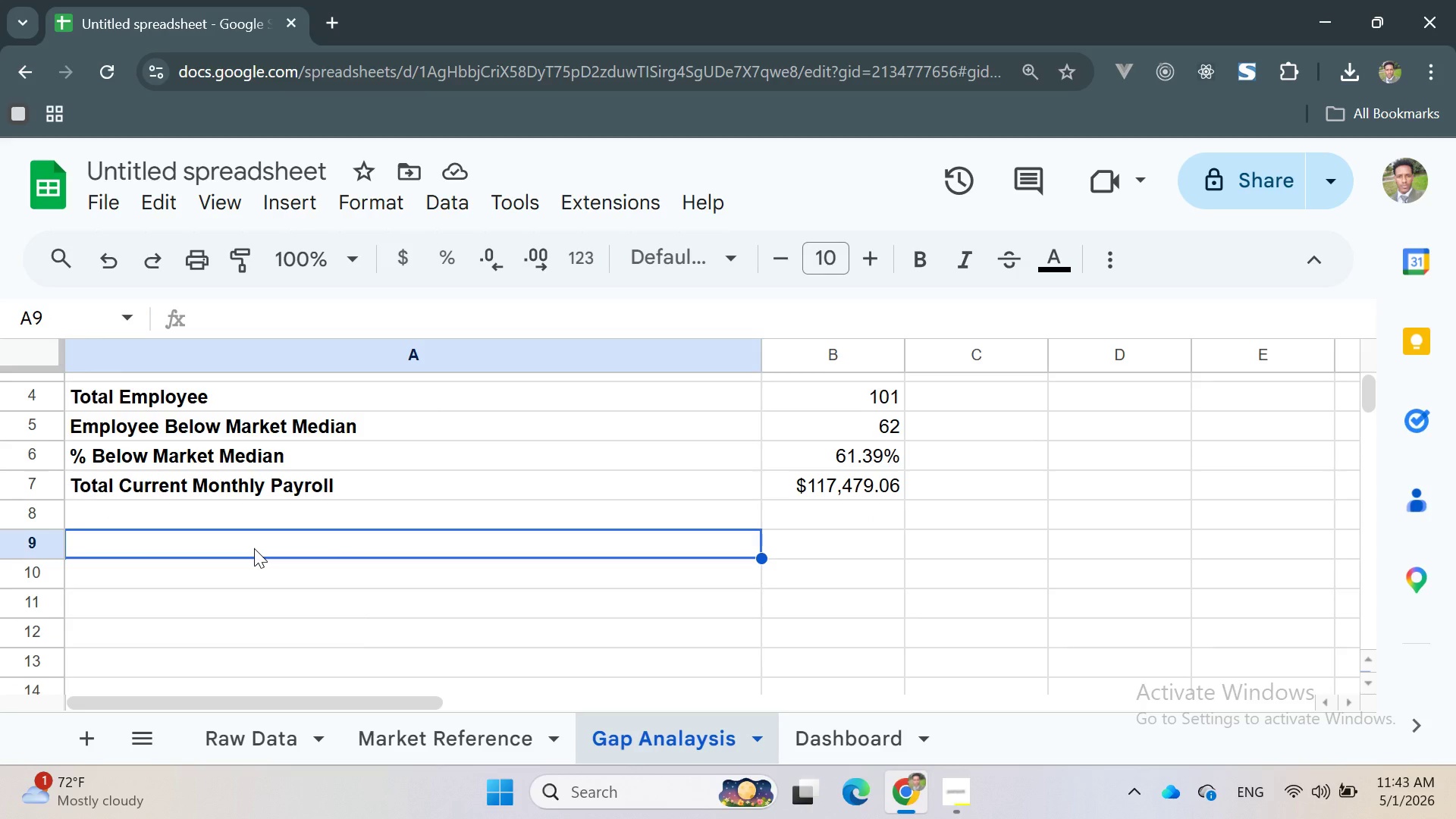 
wait(5.69)
 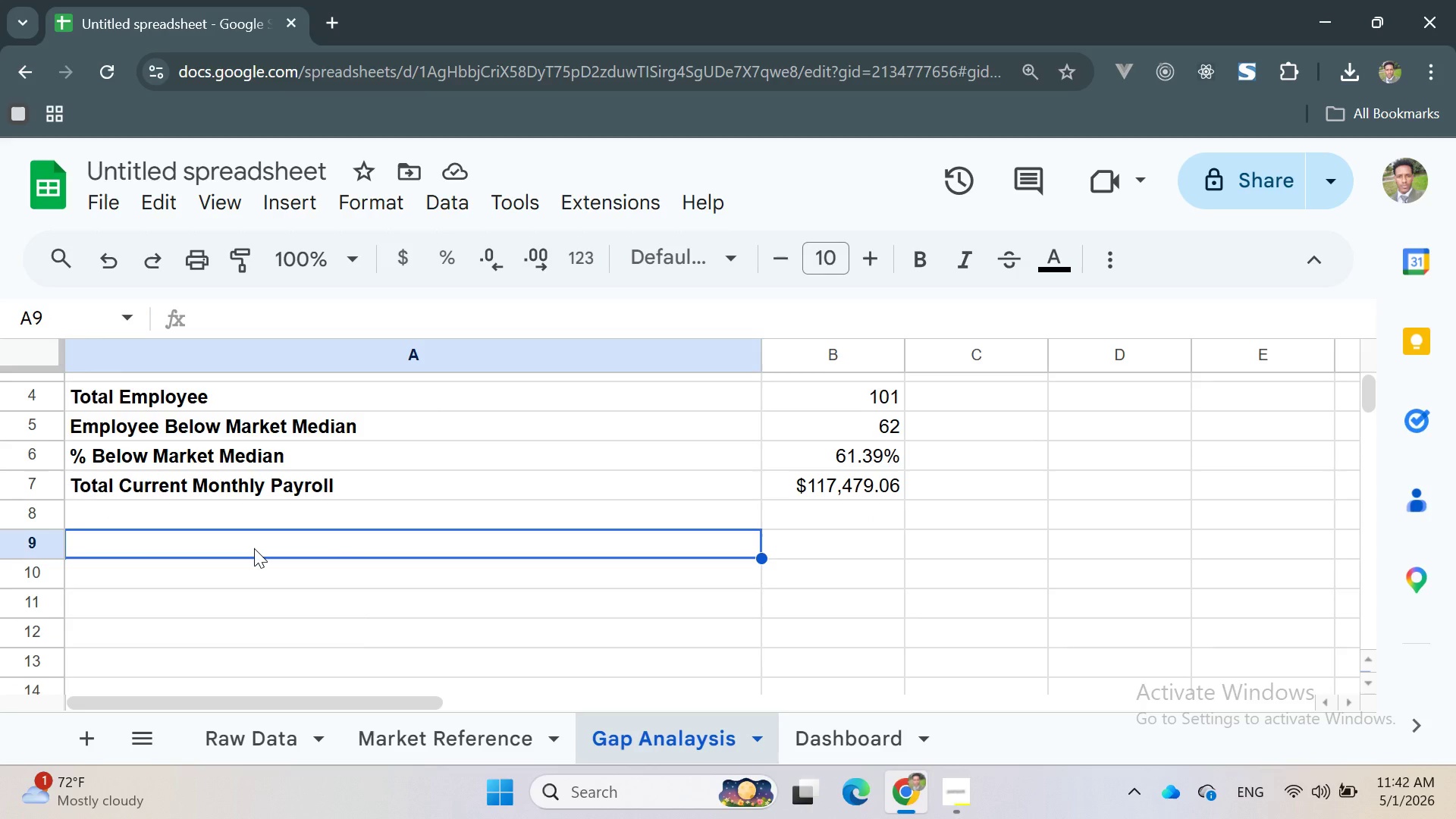 
type(What-f)
key(Backspace)
type(if Scenario)
 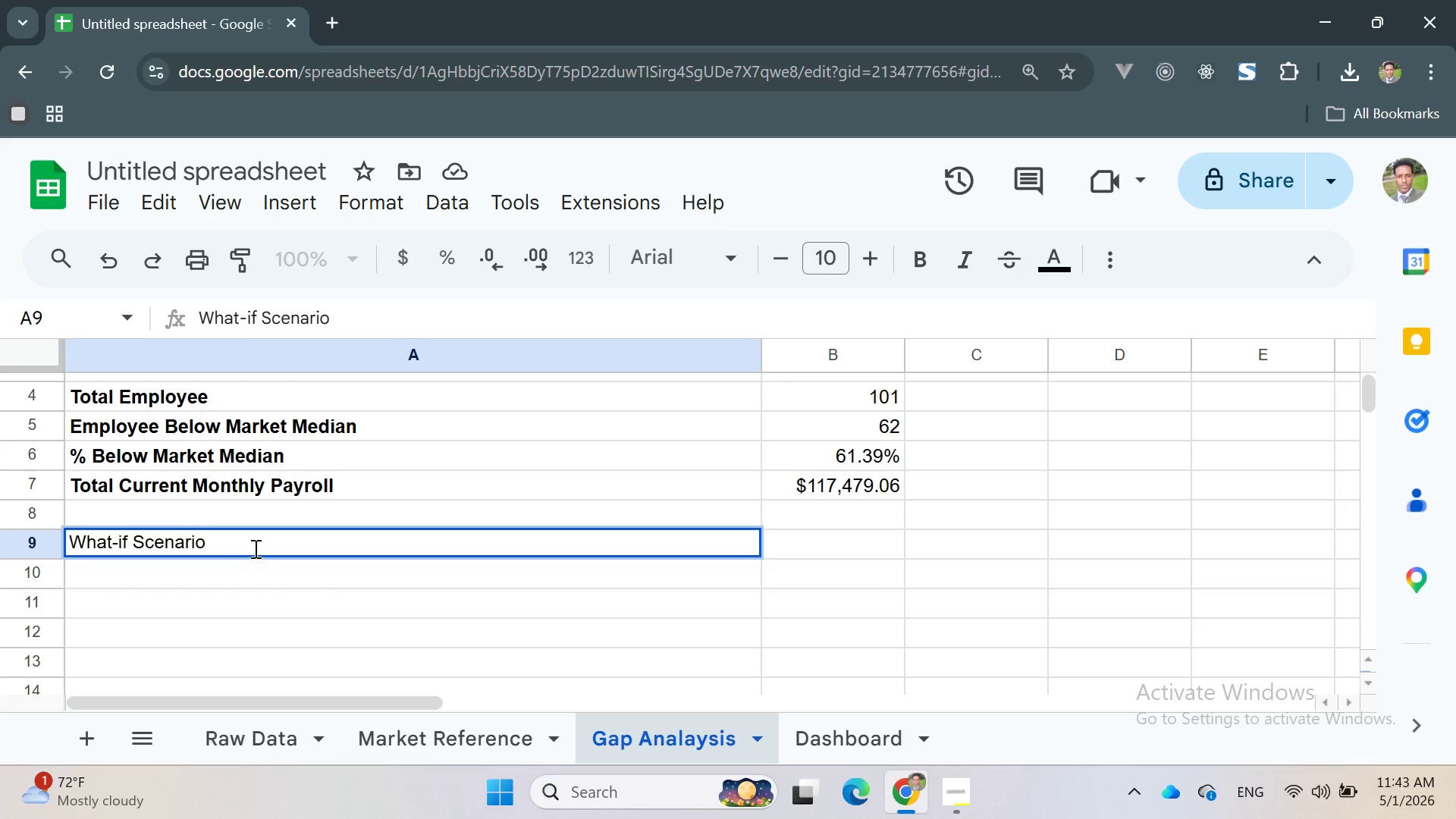 
double_click([254, 548])
 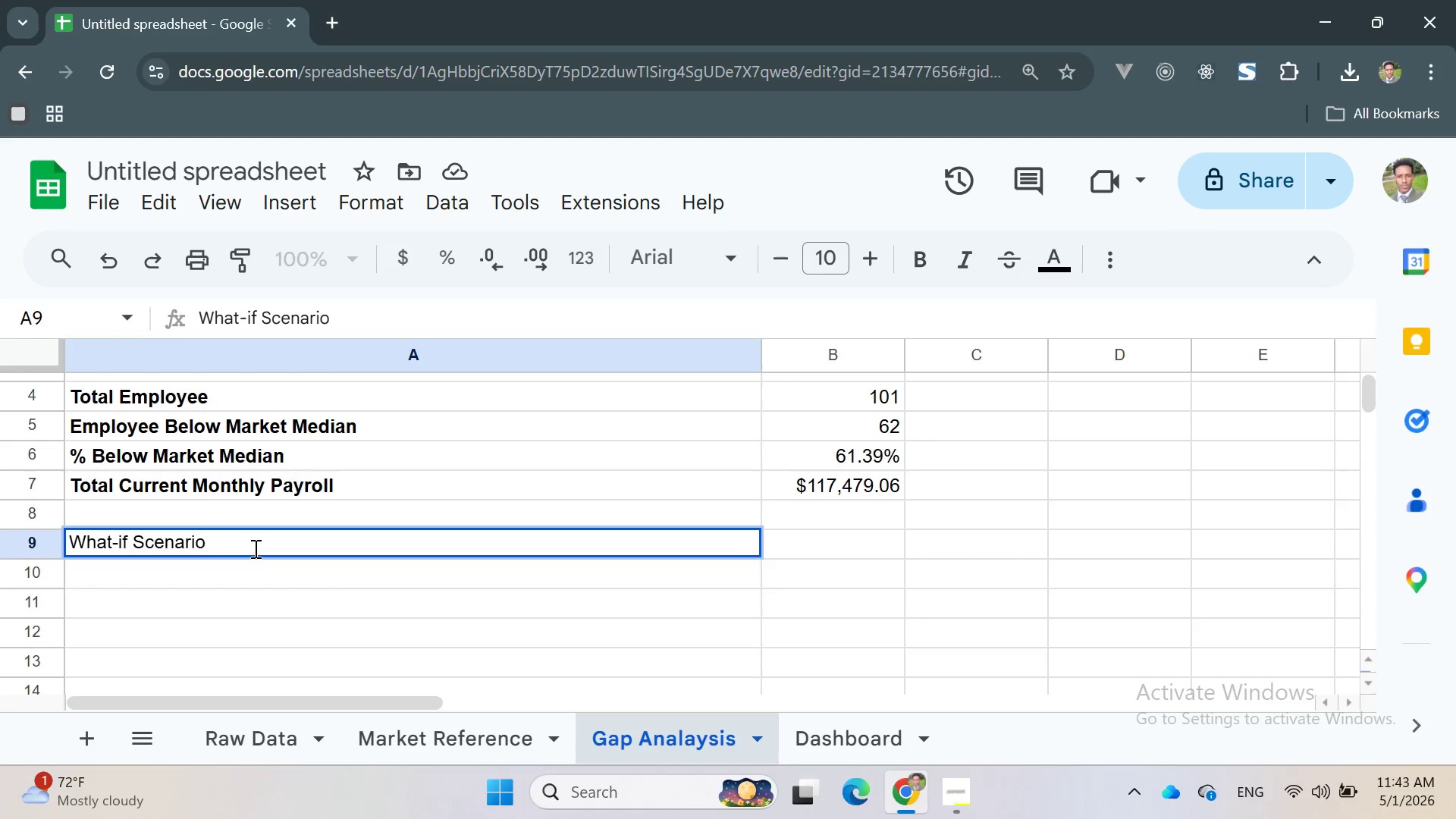 
triple_click([254, 548])
 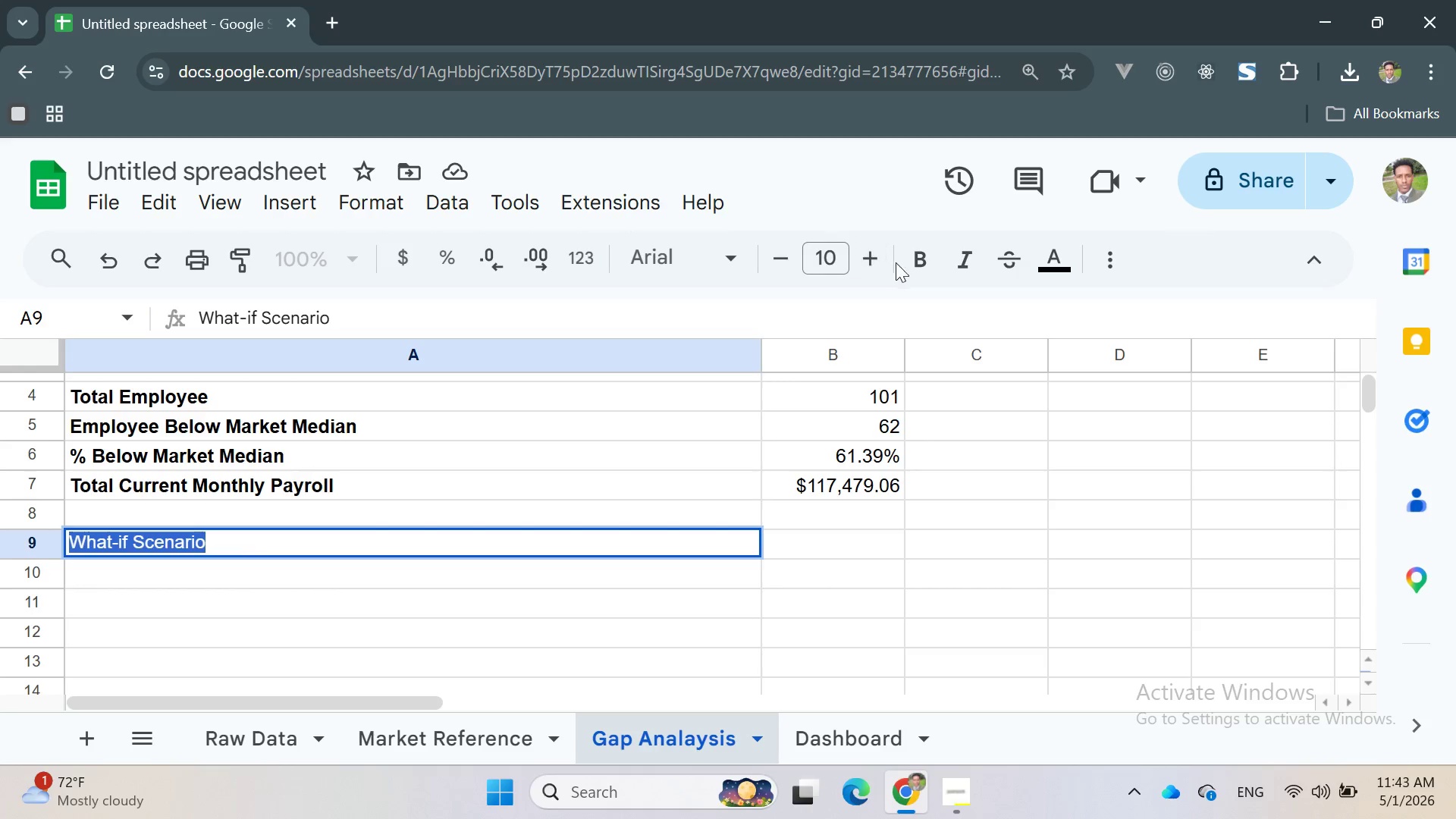 
left_click([921, 253])
 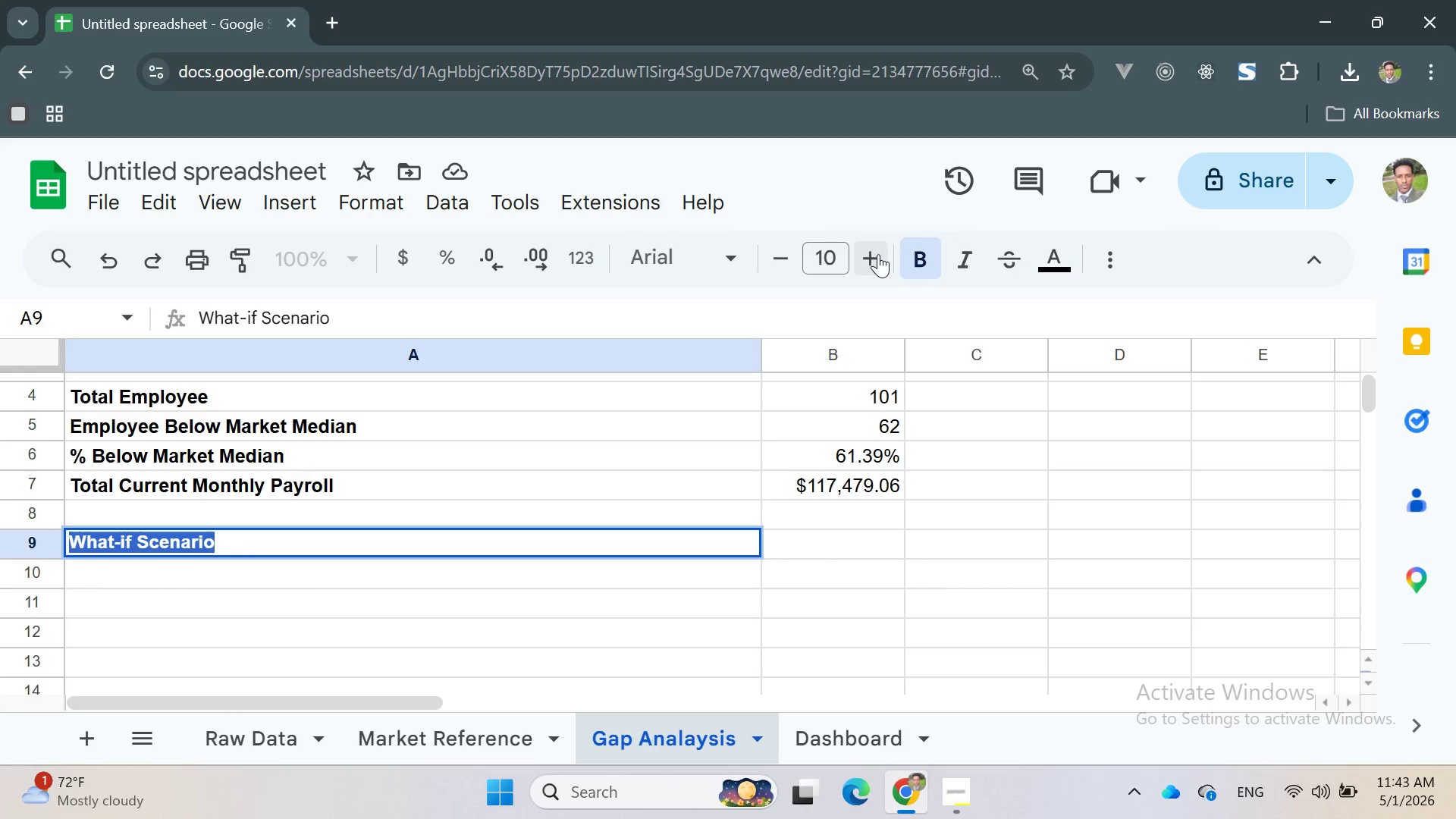 
double_click([878, 254])
 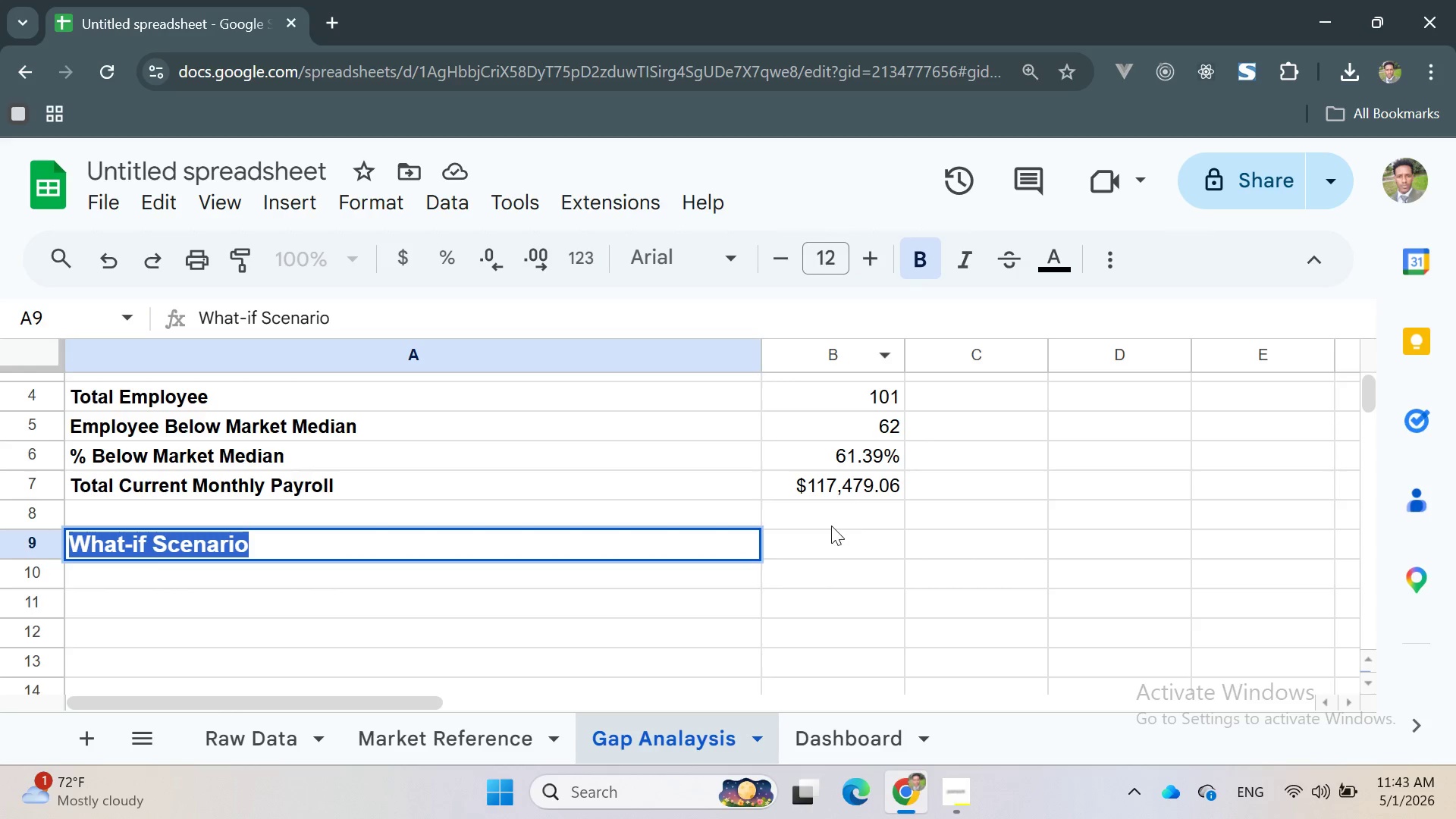 
left_click([818, 539])
 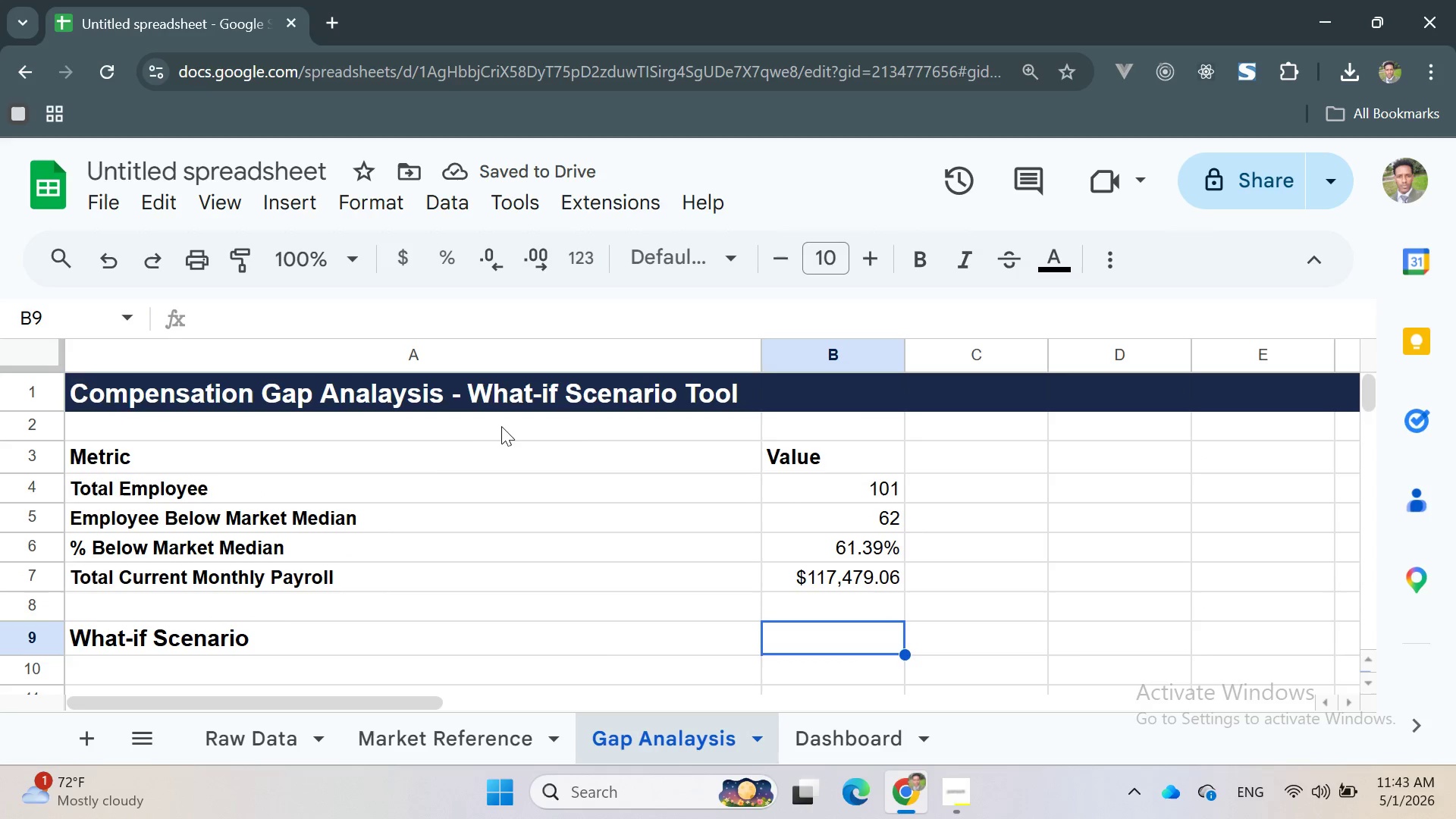 
left_click([212, 450])
 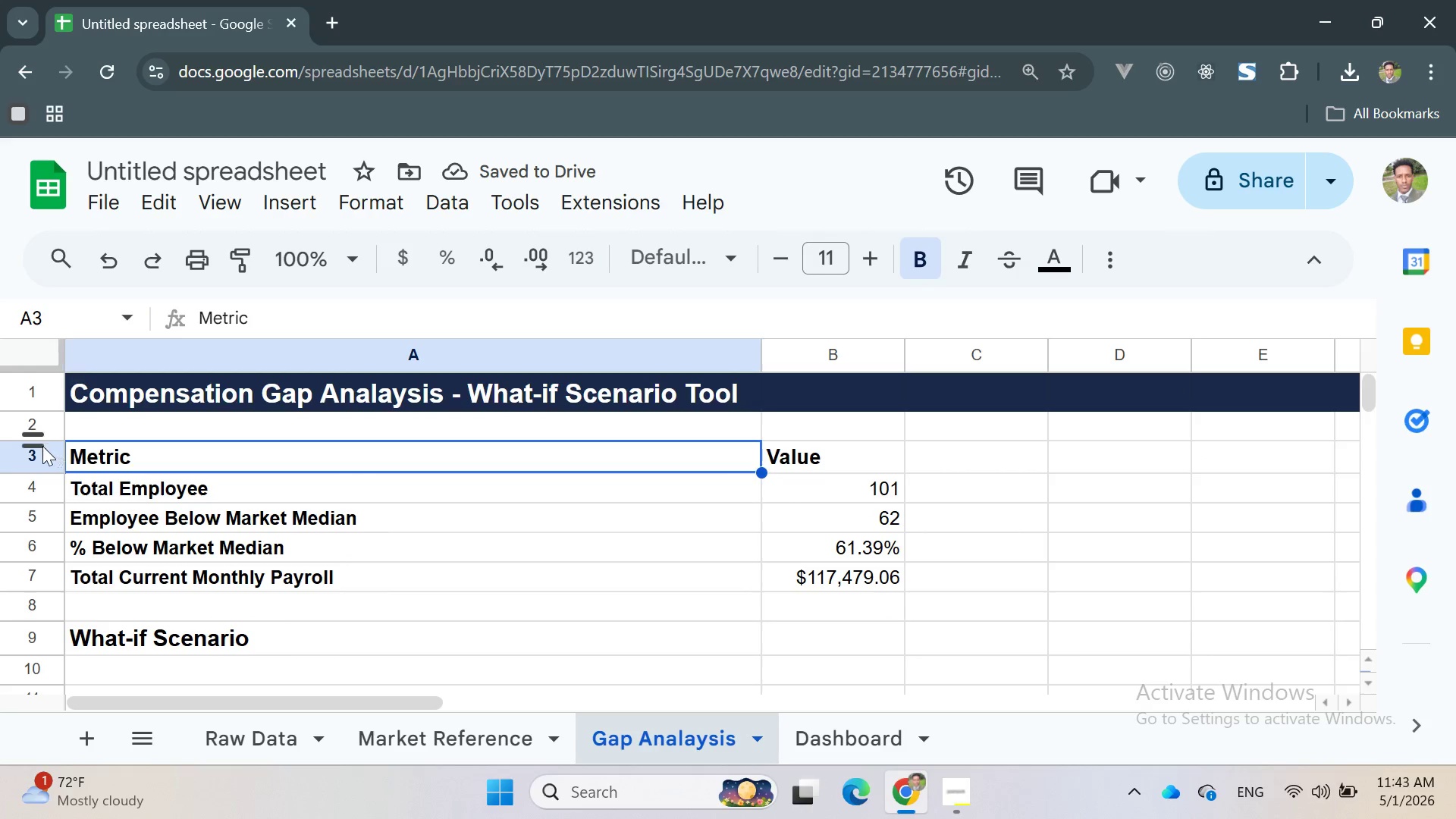 
double_click([42, 446])
 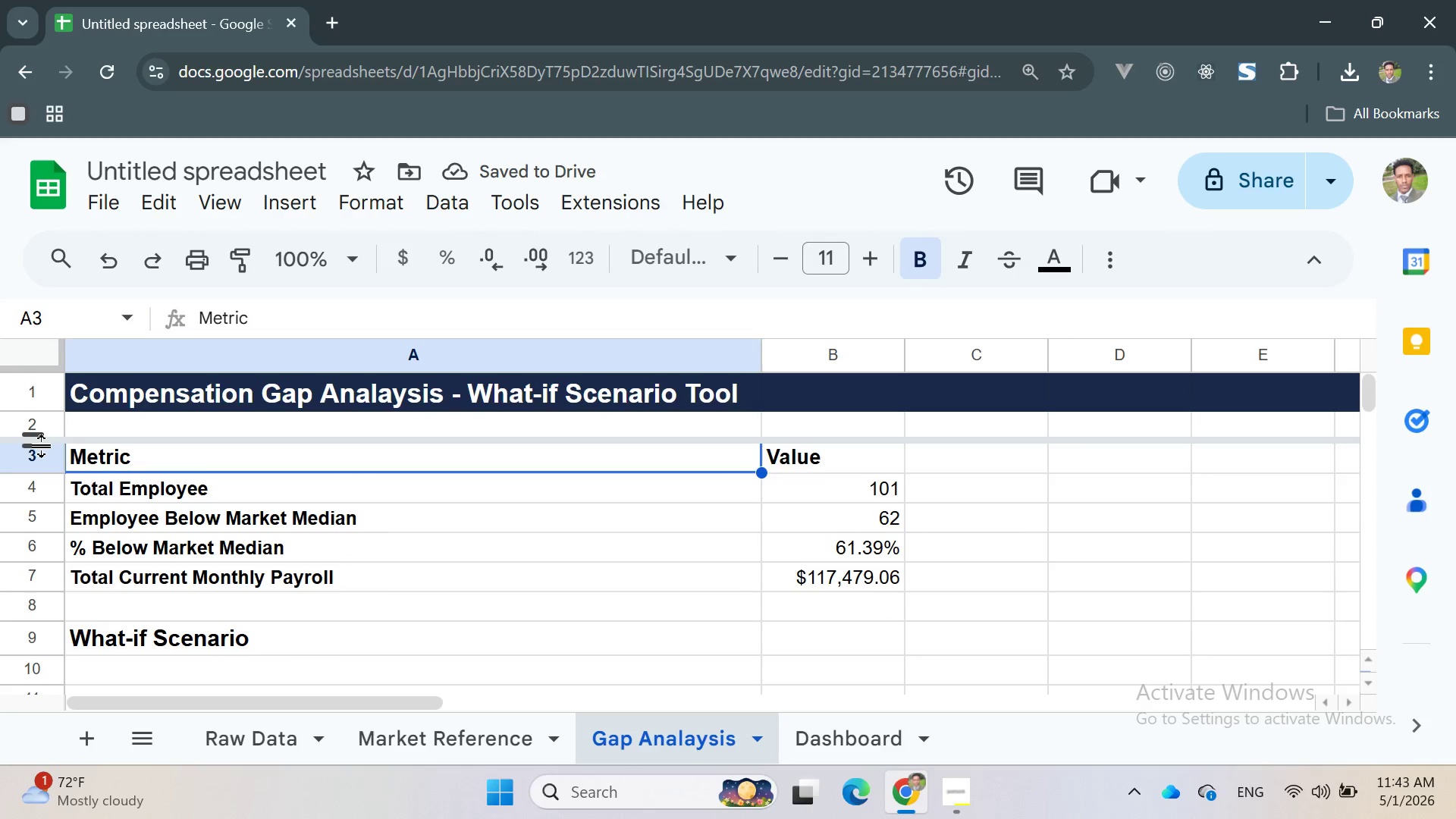 
triple_click([42, 446])
 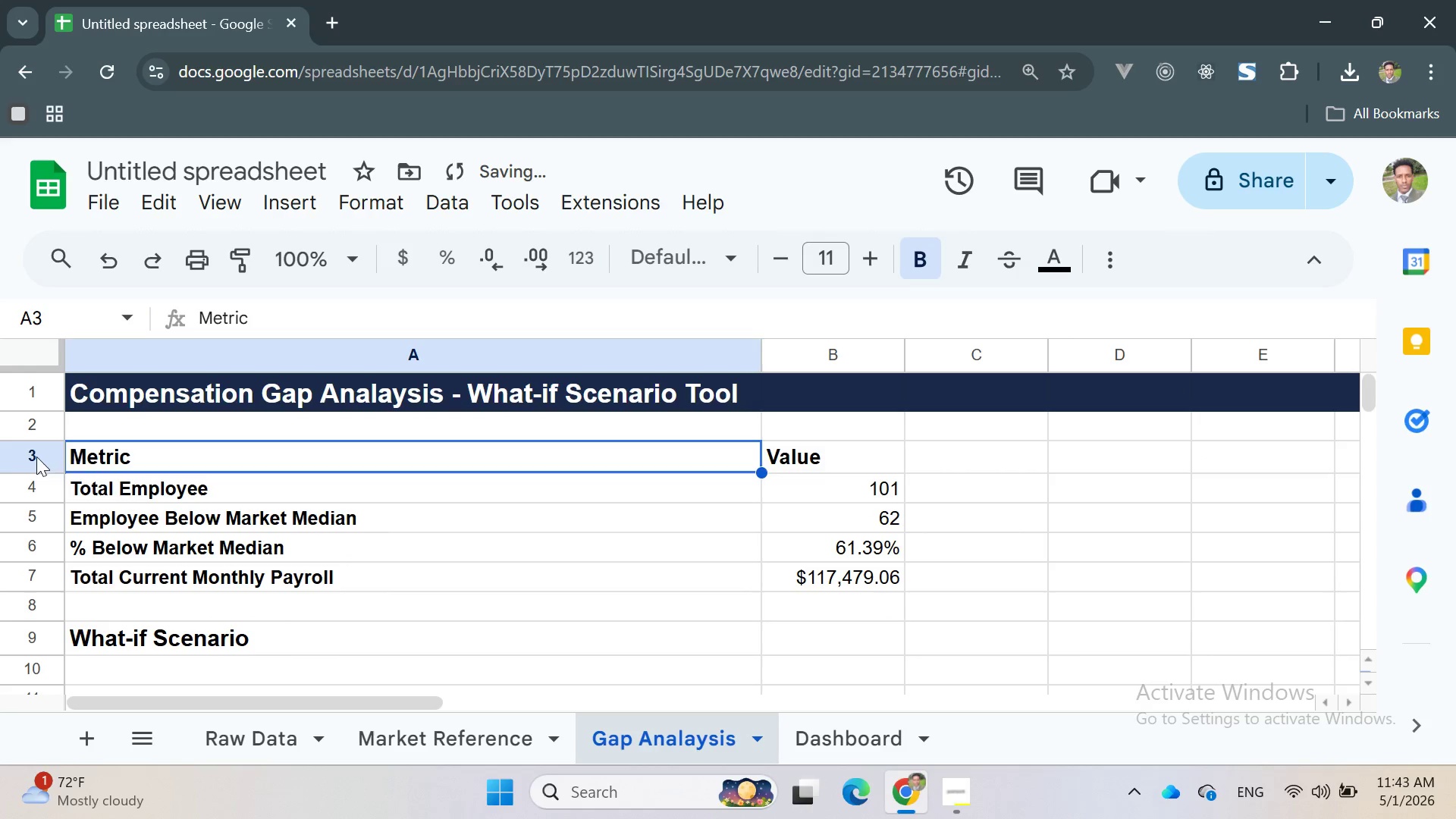 
double_click([36, 457])
 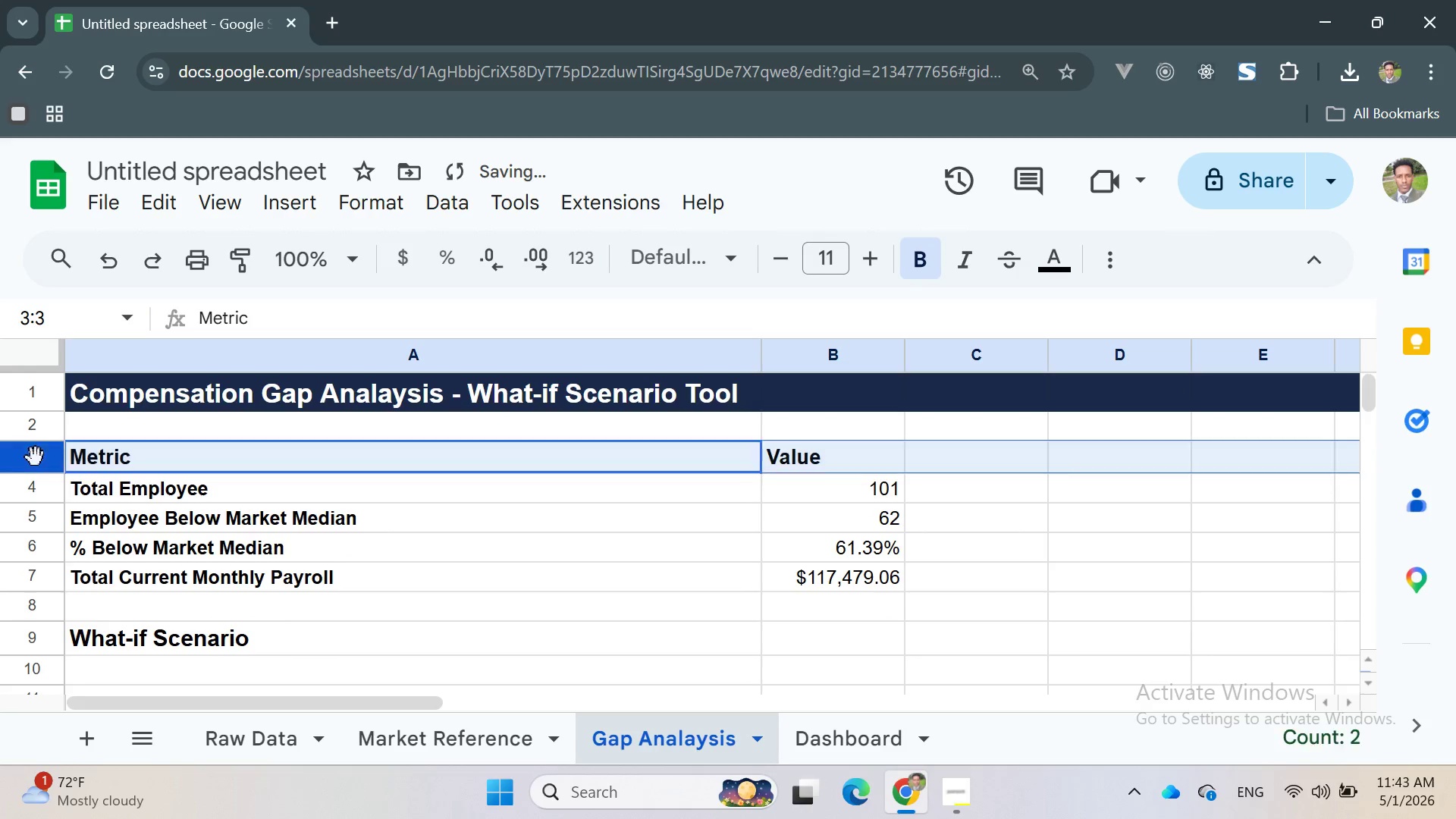 
triple_click([36, 457])
 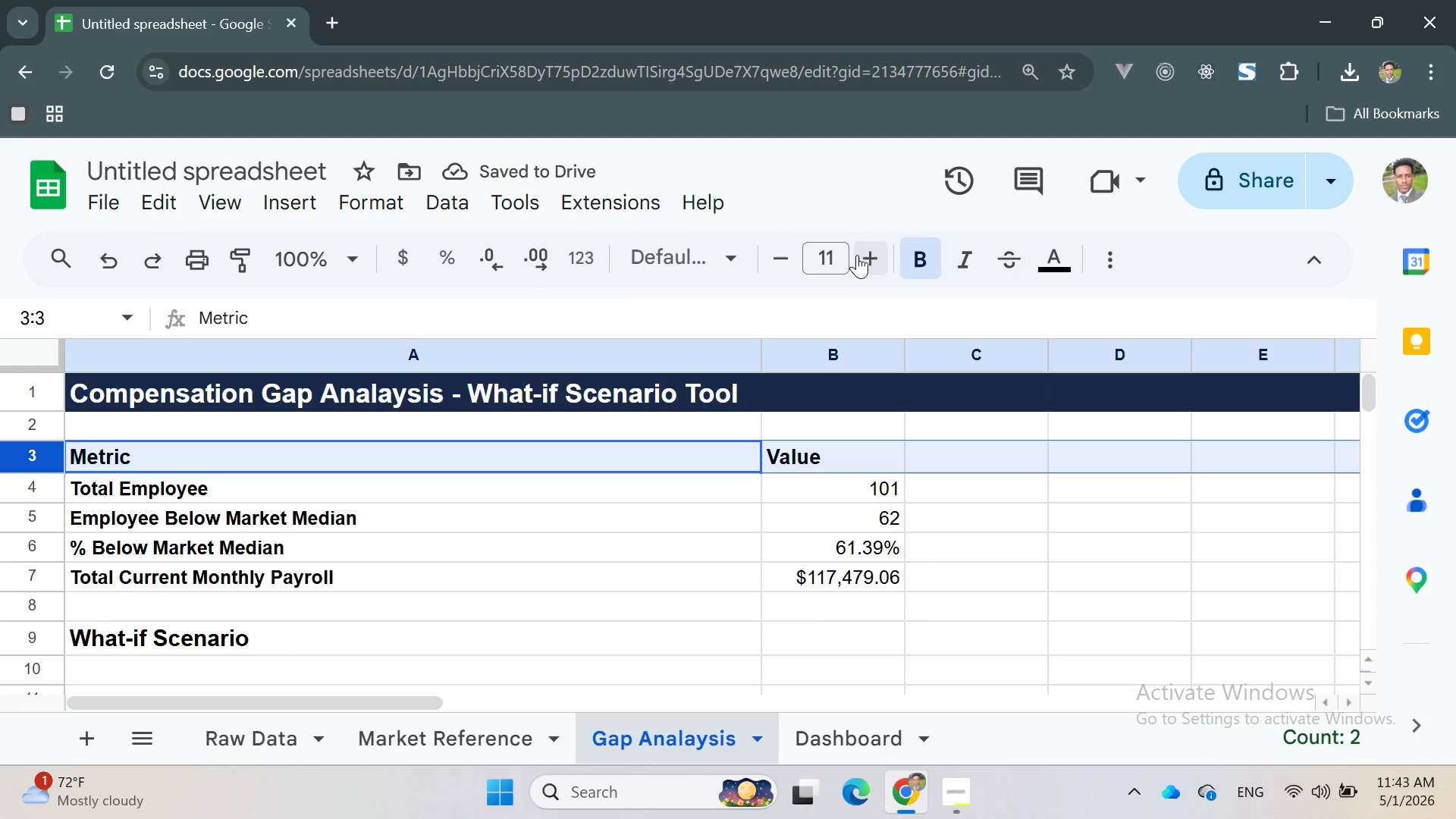 
left_click([873, 256])
 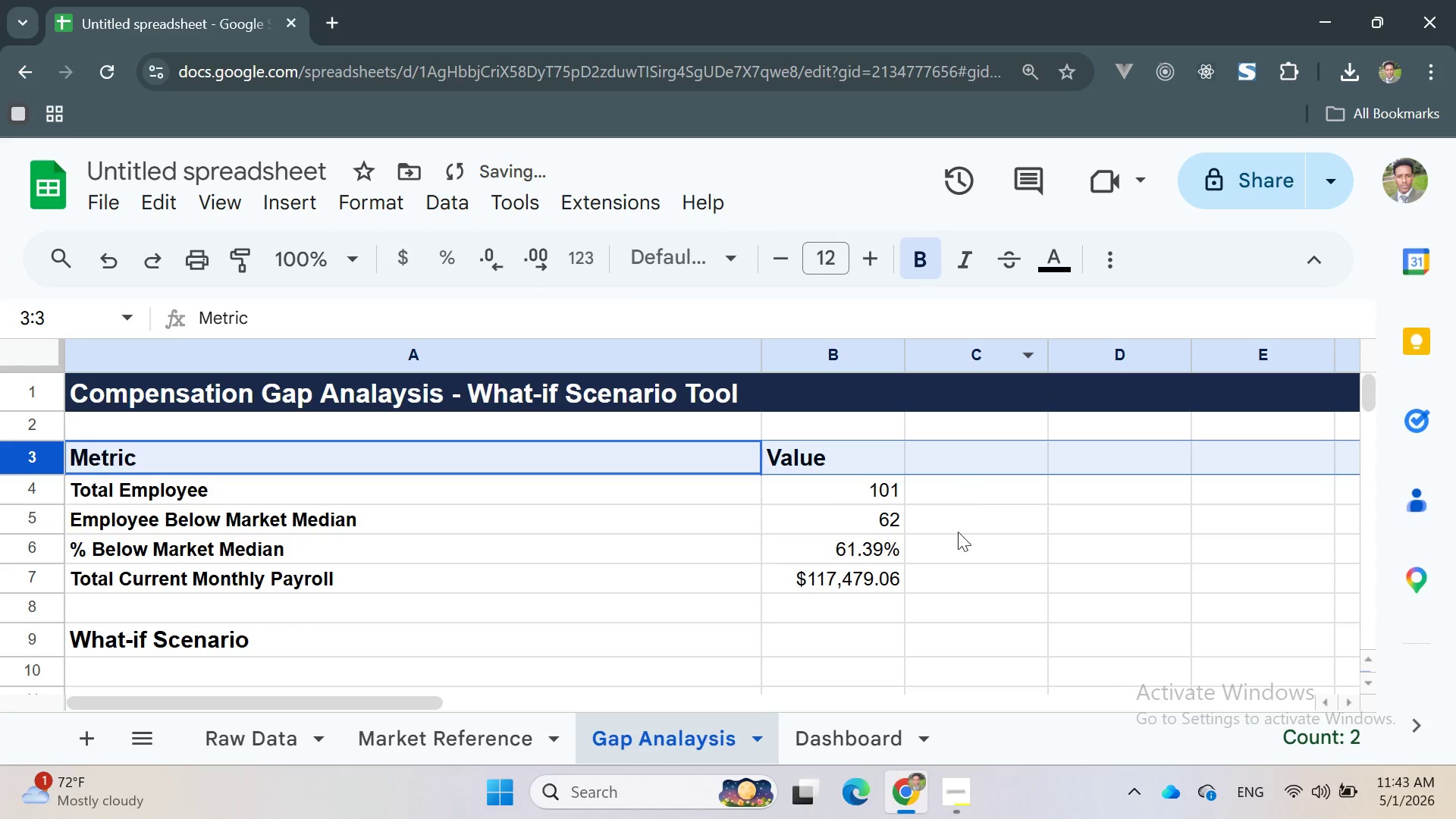 
left_click([957, 538])
 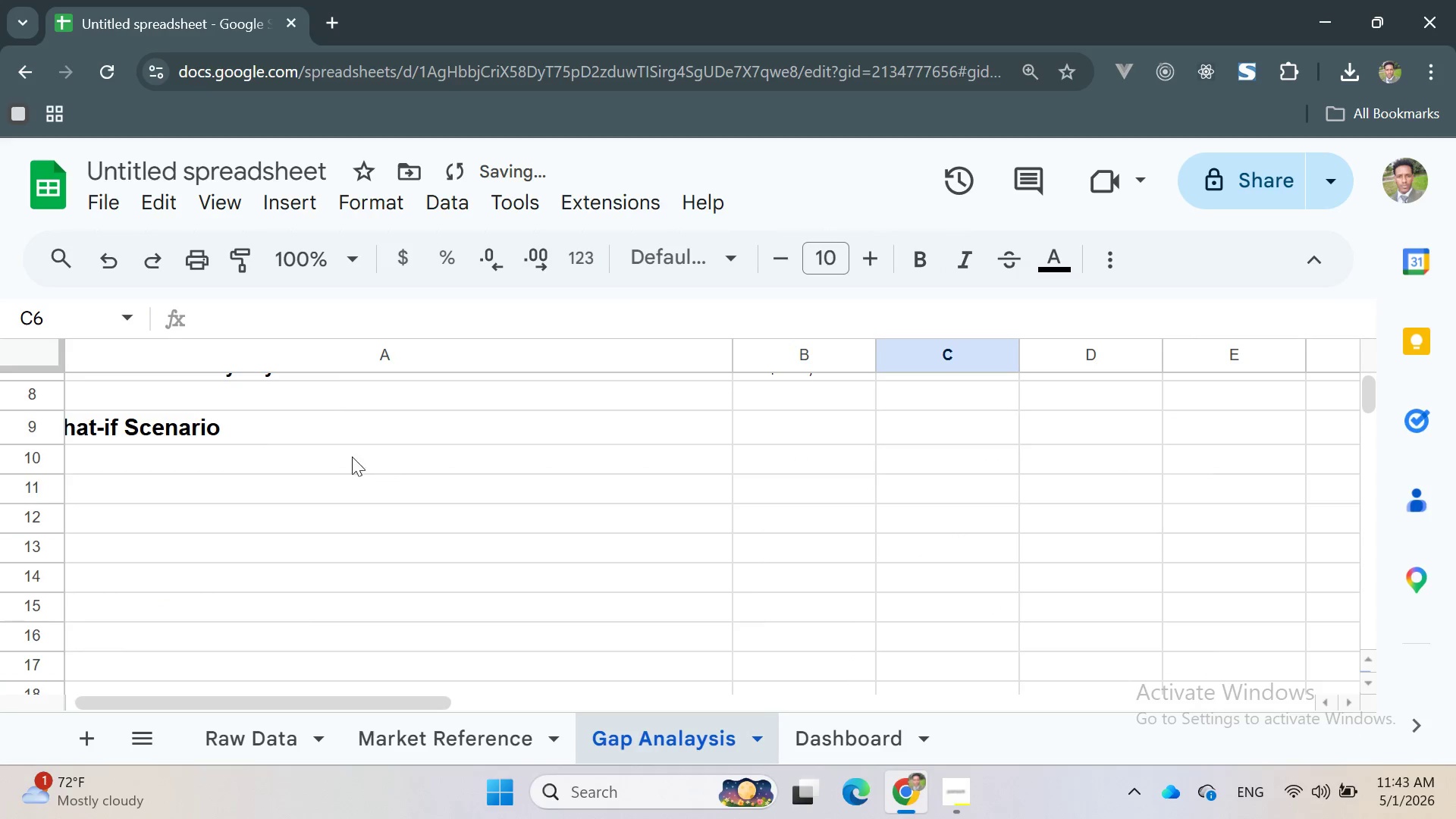 
left_click([298, 424])
 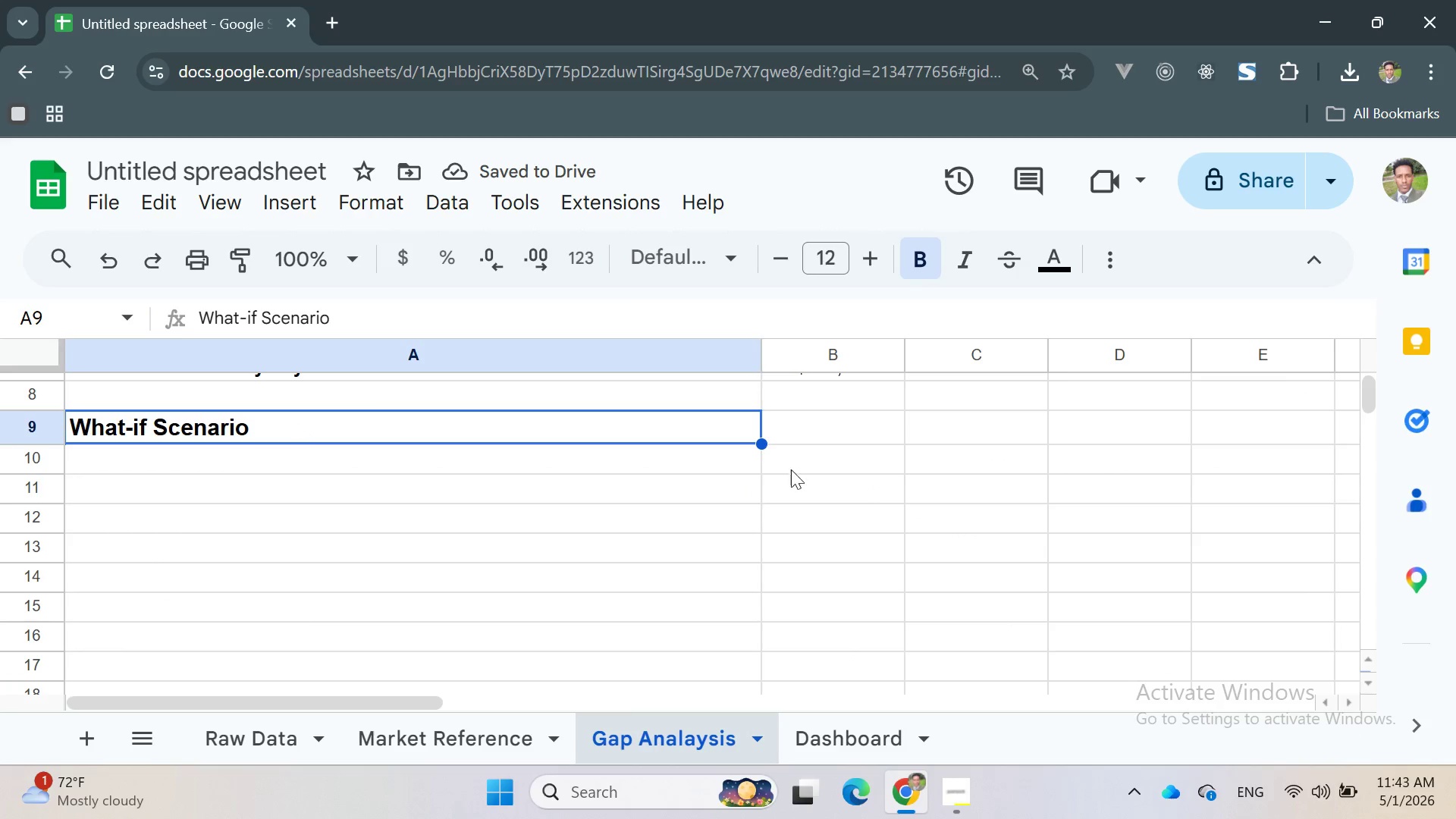 
left_click([817, 438])
 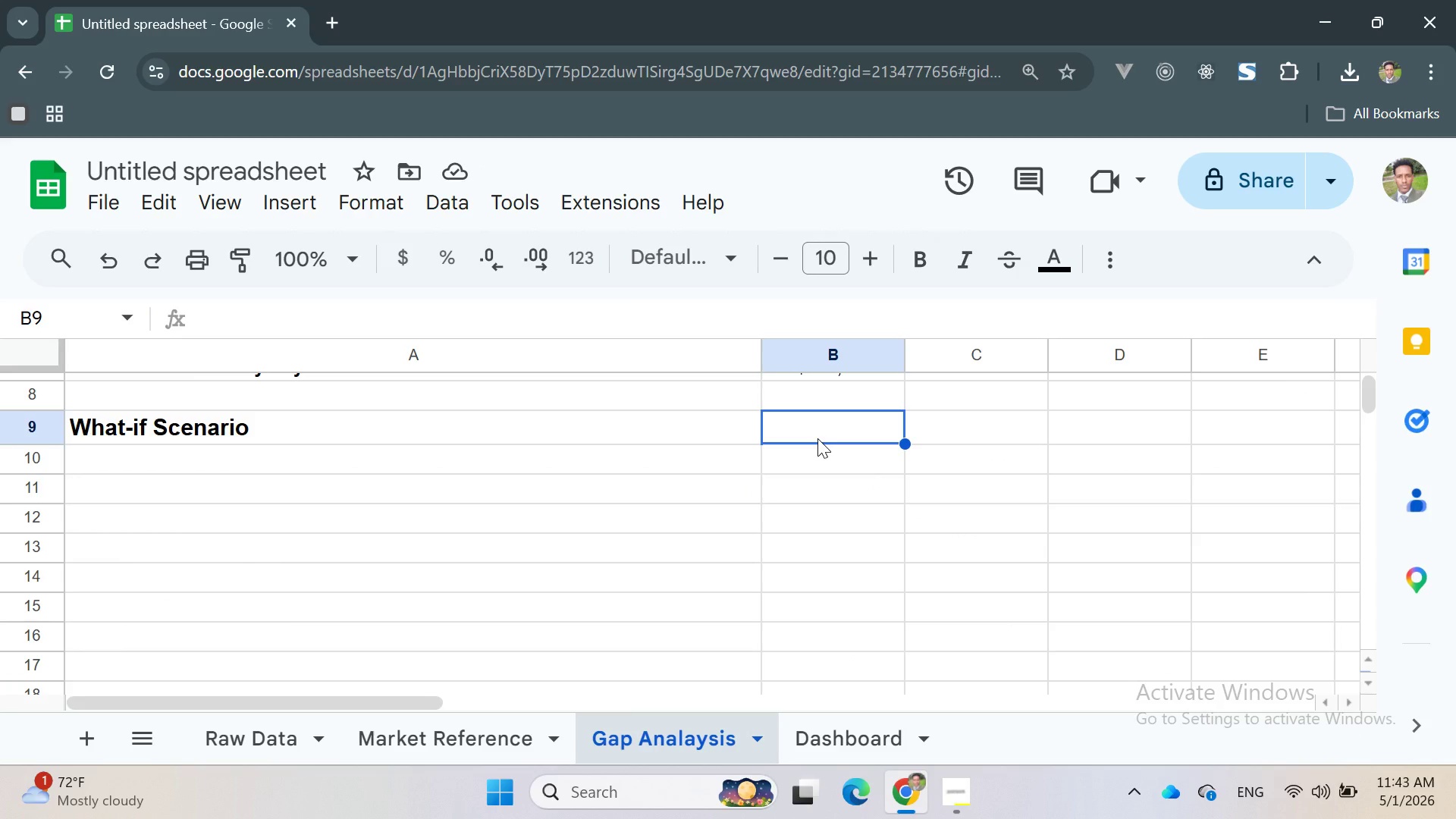 
wait(7.58)
 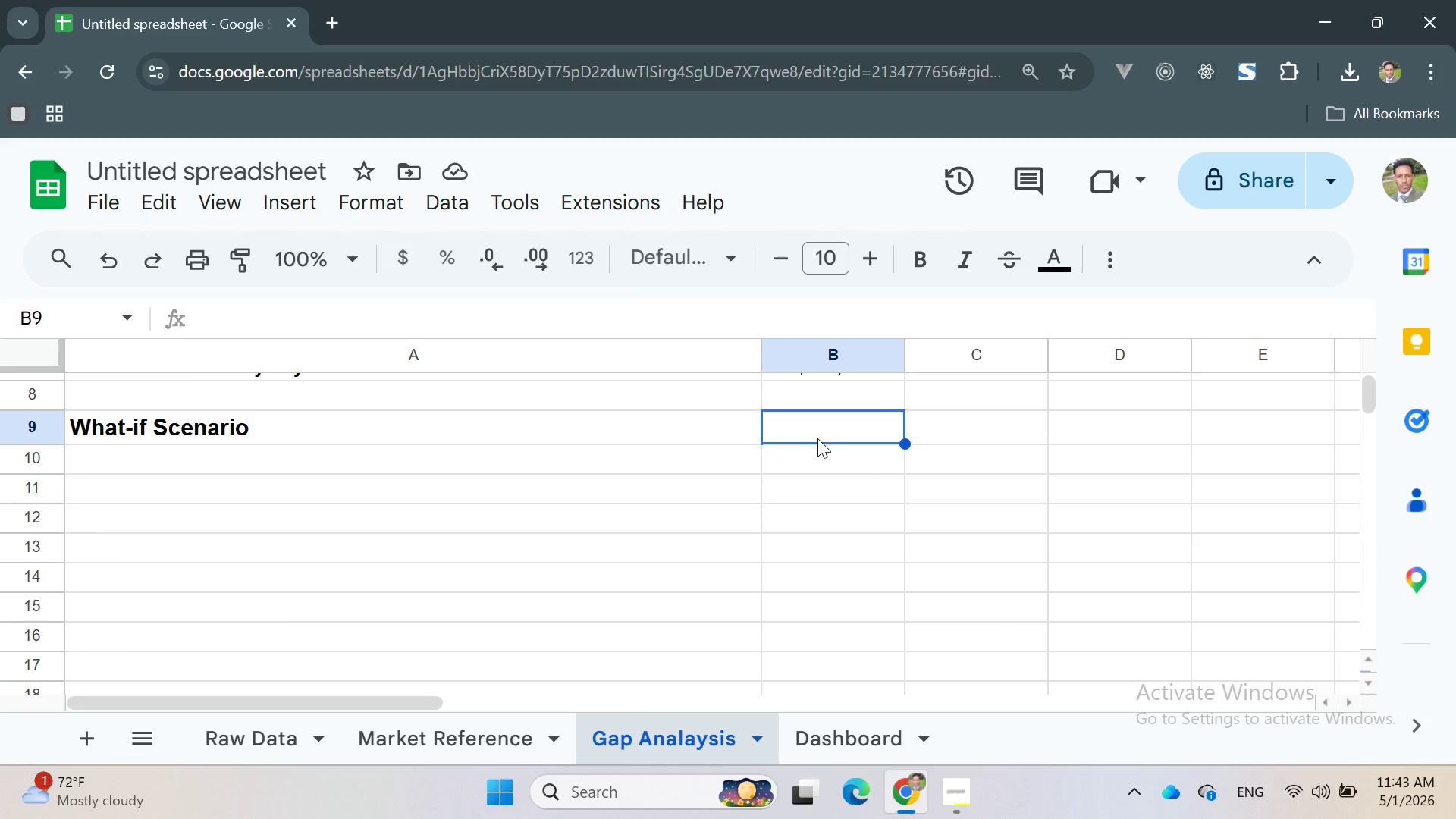 
double_click([171, 456])
 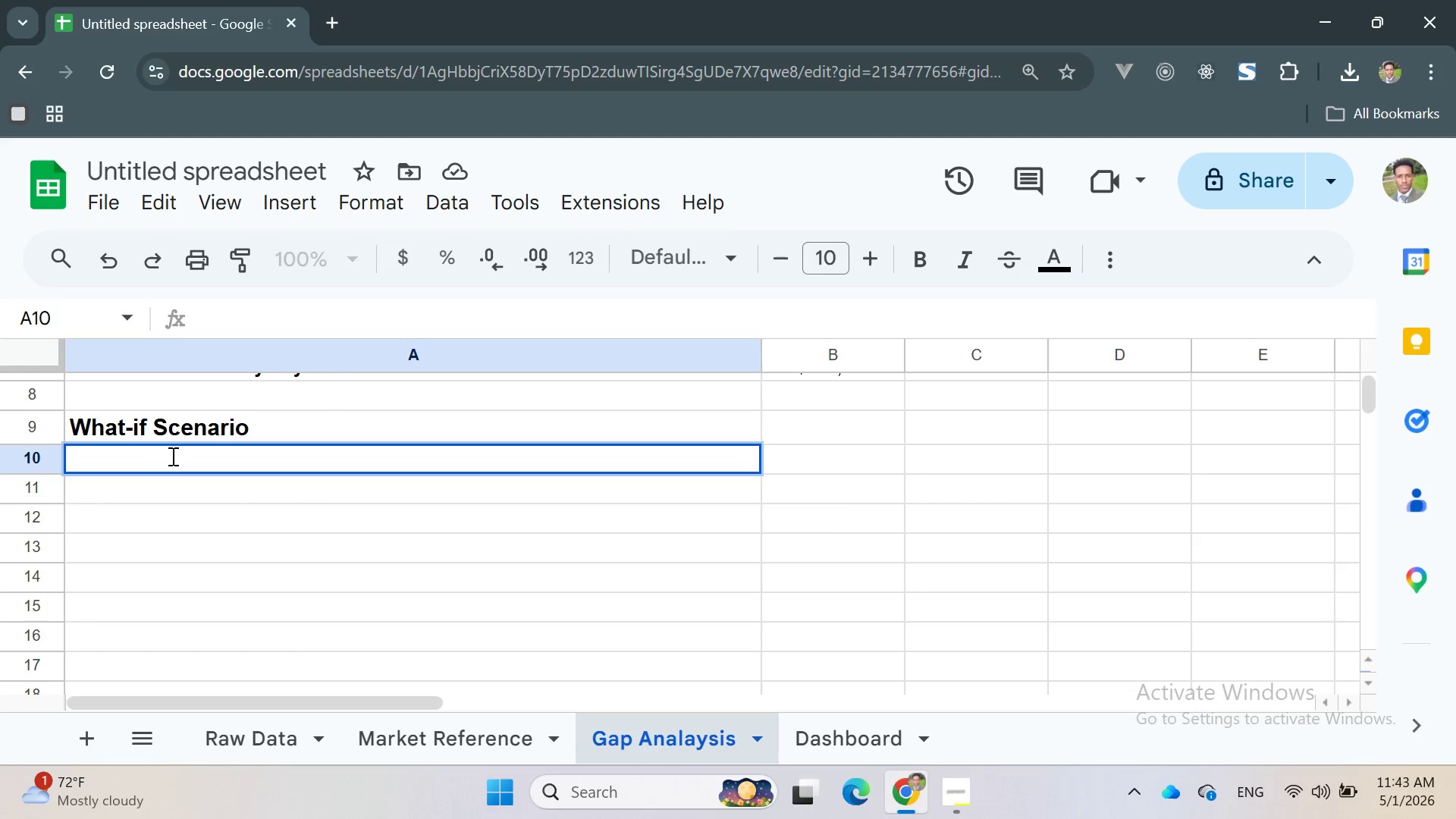 
type(Adjsutment to)
key(Backspace)
key(Backspace)
type(% to Reach Median)
 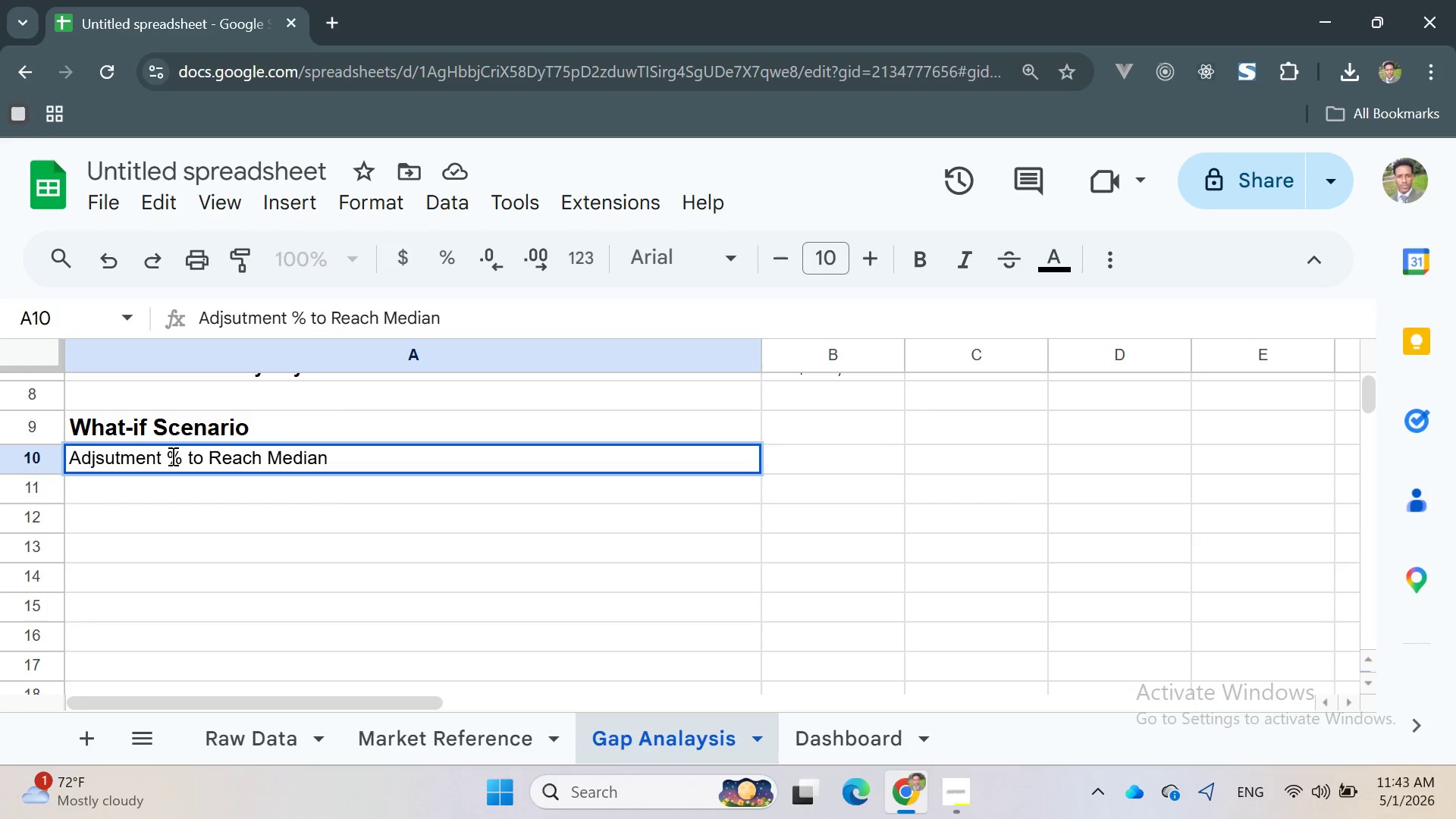 
left_click([222, 464])
 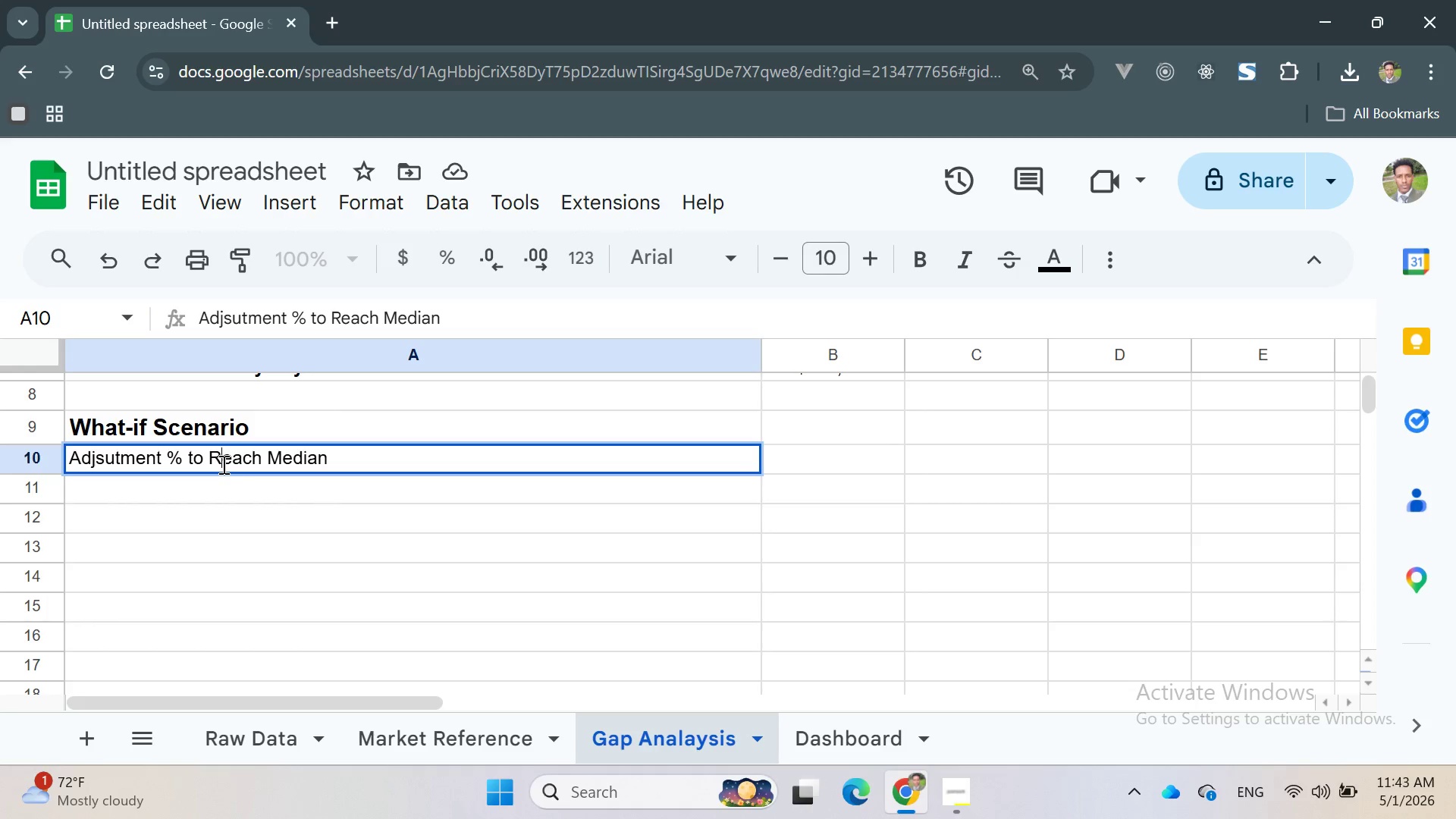 
key(Backspace)
 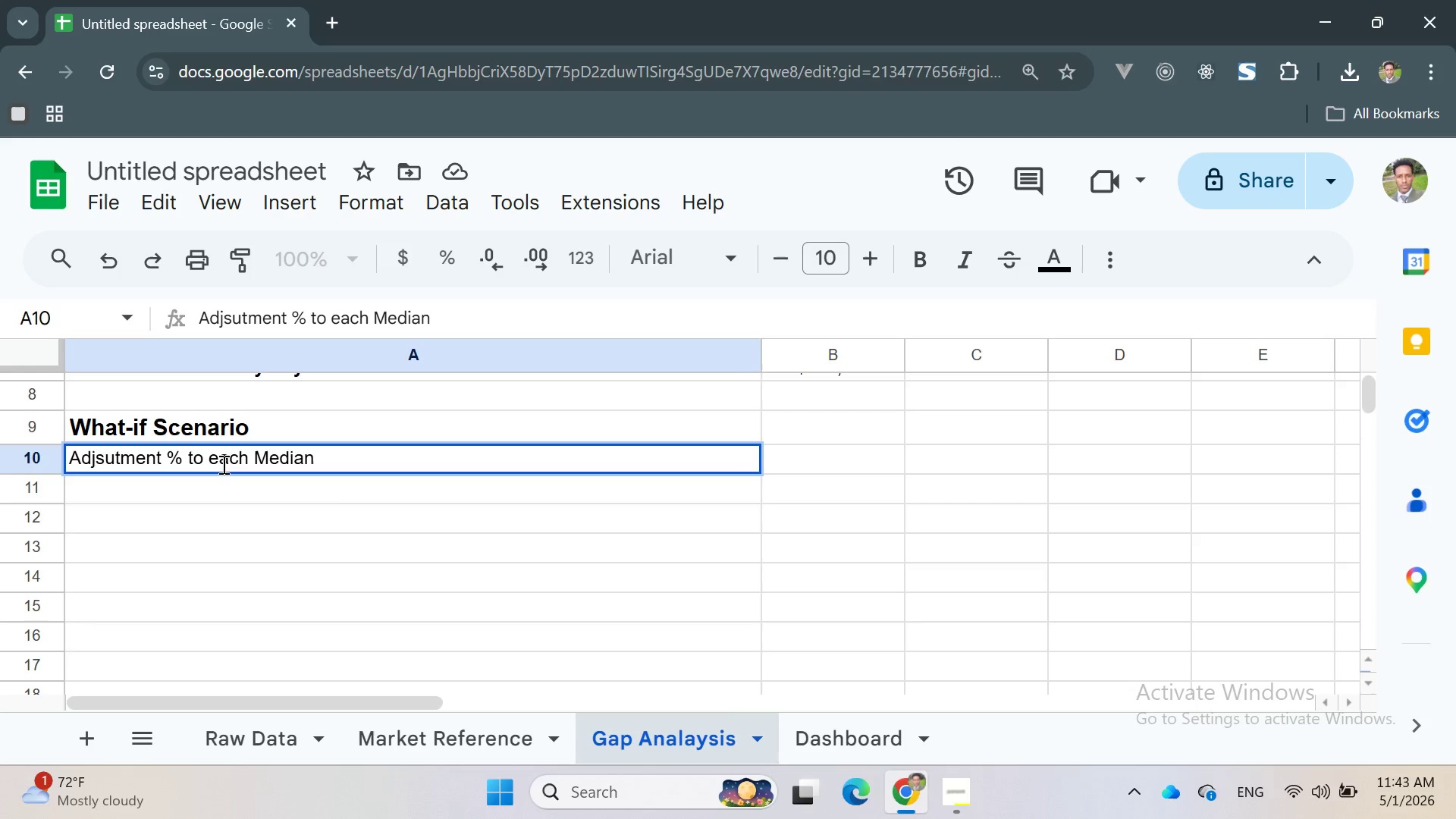 
key(R)
 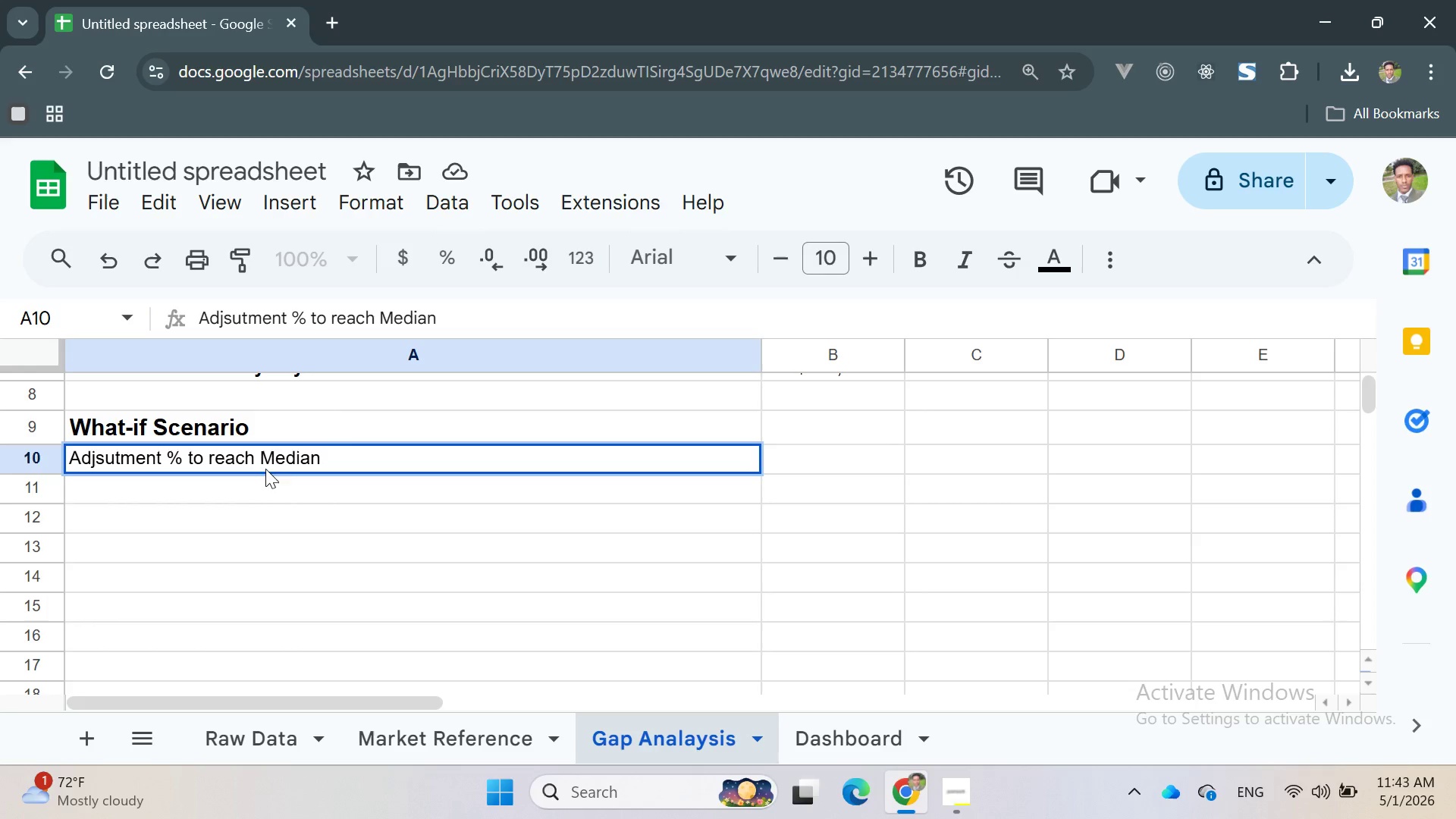 
left_click([275, 457])
 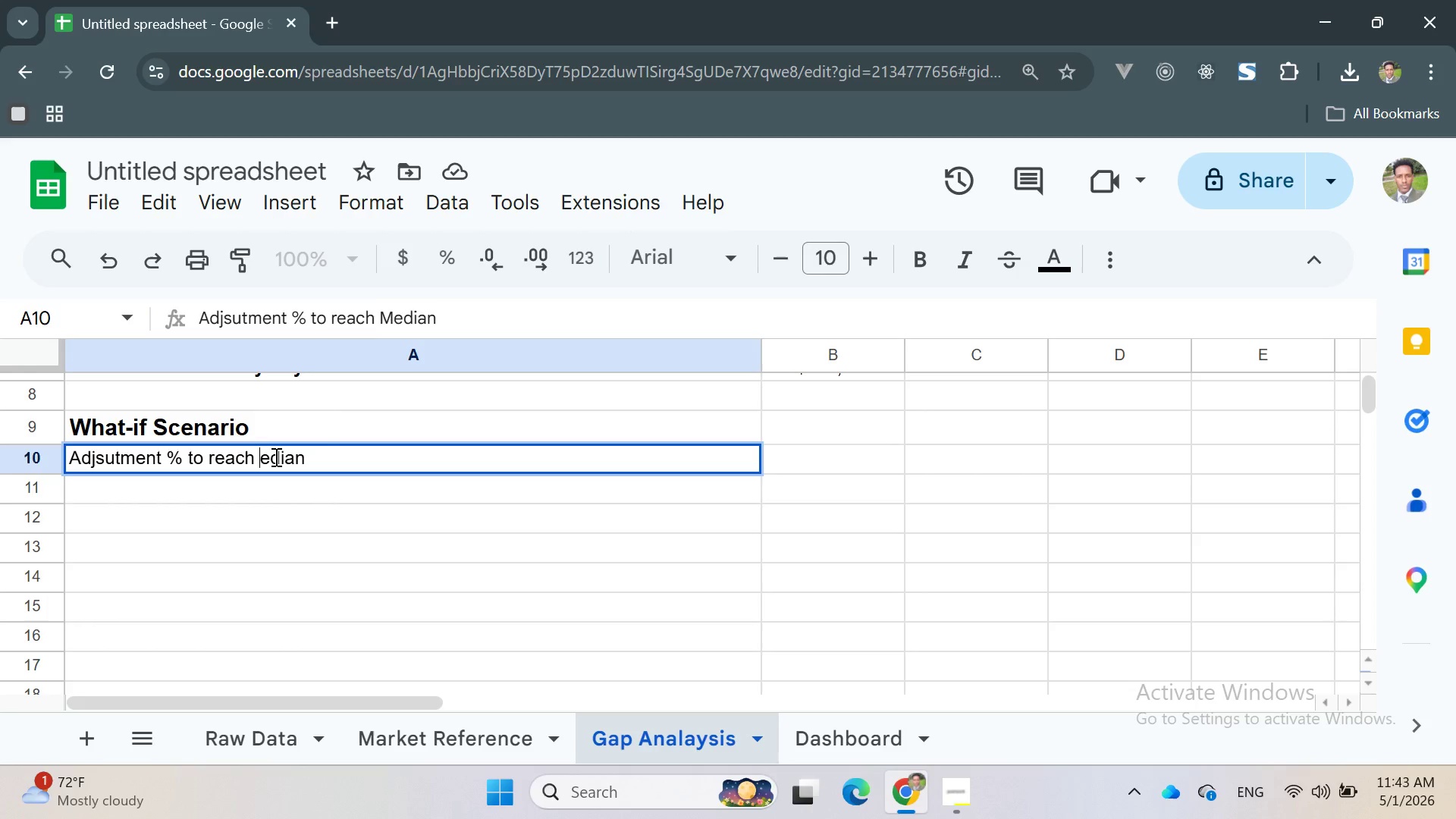 
key(Backspace)
 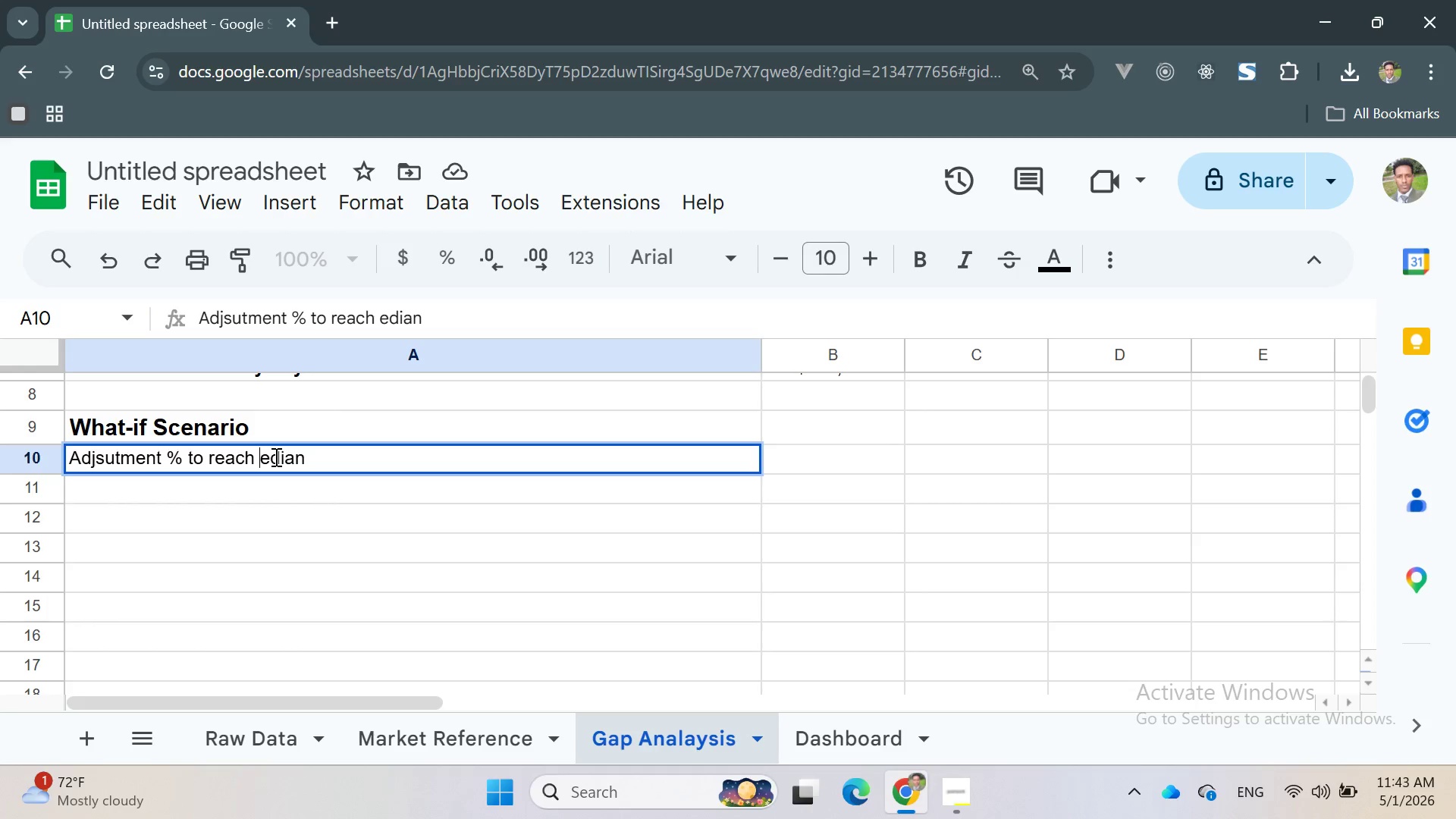 
key(M)
 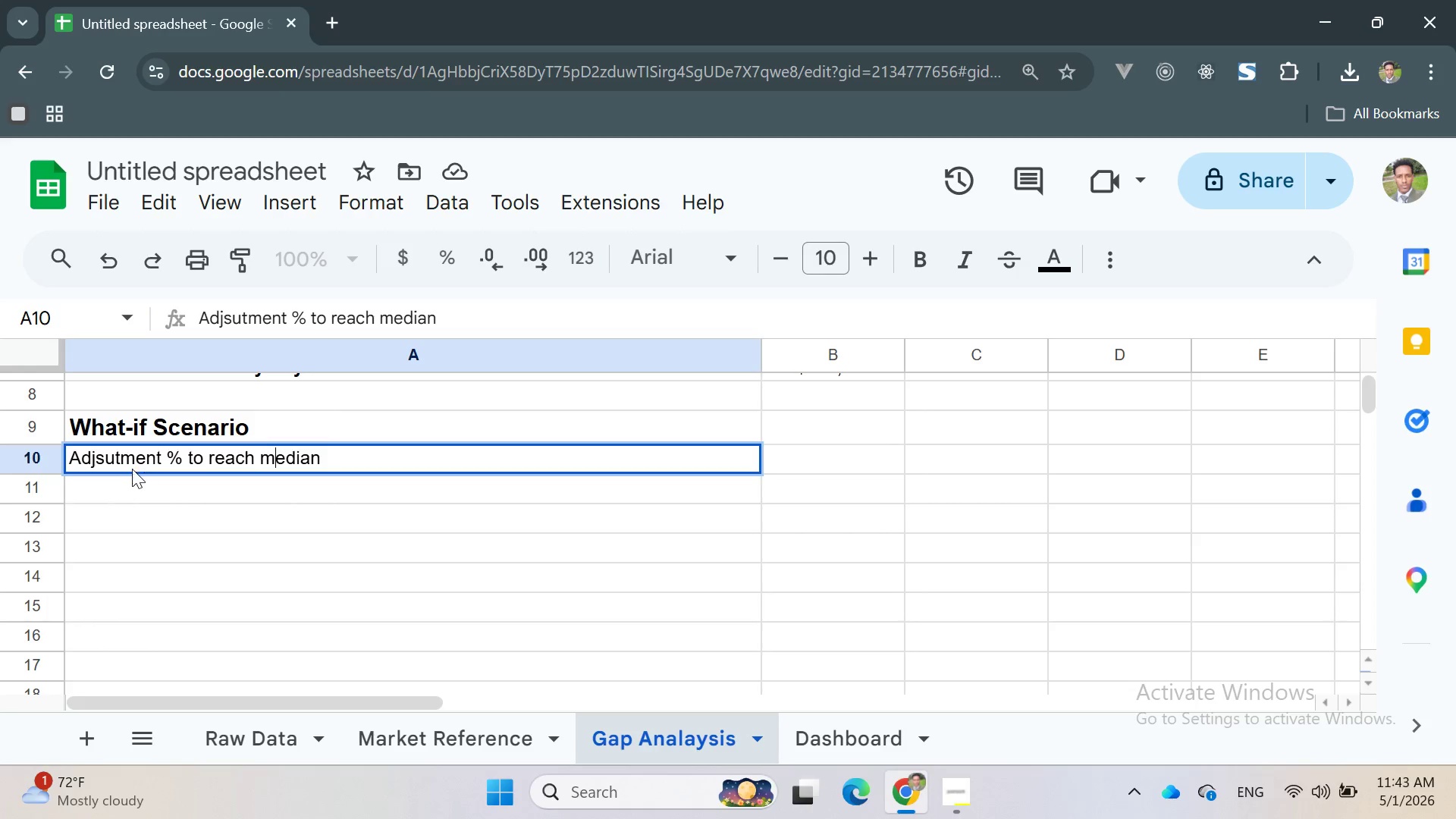 
left_click([104, 458])
 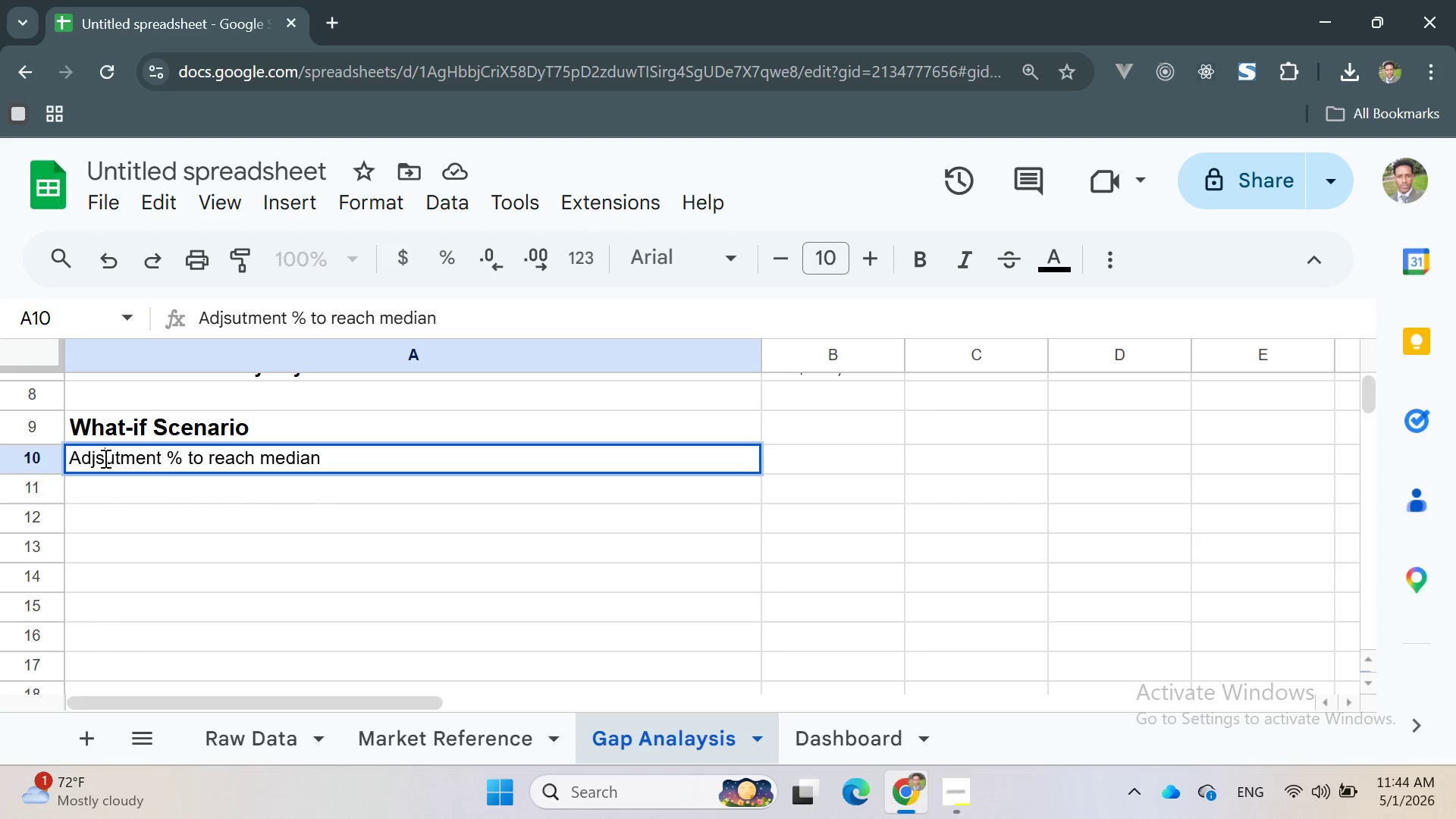 
key(Backspace)
 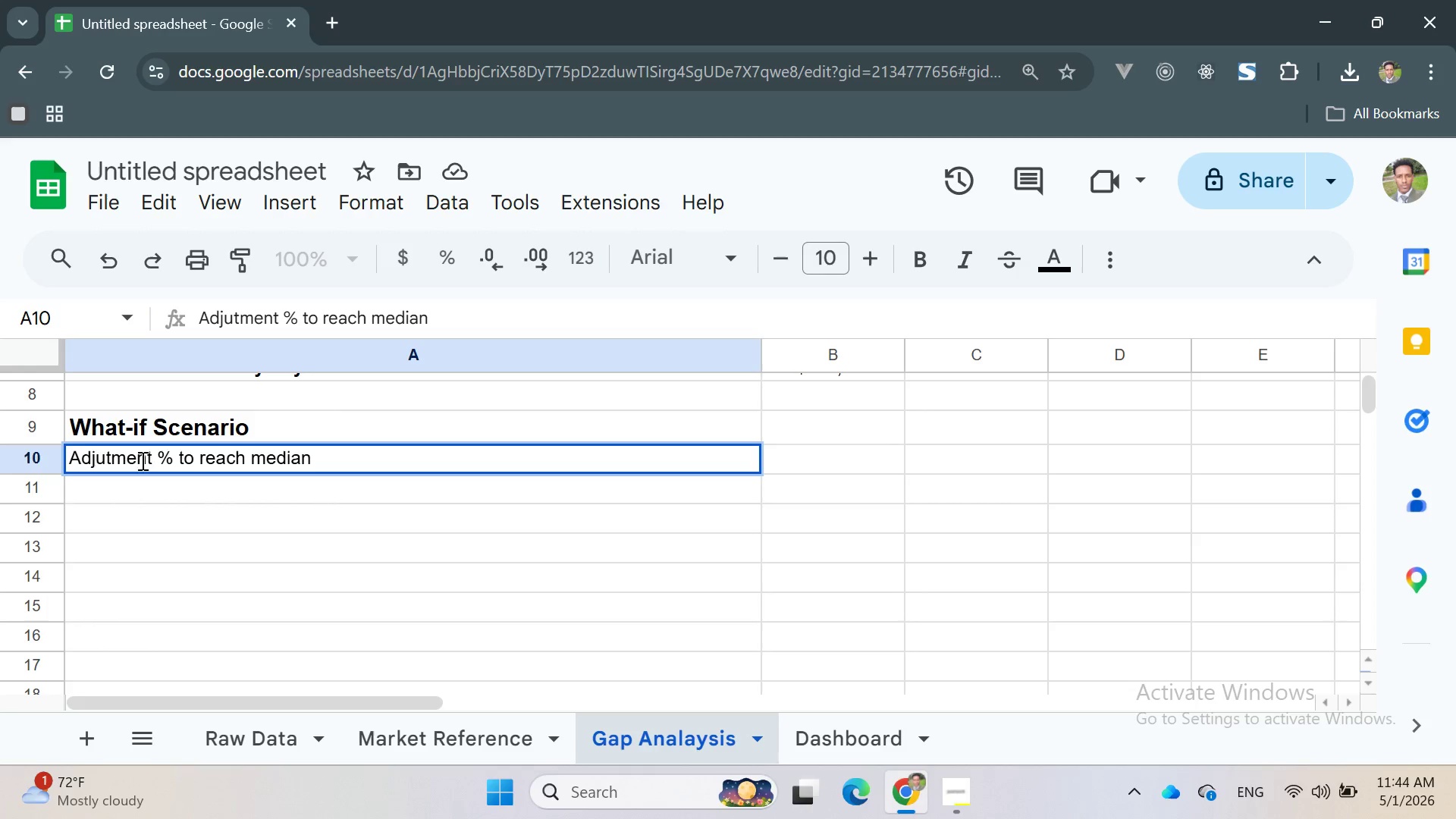 
left_click([110, 457])
 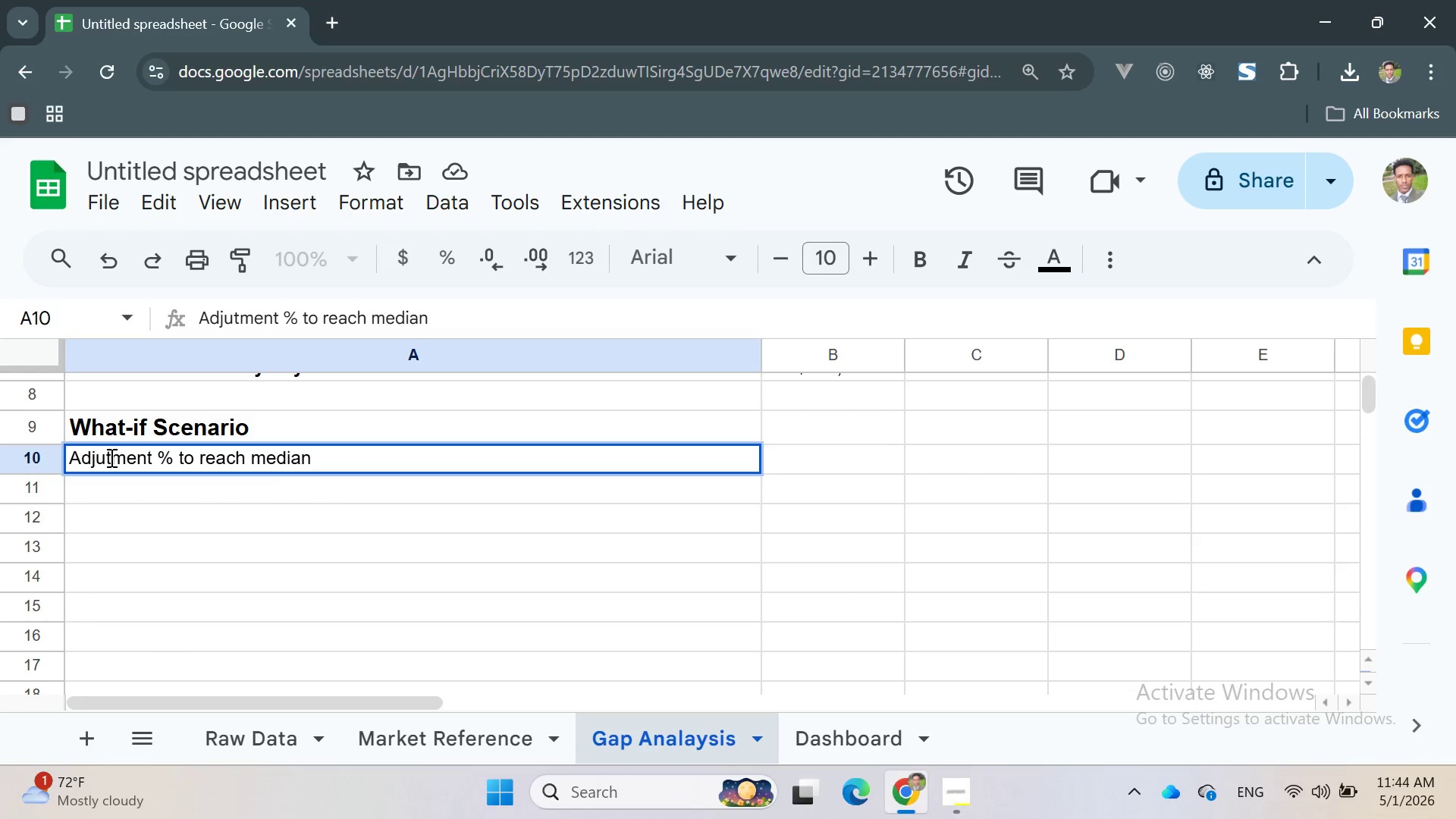 
key(ArrowLeft)
 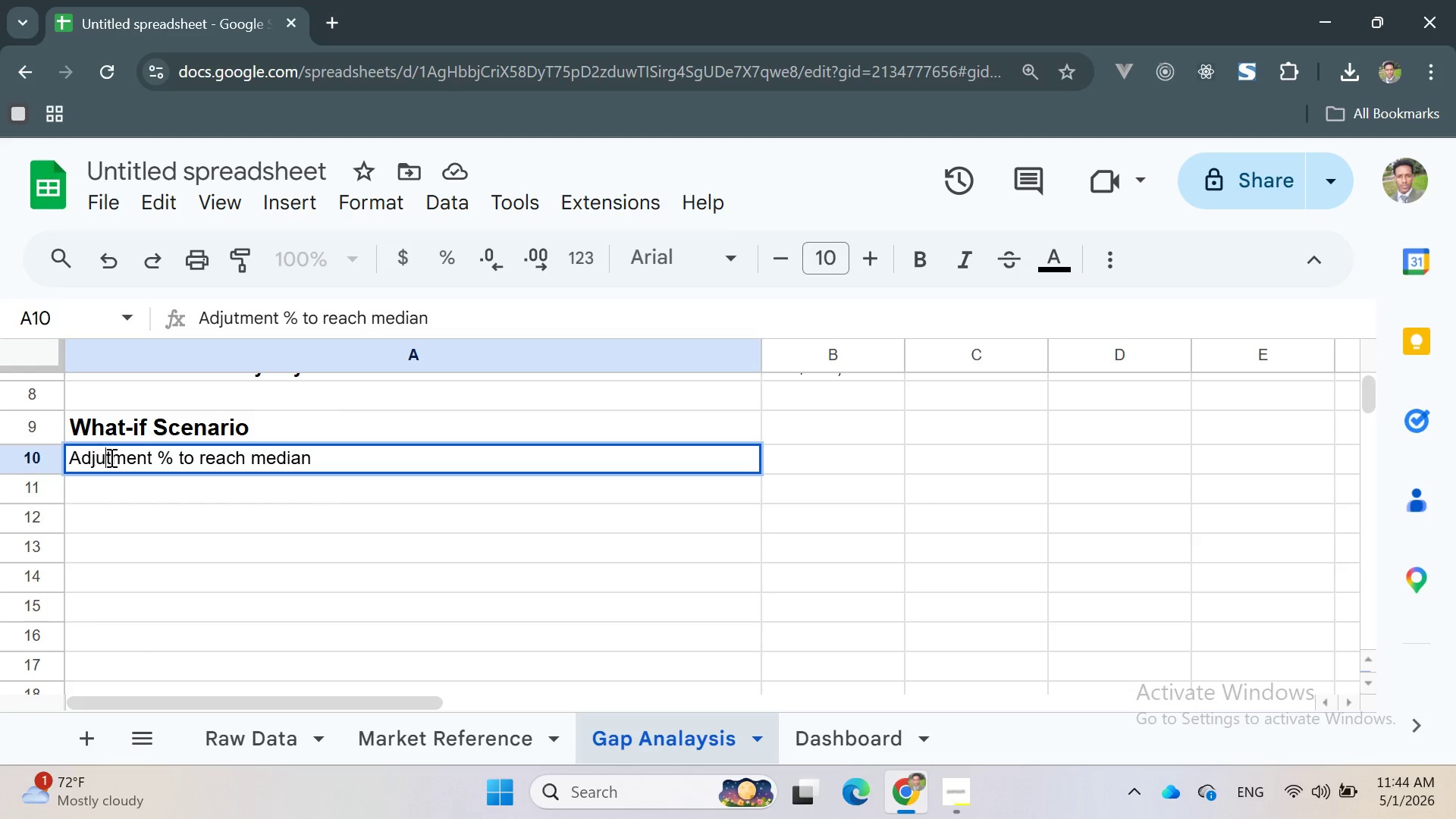 
key(S)
 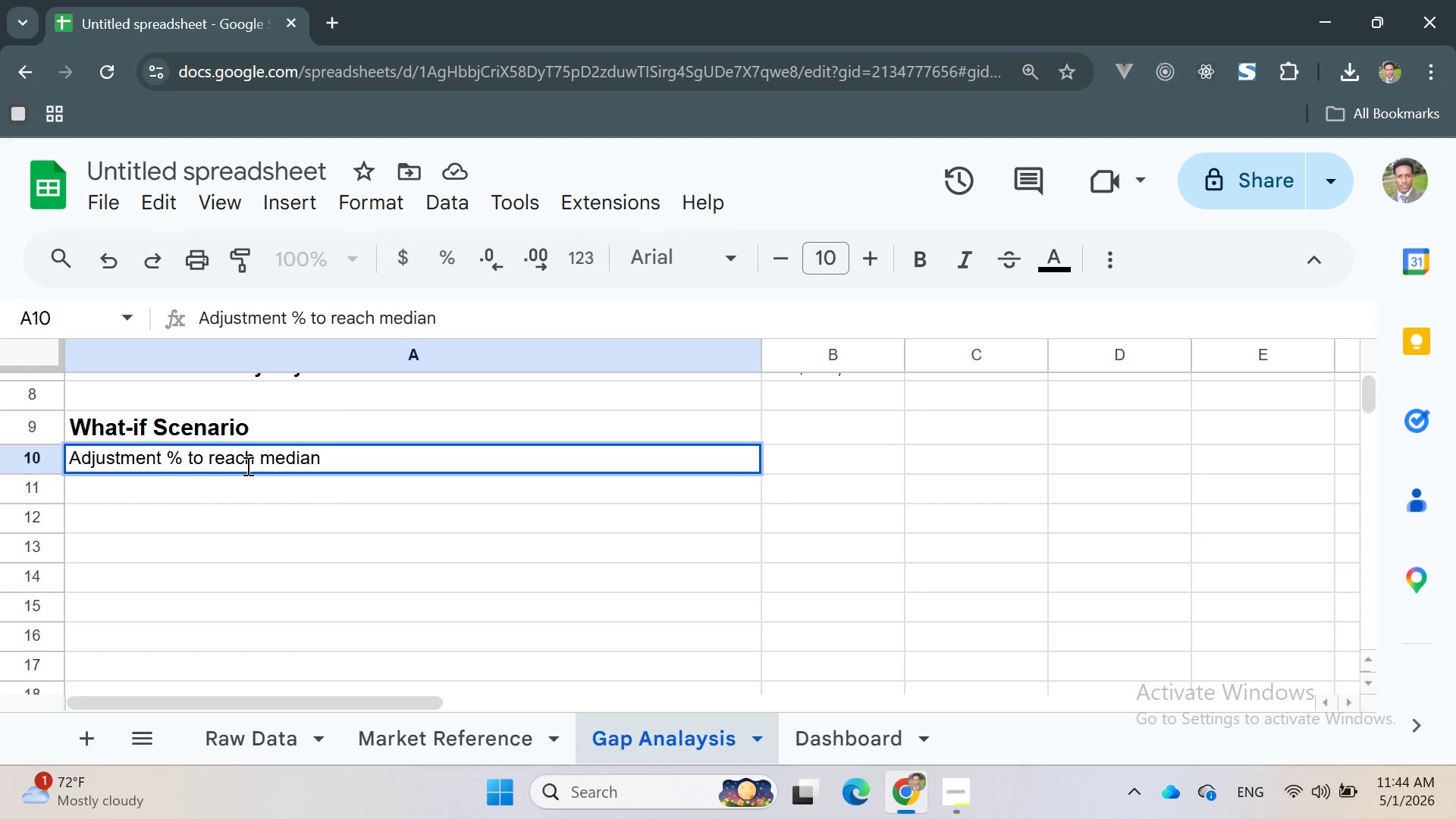 
wait(5.28)
 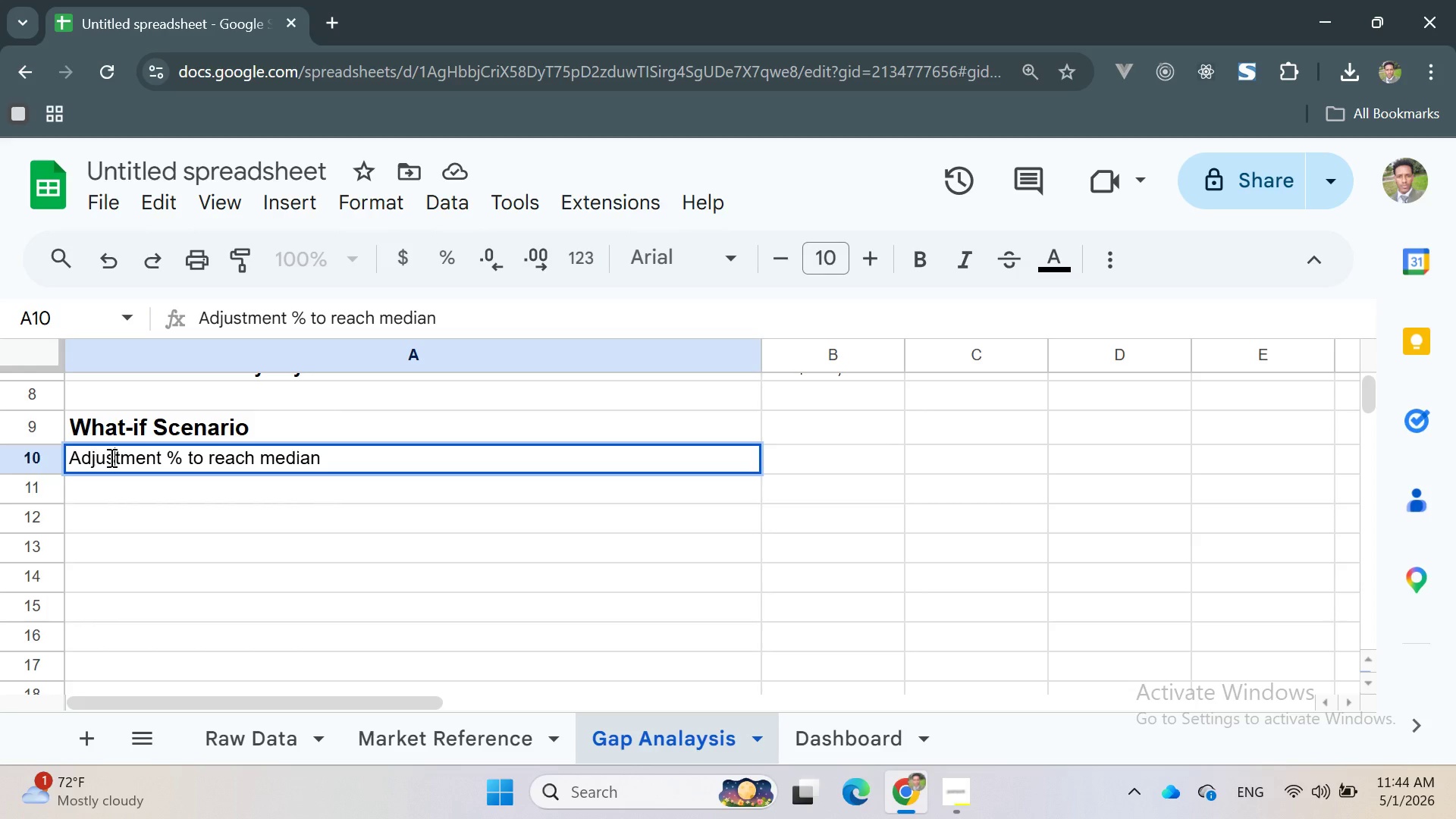 
left_click_drag(start_coordinate=[338, 460], to_coordinate=[39, 450])
 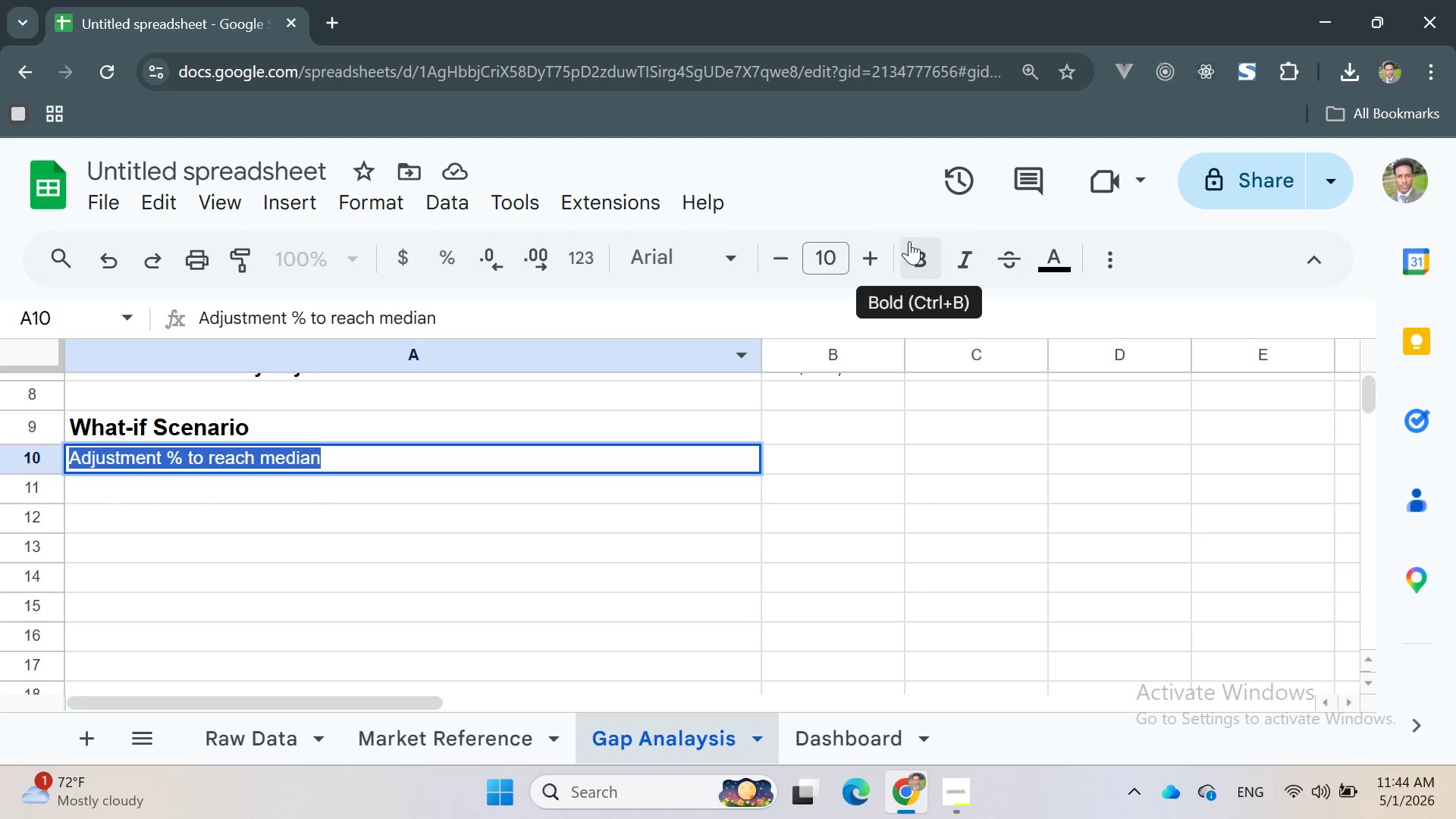 
left_click([915, 251])
 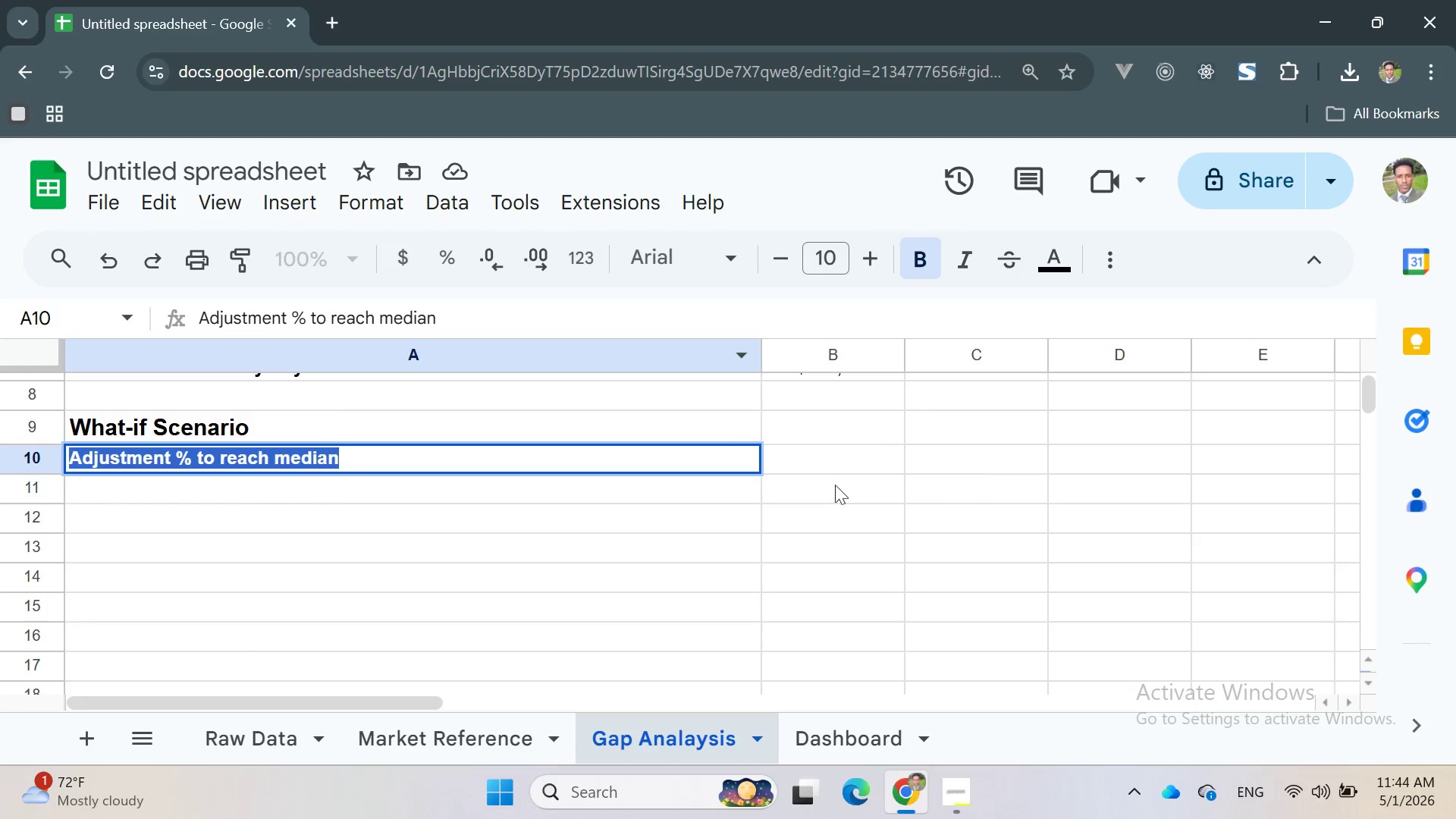 
left_click([806, 460])
 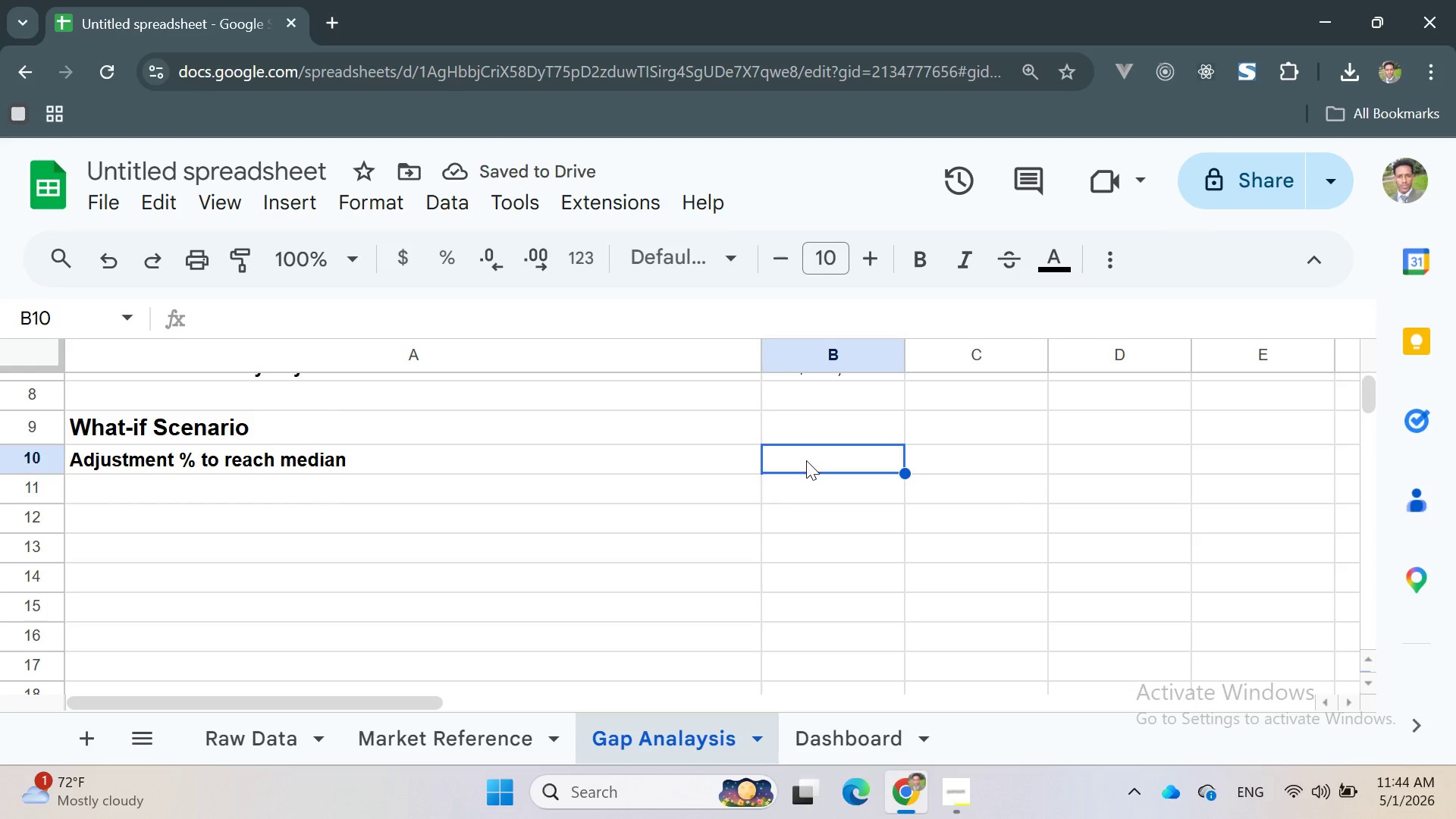 
type(5%)
 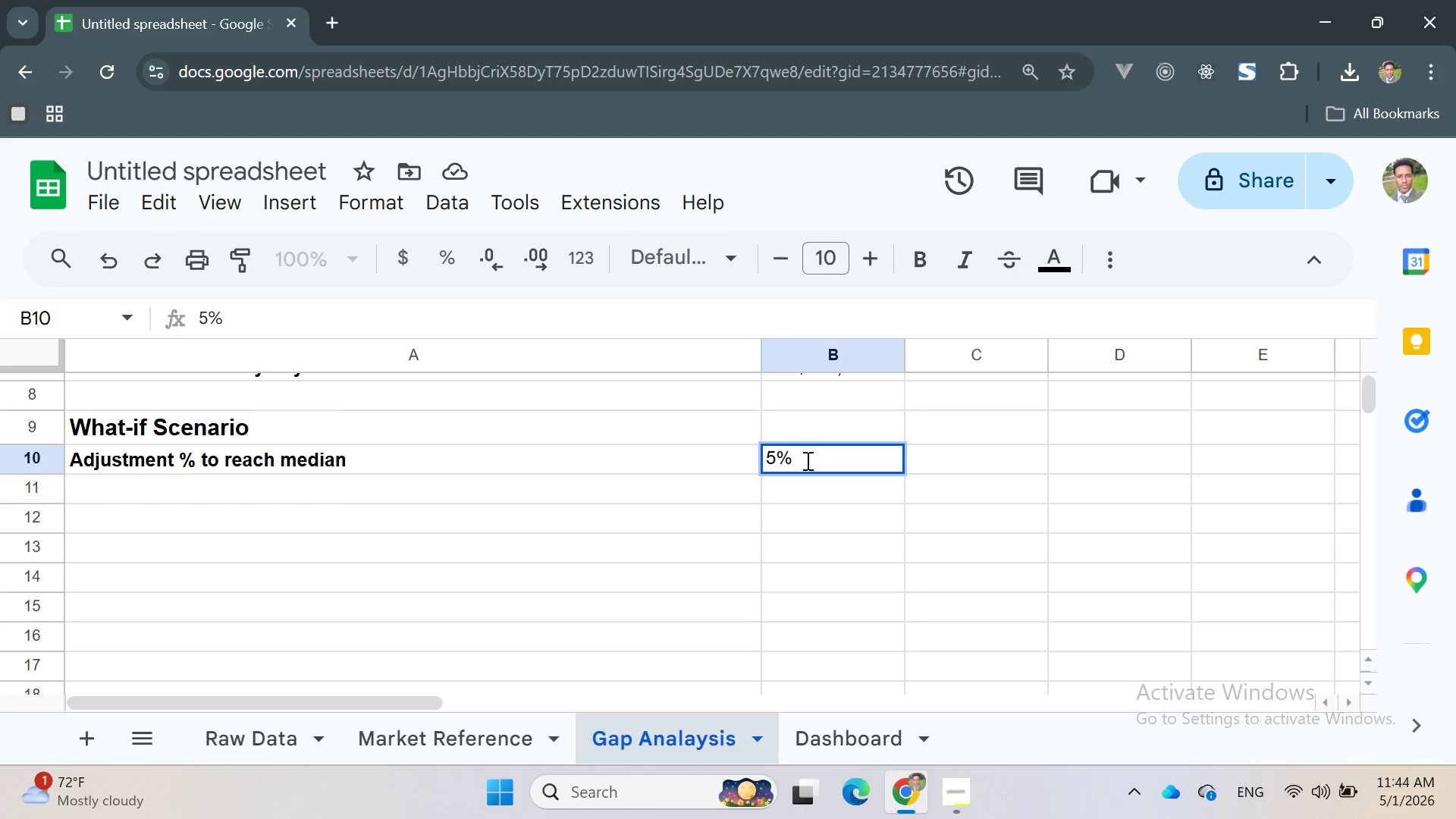 
wait(8.25)
 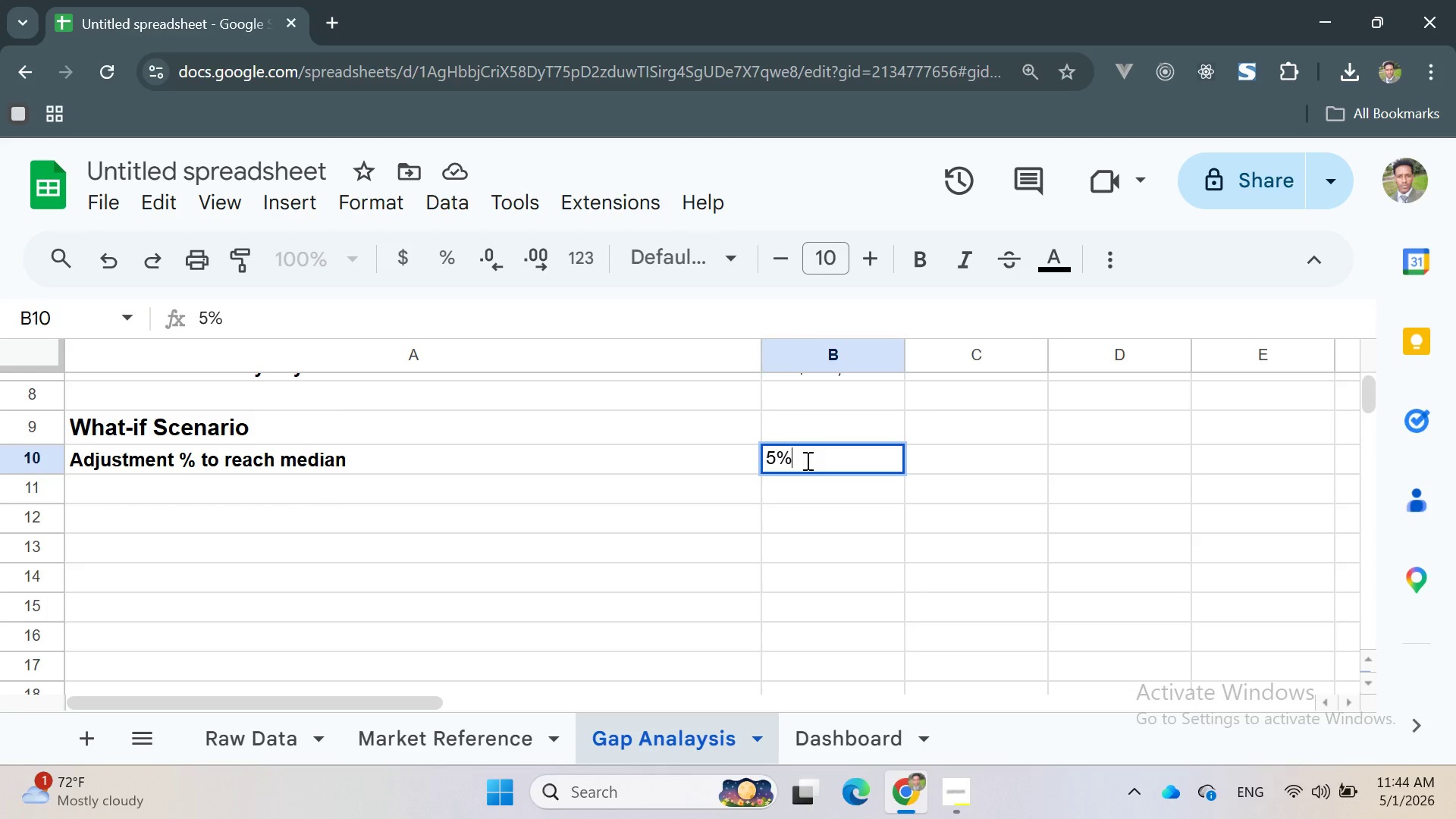 
key(Enter)
 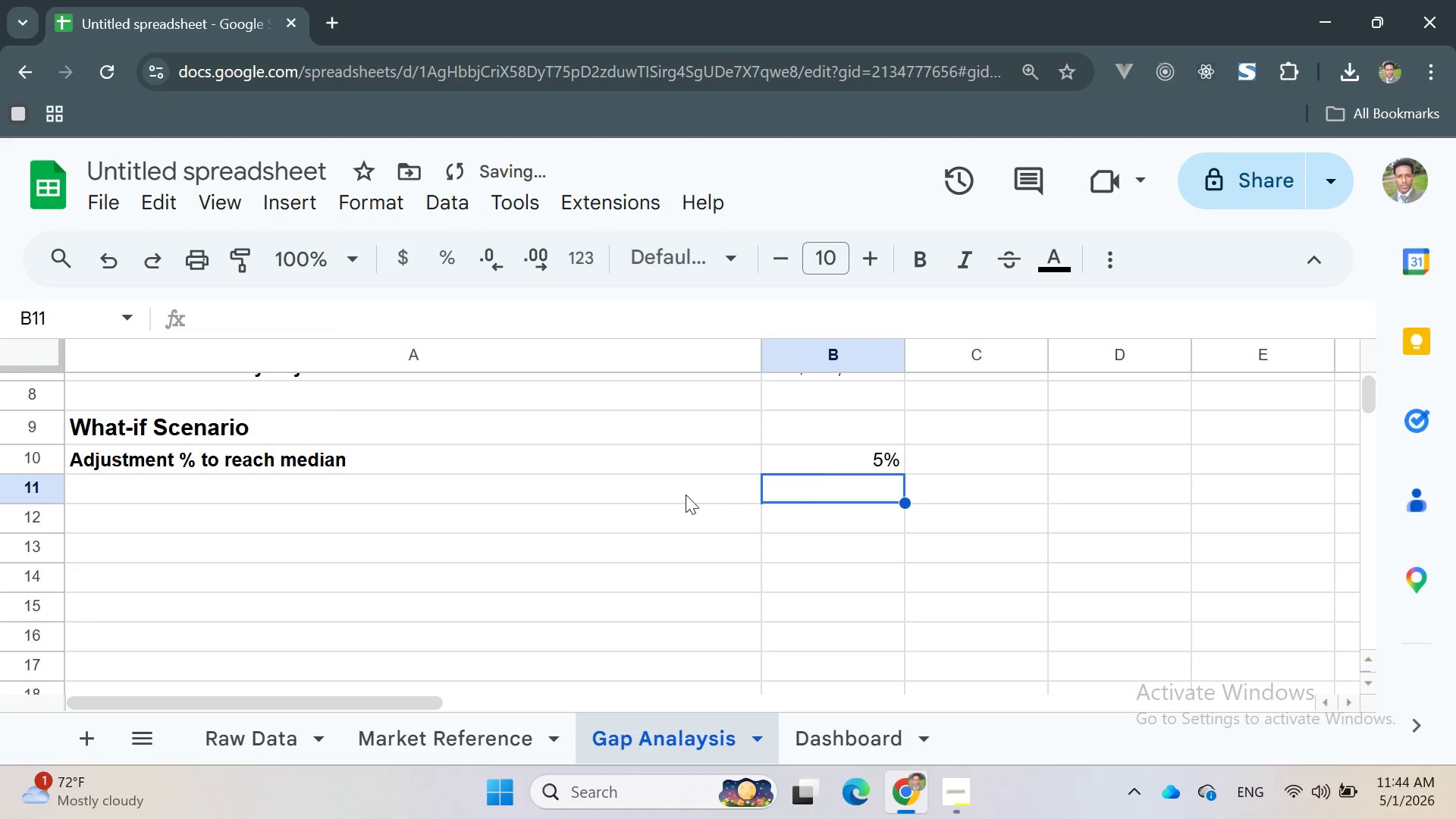 
left_click([654, 494])
 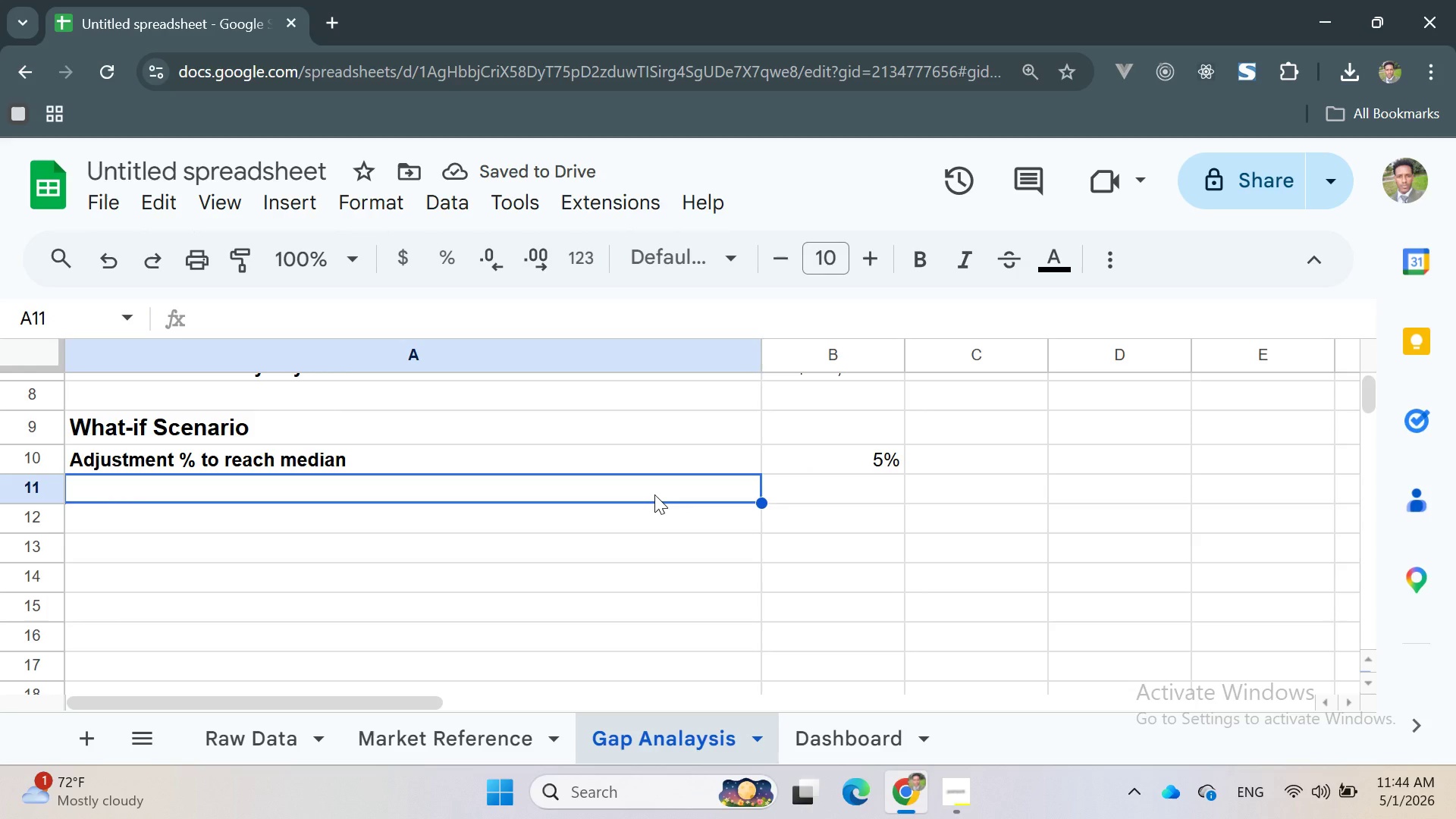 
type(Target Compa-ra)
key(Backspace)
key(Backspace)
type(Ratio)
 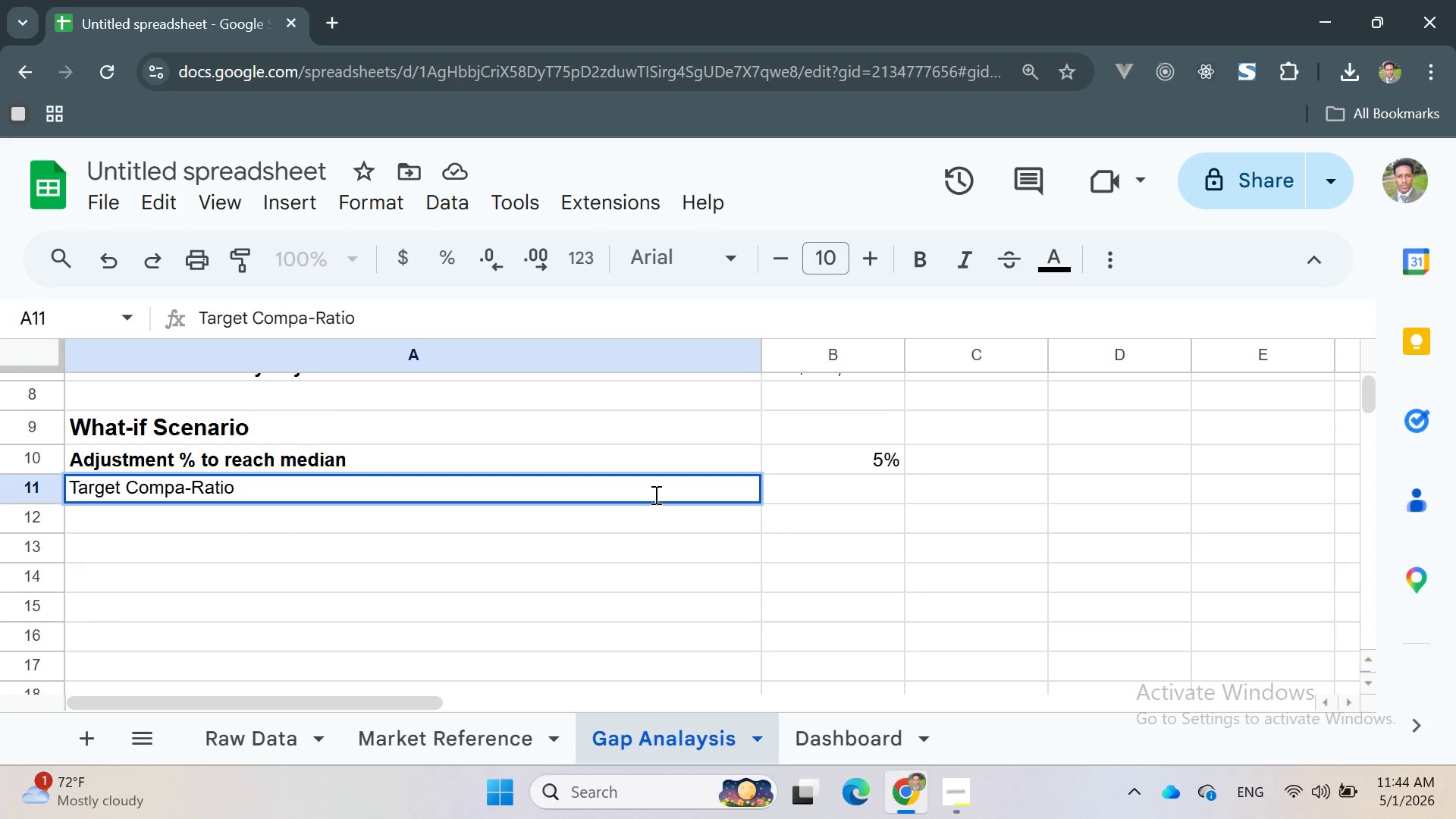 
double_click([654, 494])
 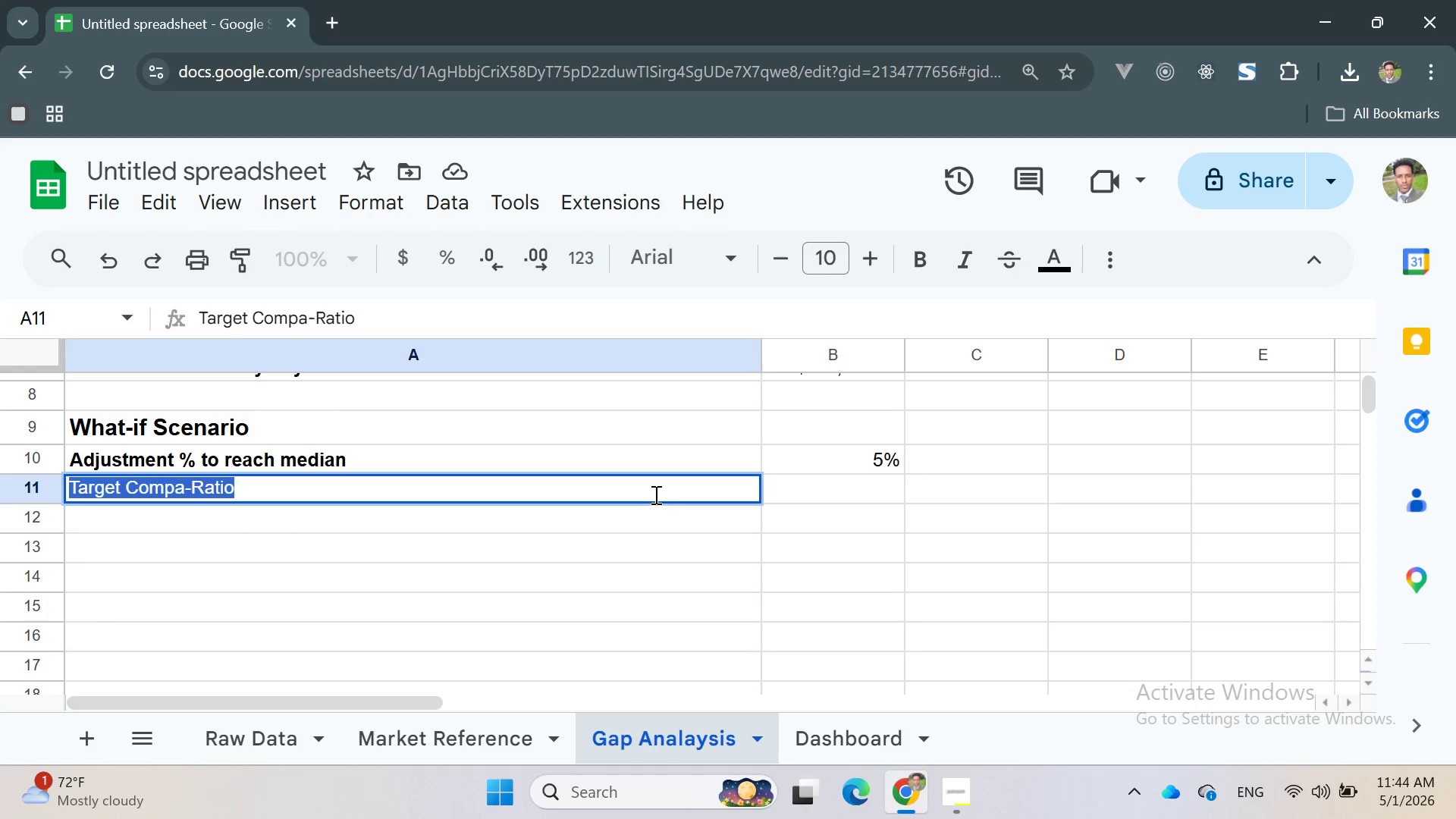 
triple_click([654, 494])
 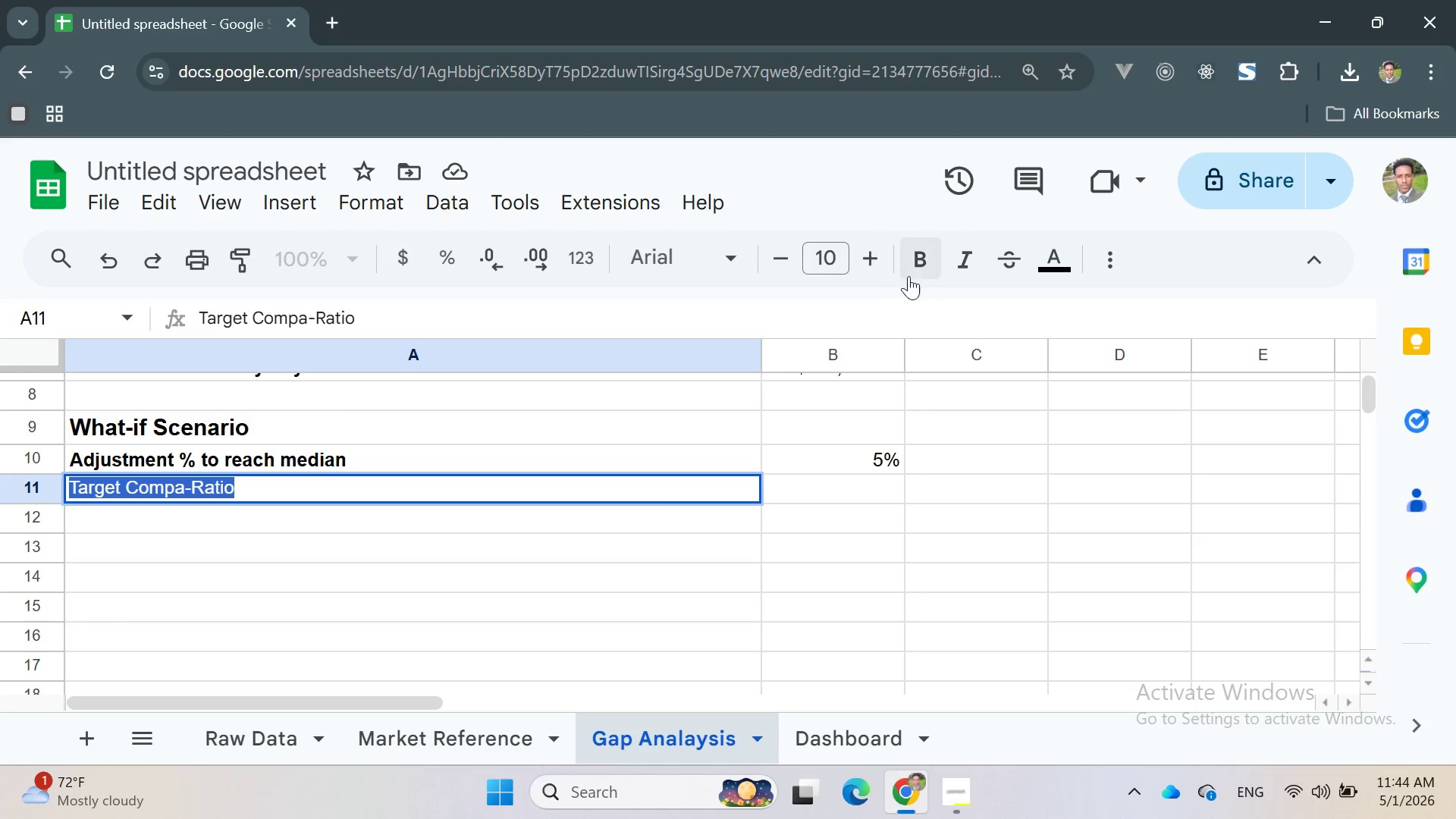 
left_click([924, 266])
 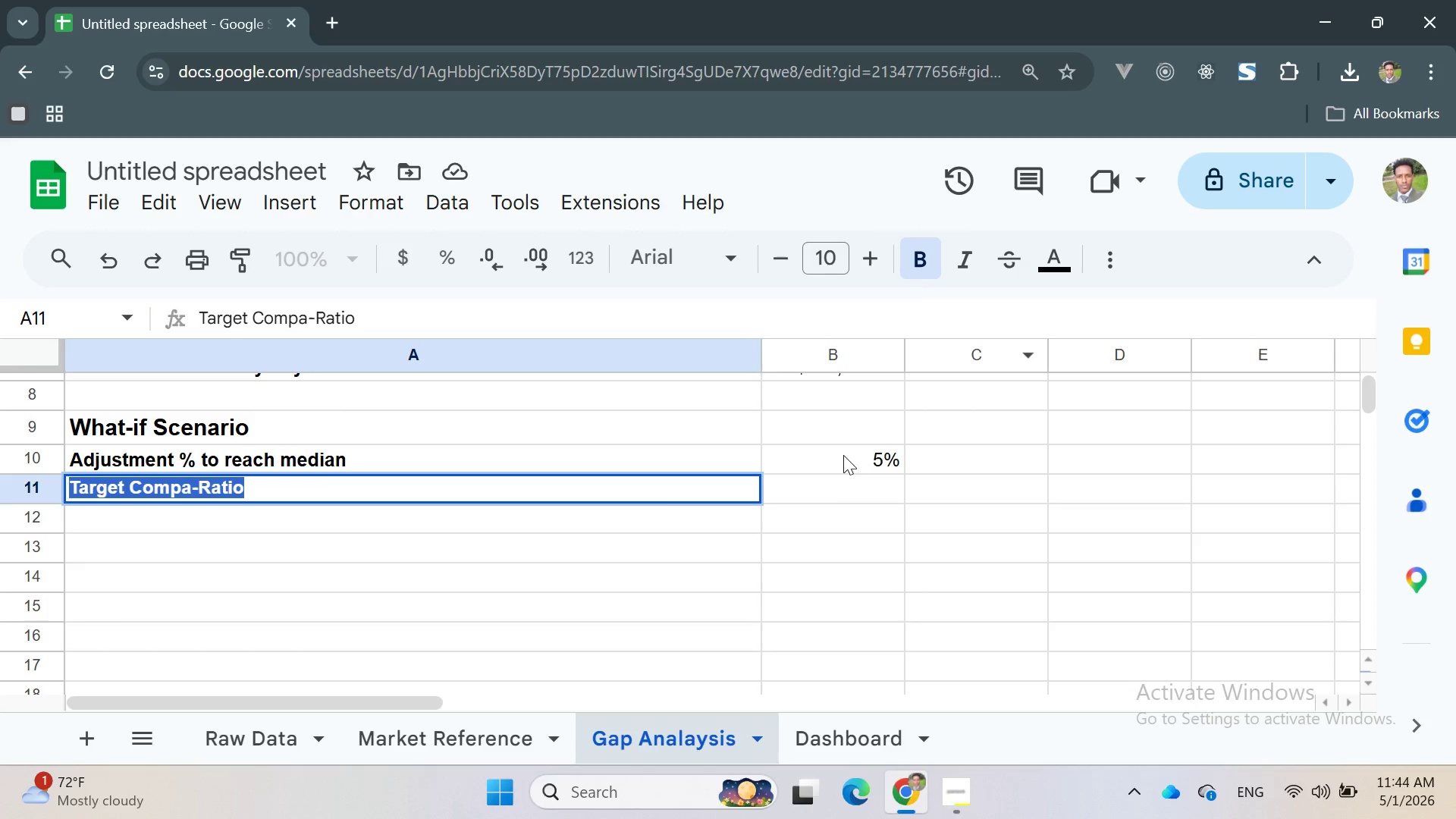 
left_click([827, 488])
 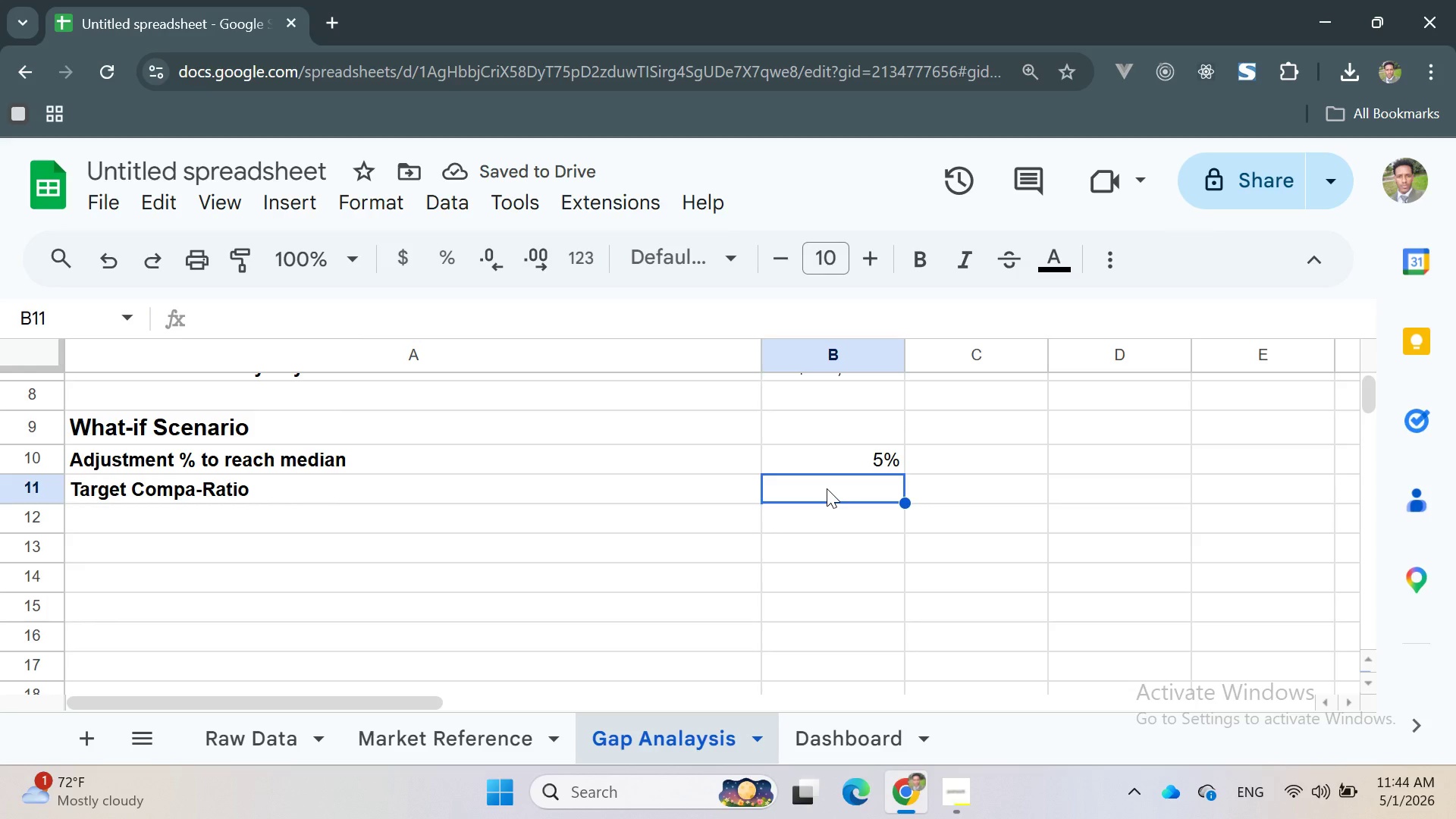 
type(=1 - 100)
key(Backspace)
key(Backspace)
key(Backspace)
type(b10)
 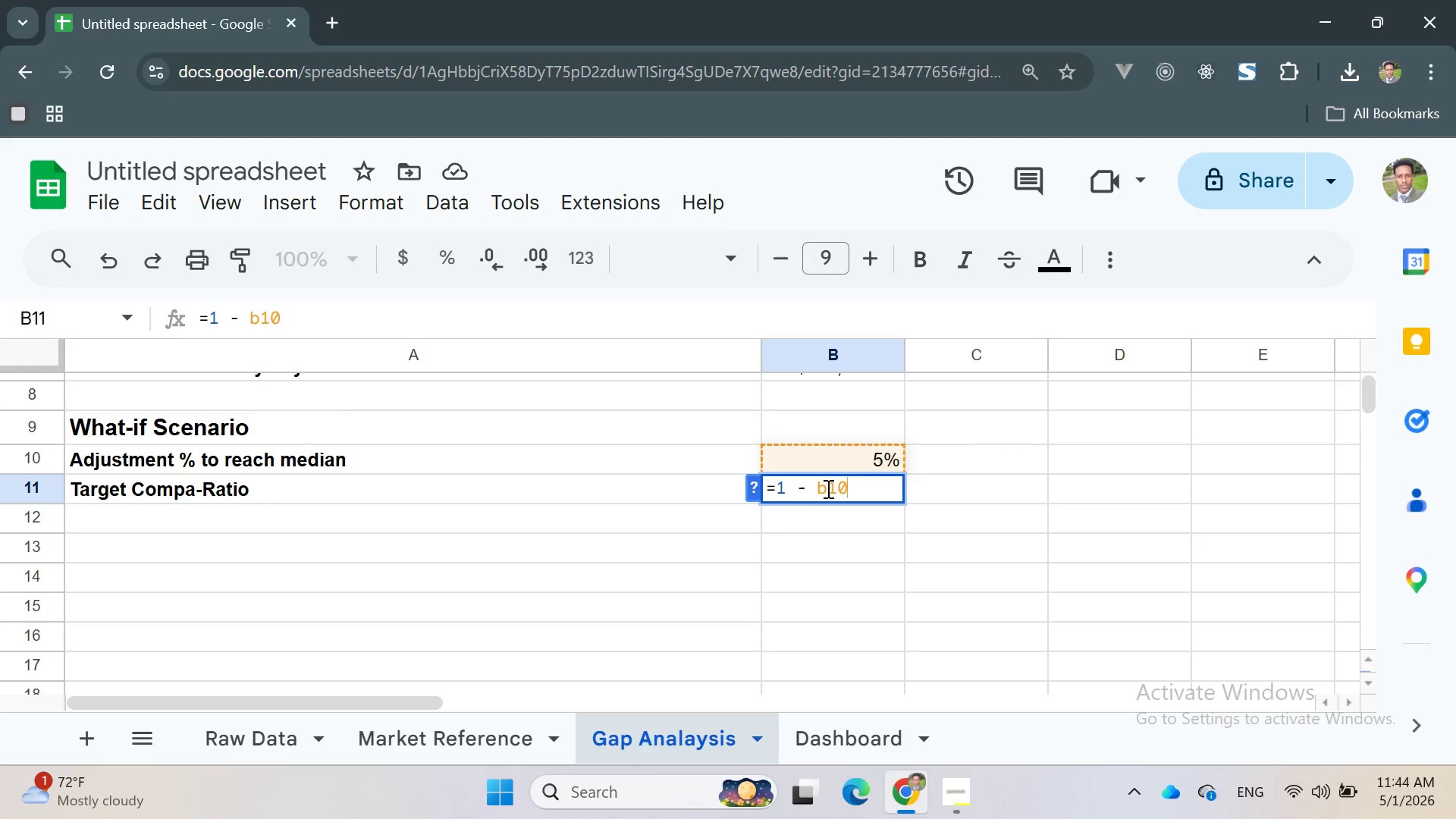 
key(Enter)
 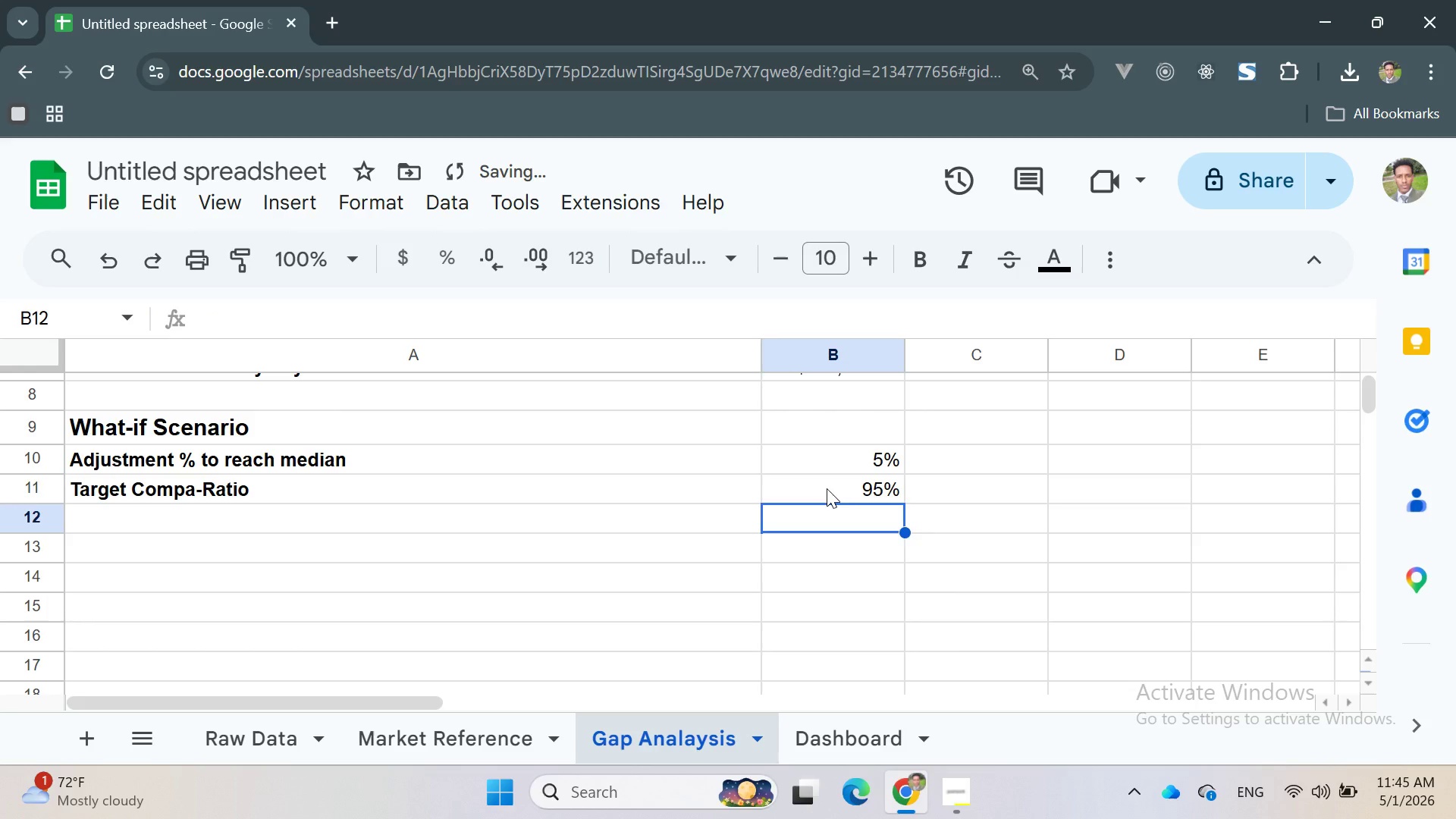 
left_click([827, 488])
 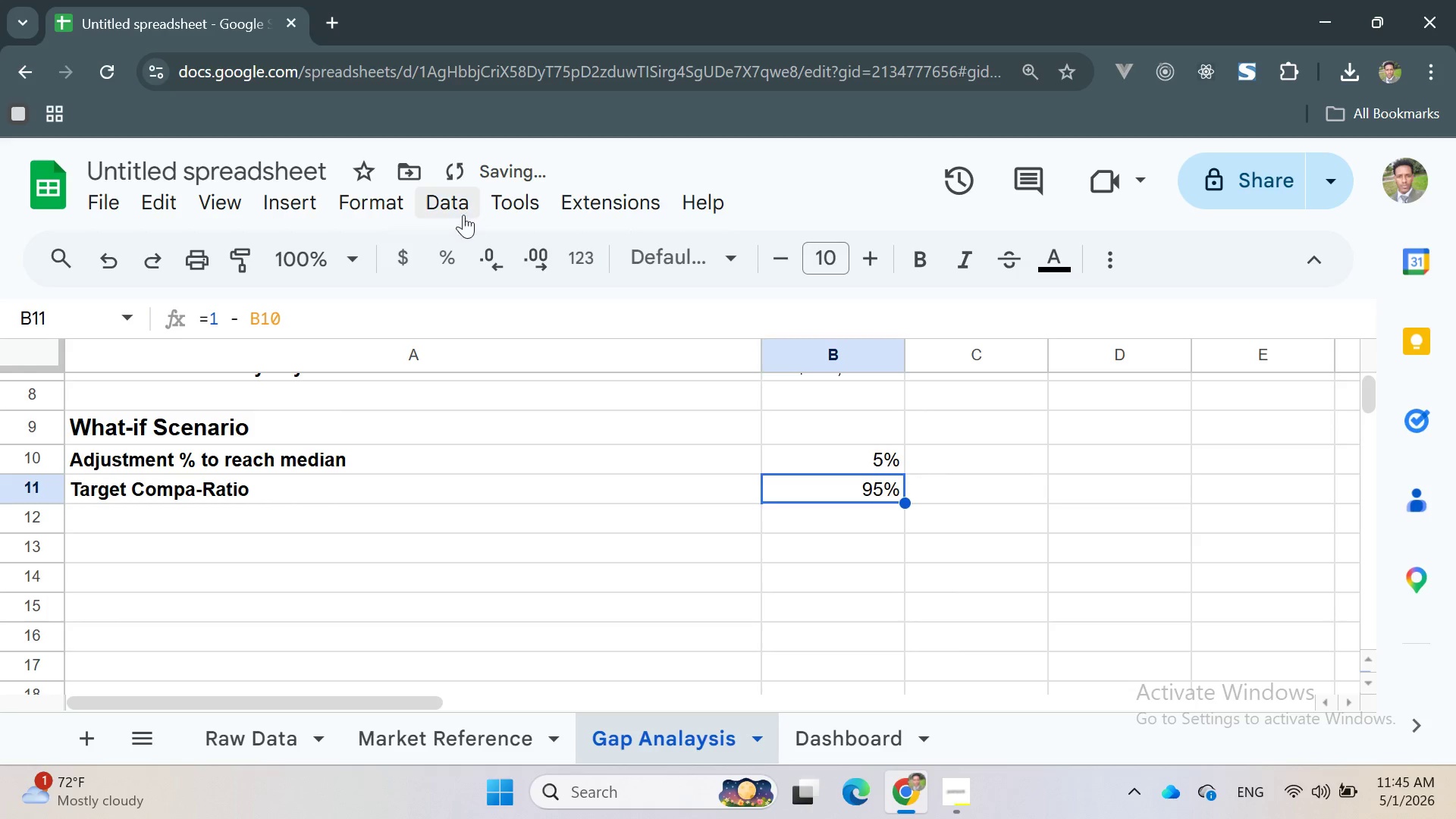 
left_click([366, 204])
 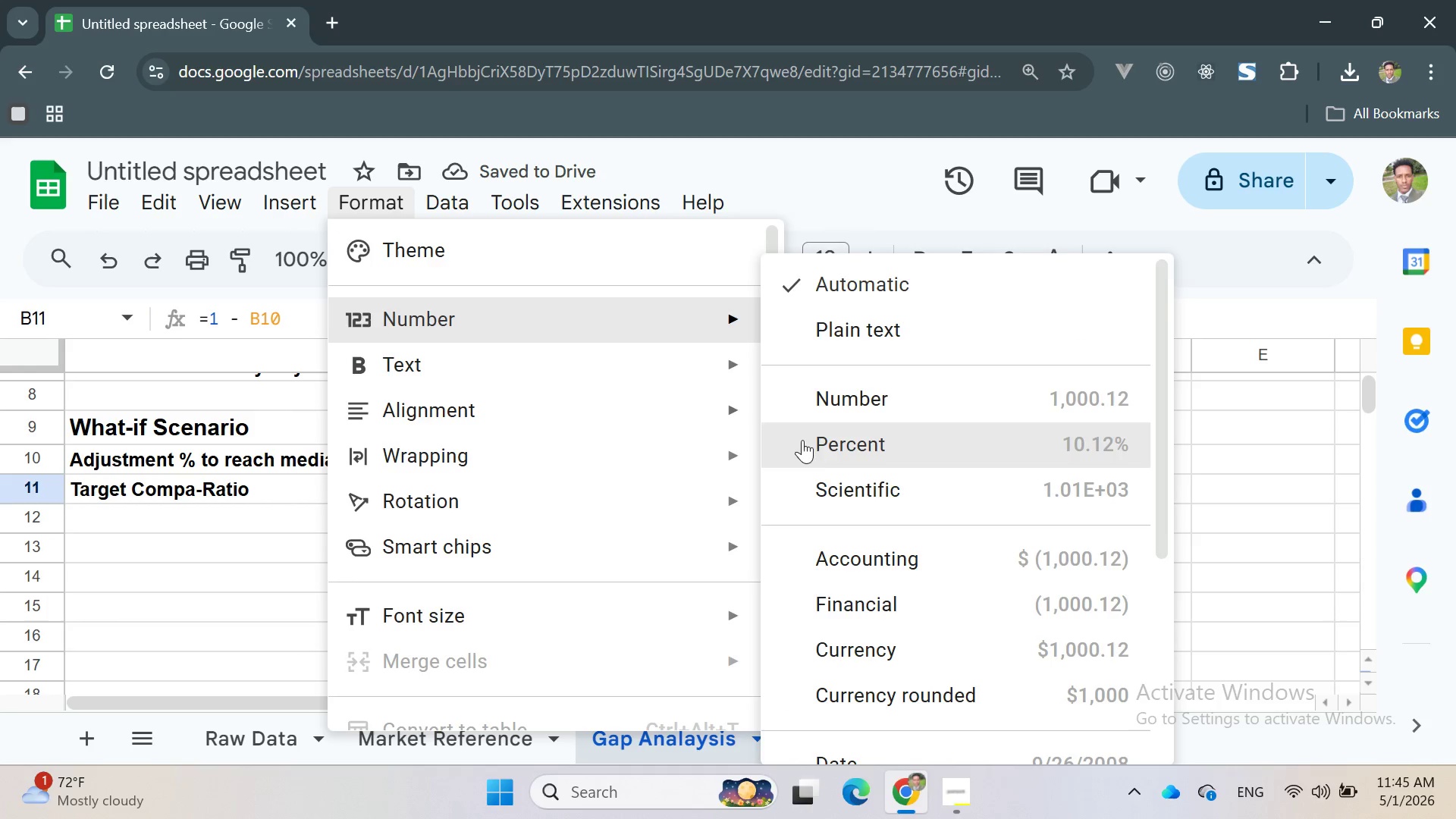 
left_click([827, 446])
 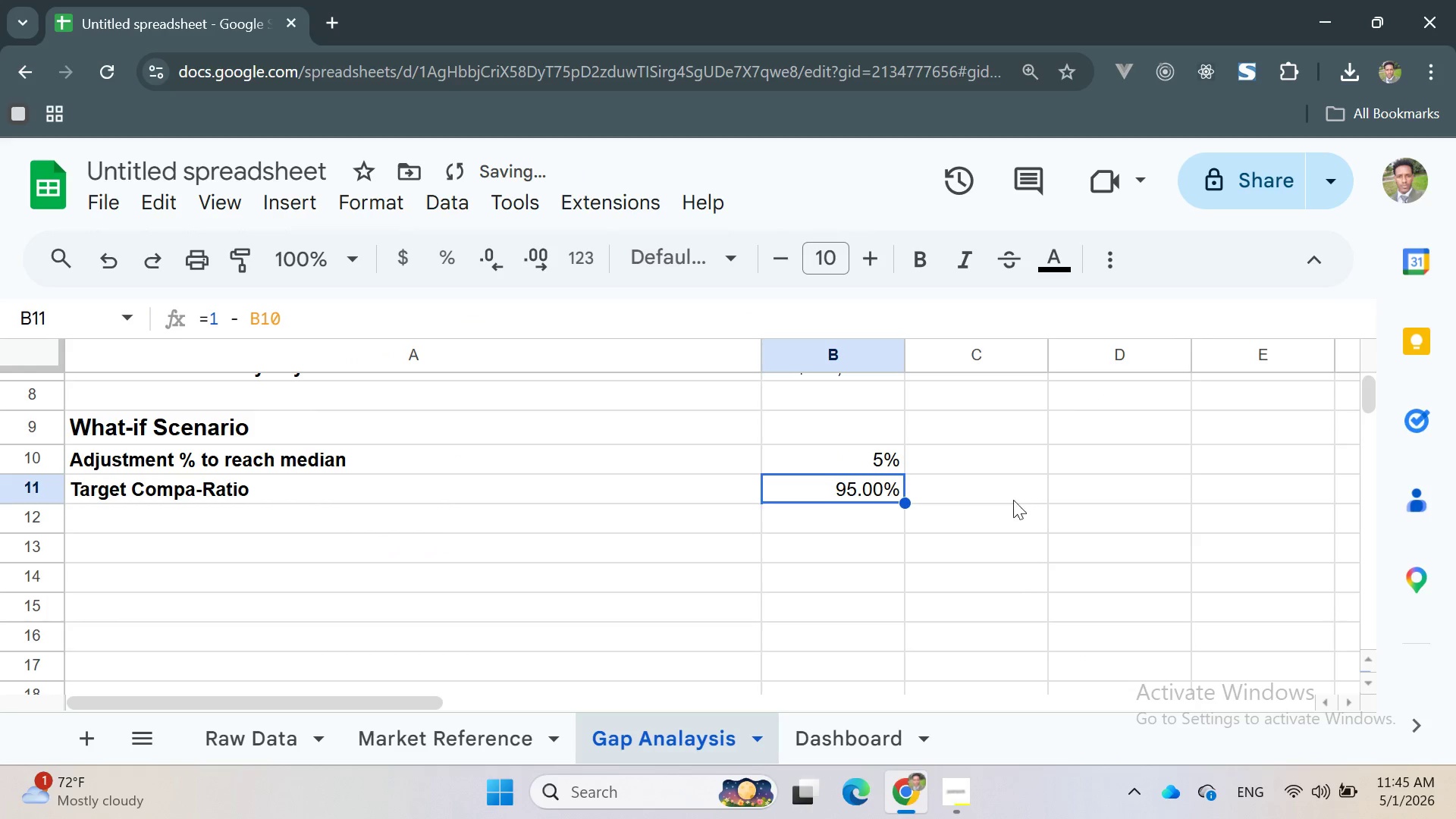 
left_click([981, 493])
 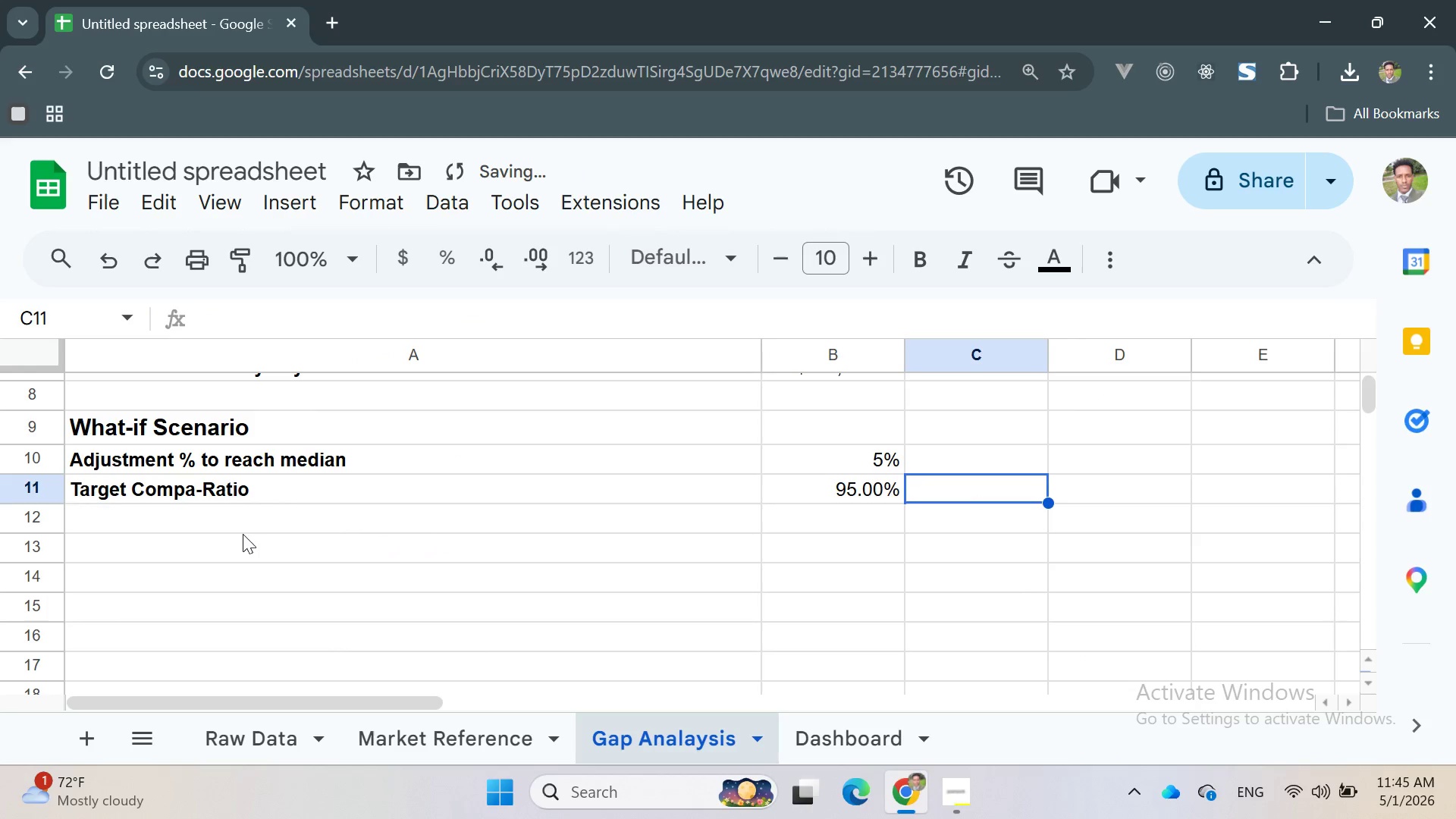 
left_click([236, 521])
 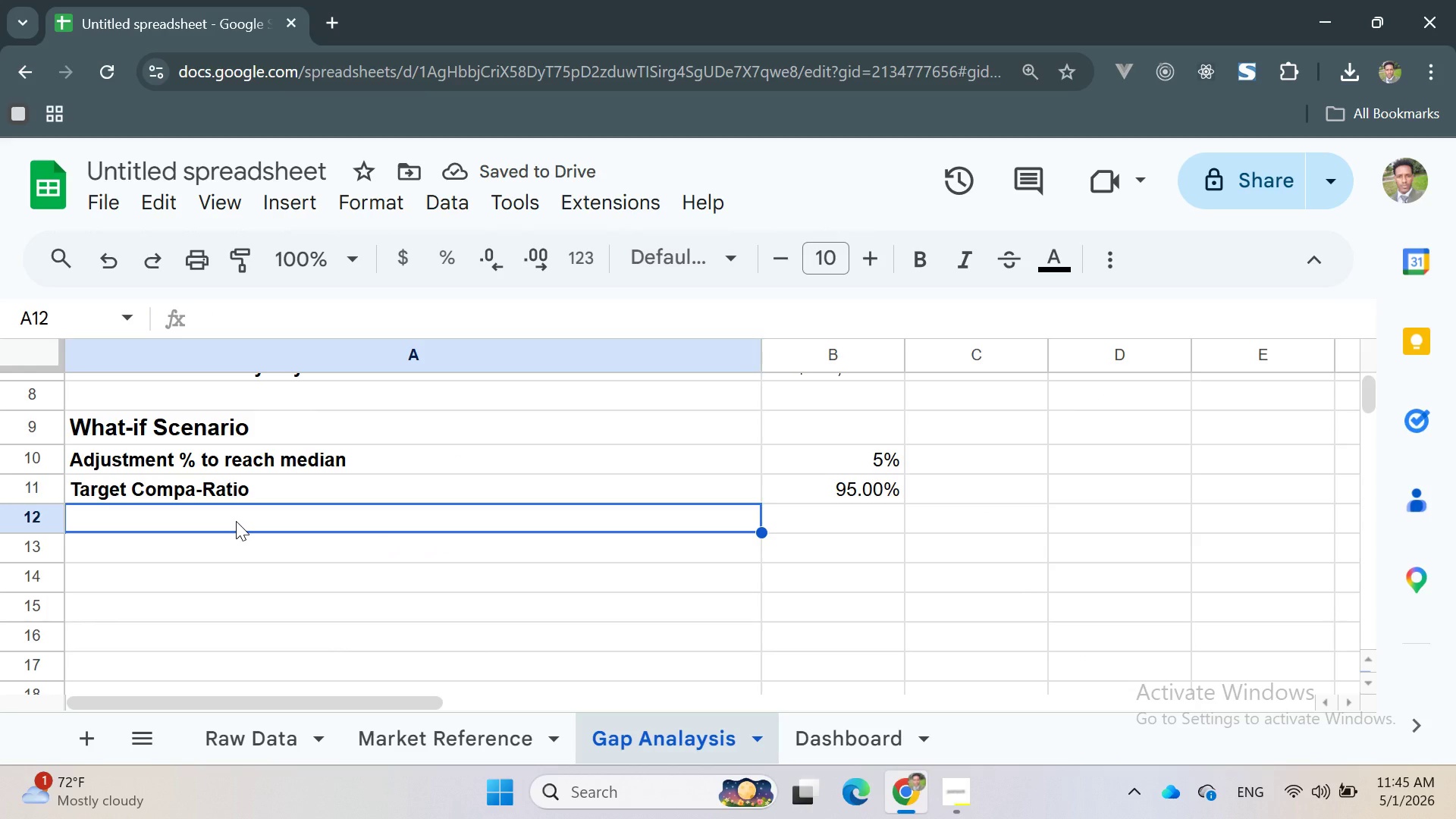 
type(Cost to bring below 40th percentile to median)
 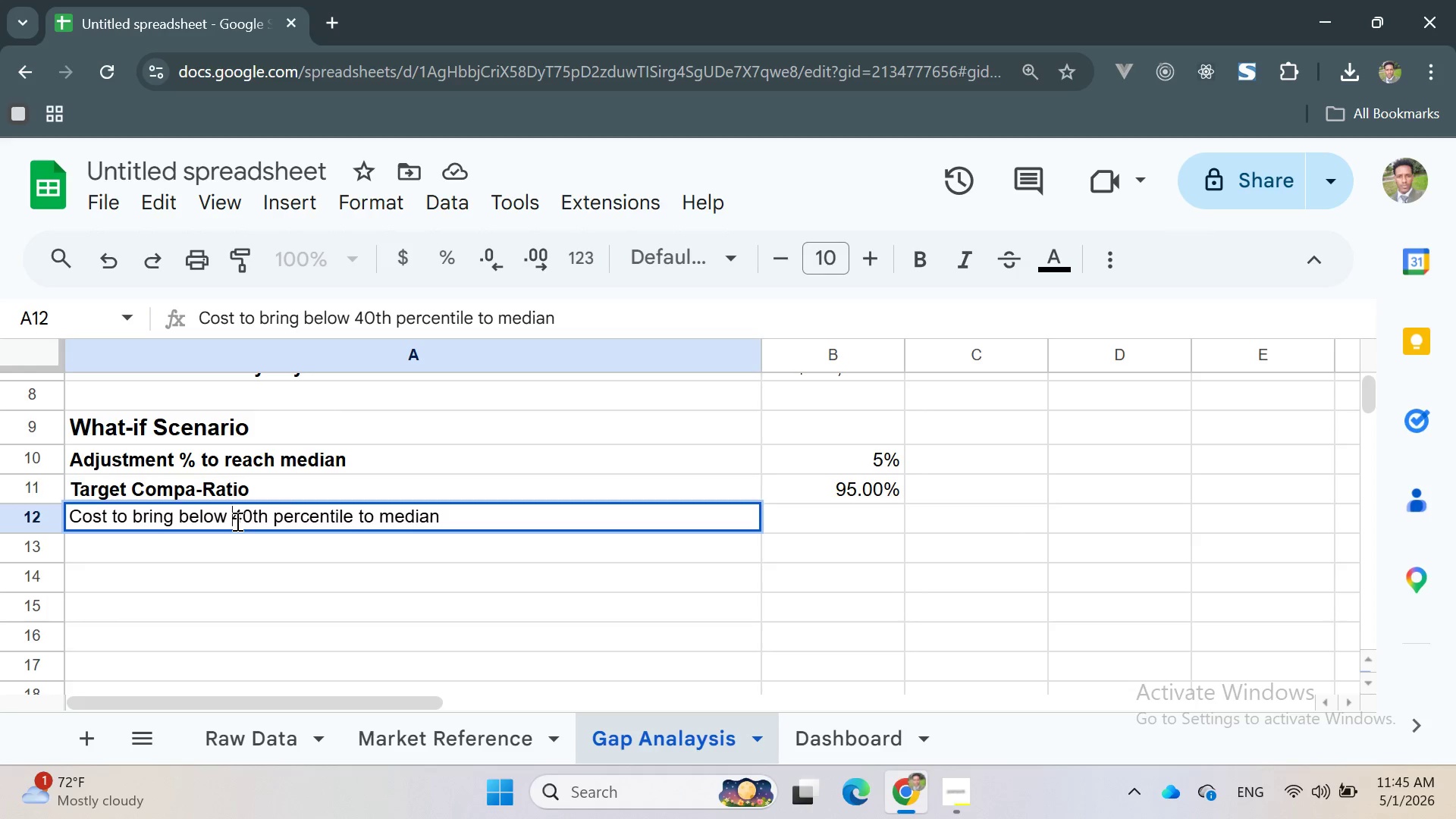 
double_click([236, 521])
 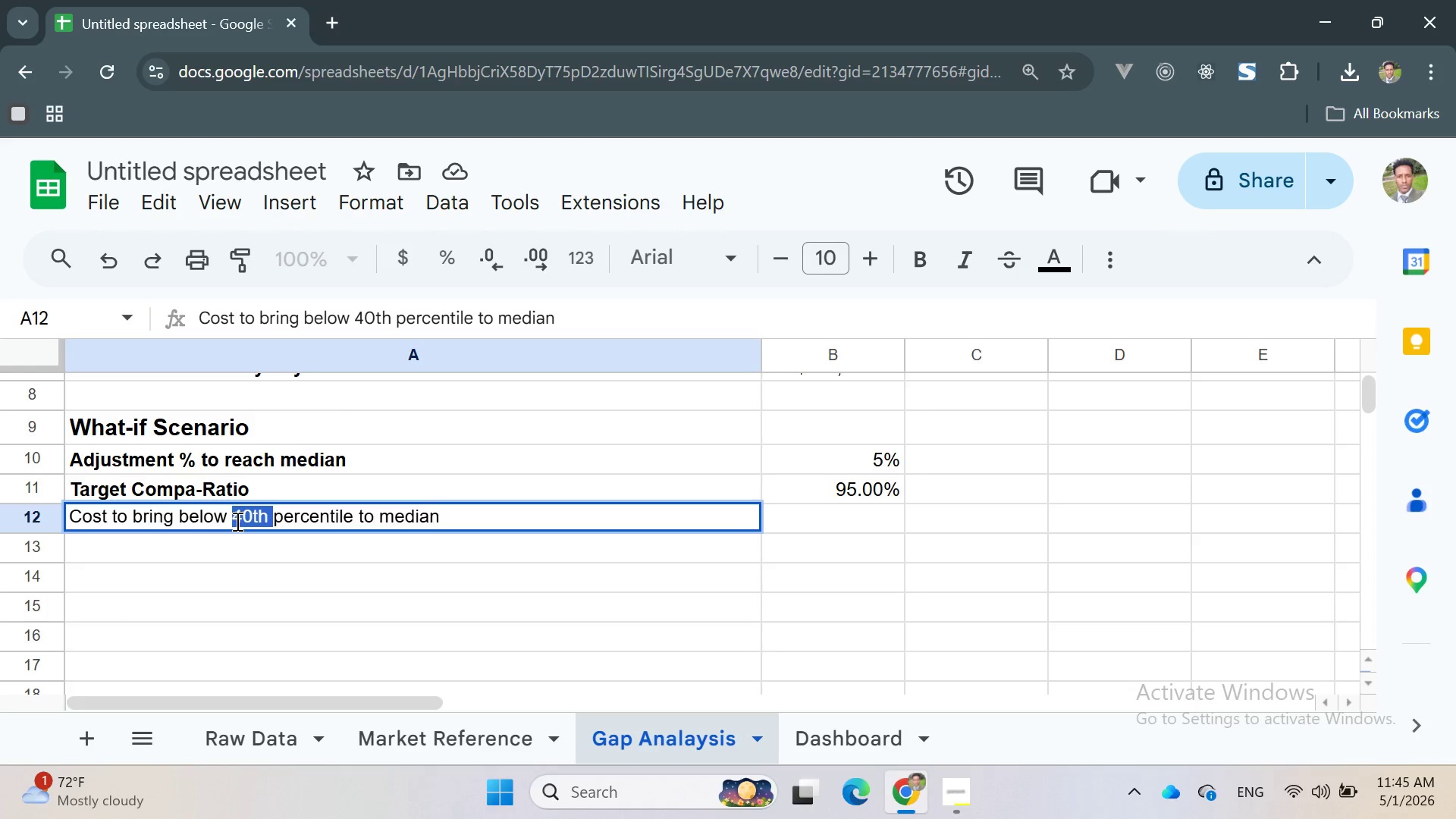 
triple_click([236, 521])
 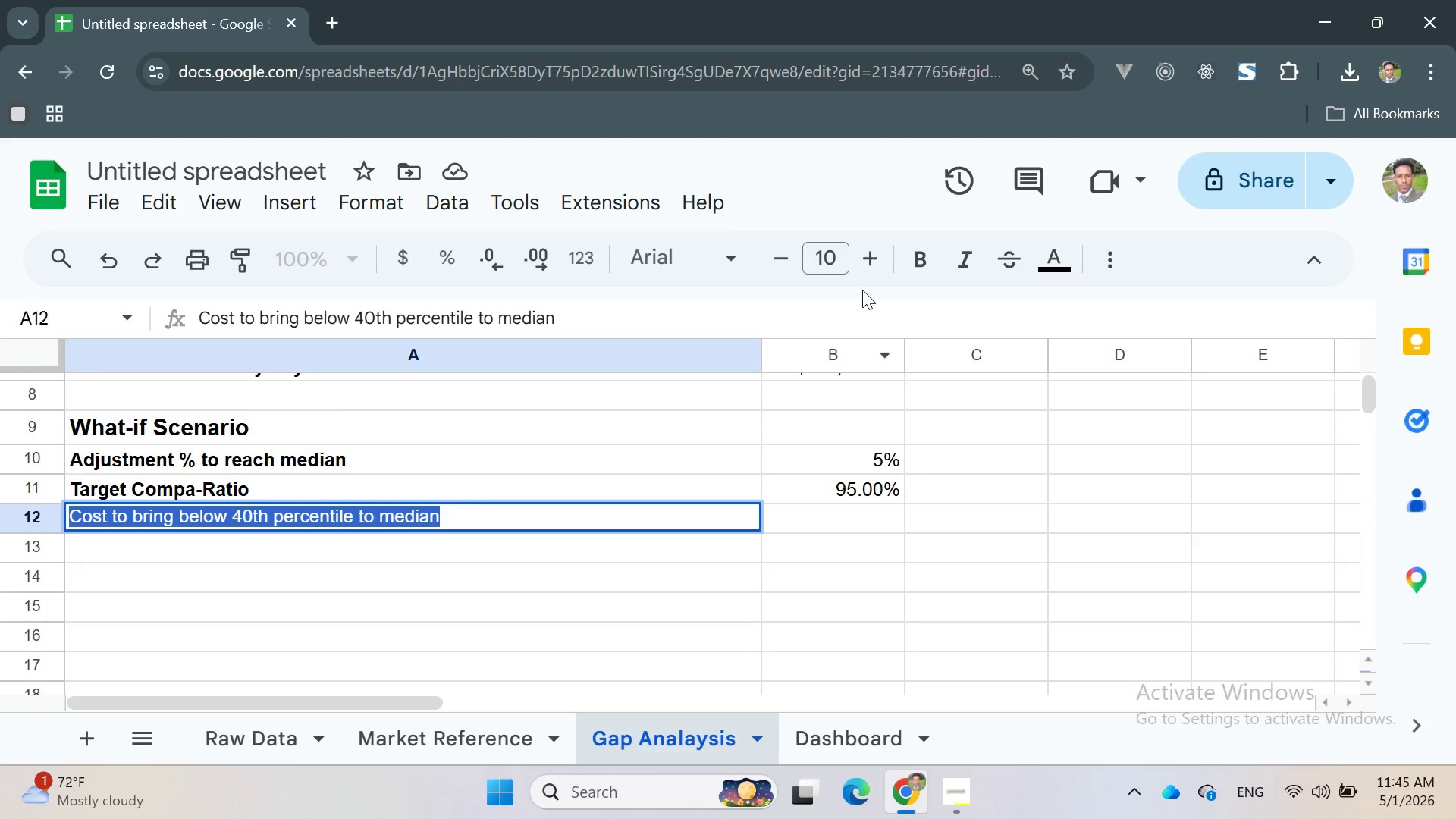 
left_click([908, 253])
 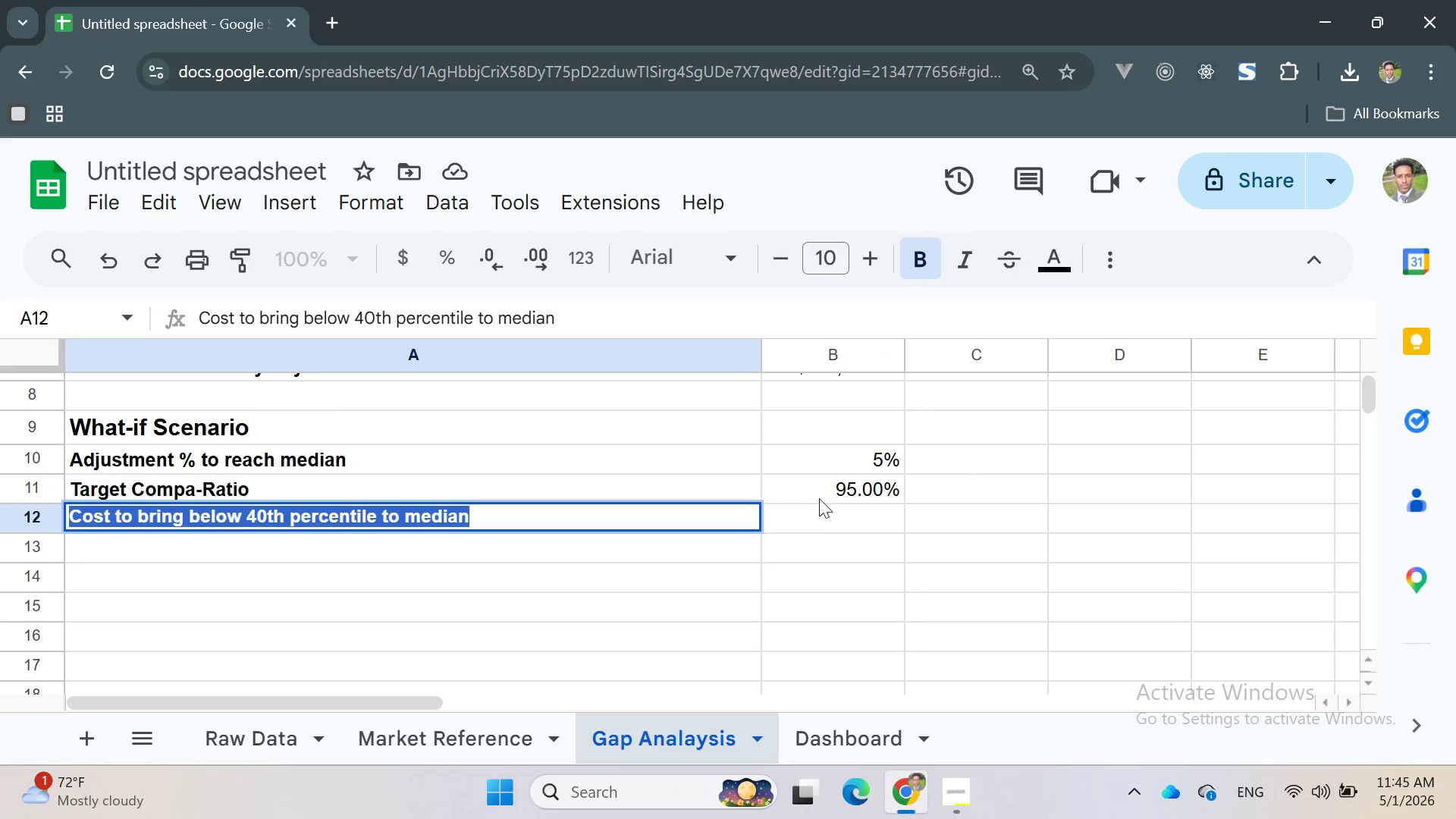 
left_click([811, 515])
 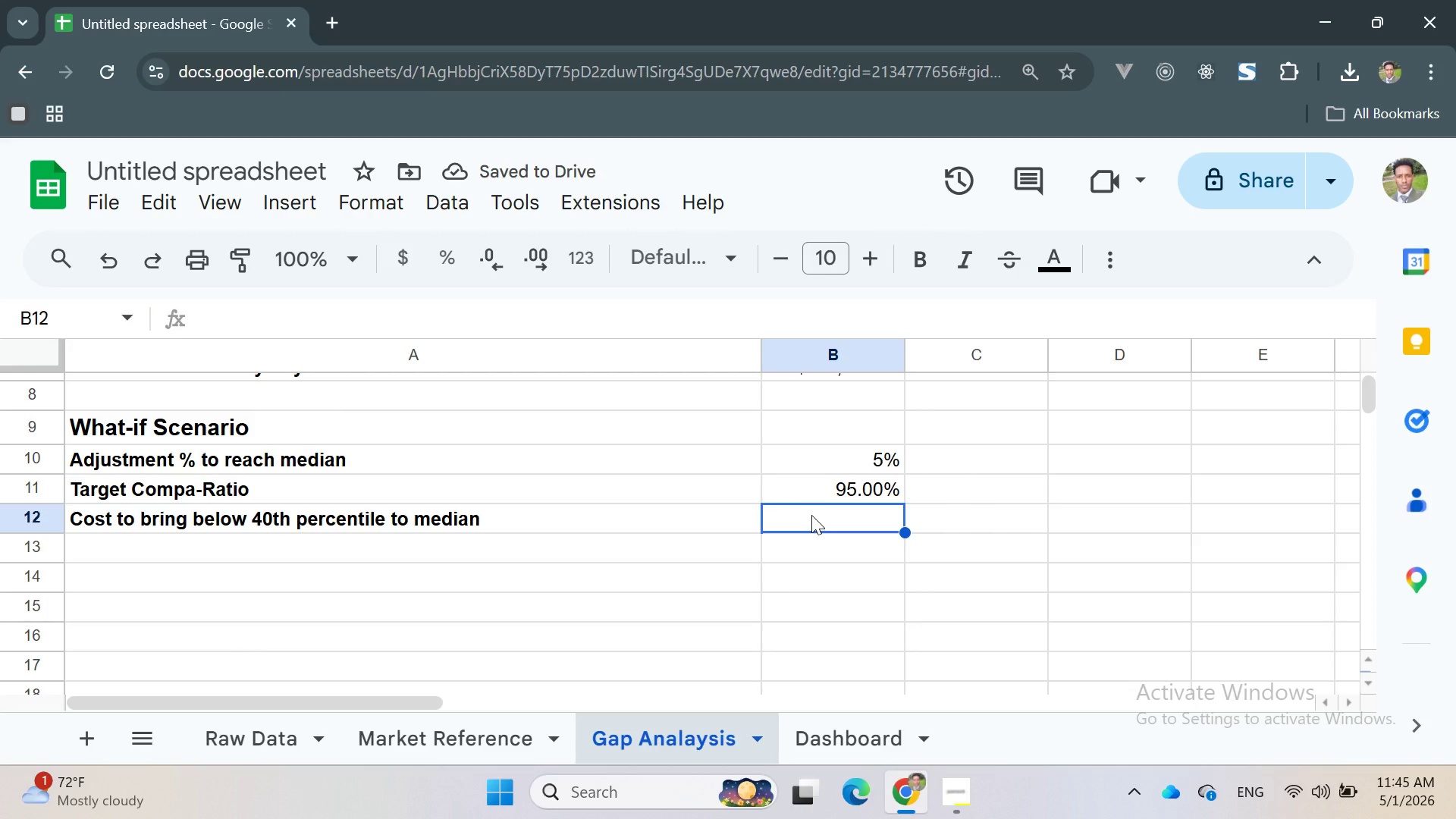 
type(=SUMIFS)
 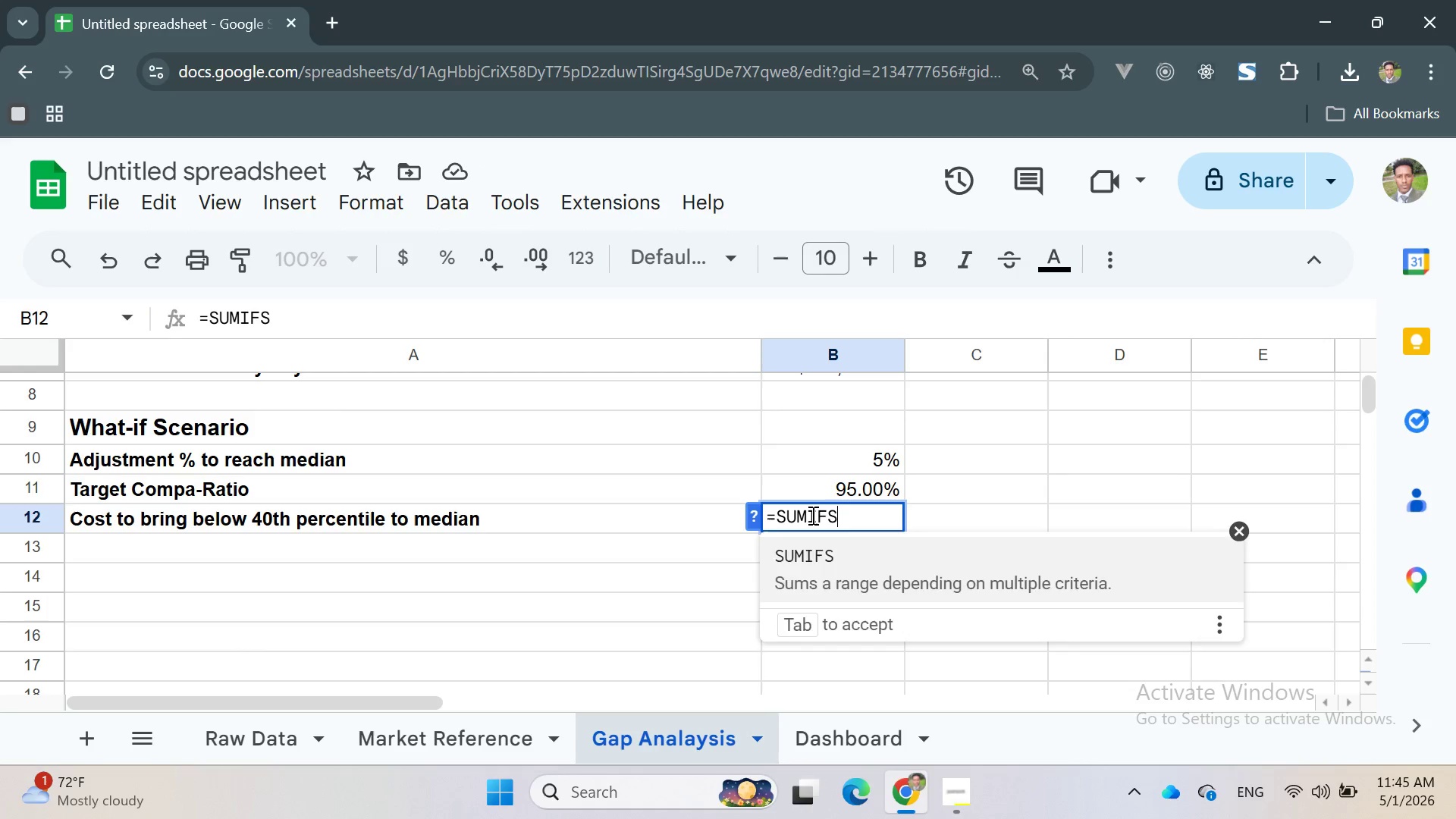 
key(Enter)
 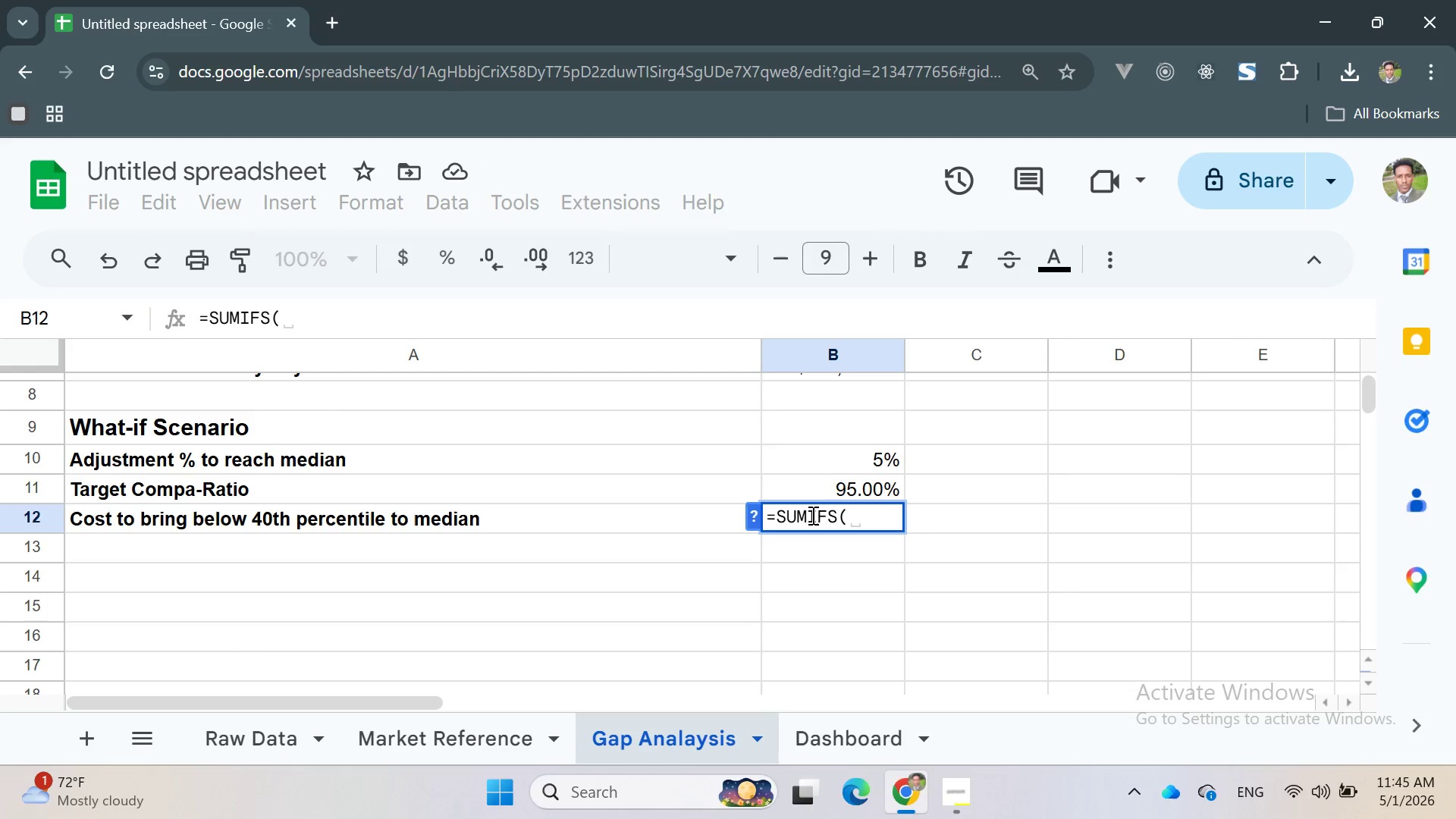 
key(Quote)
 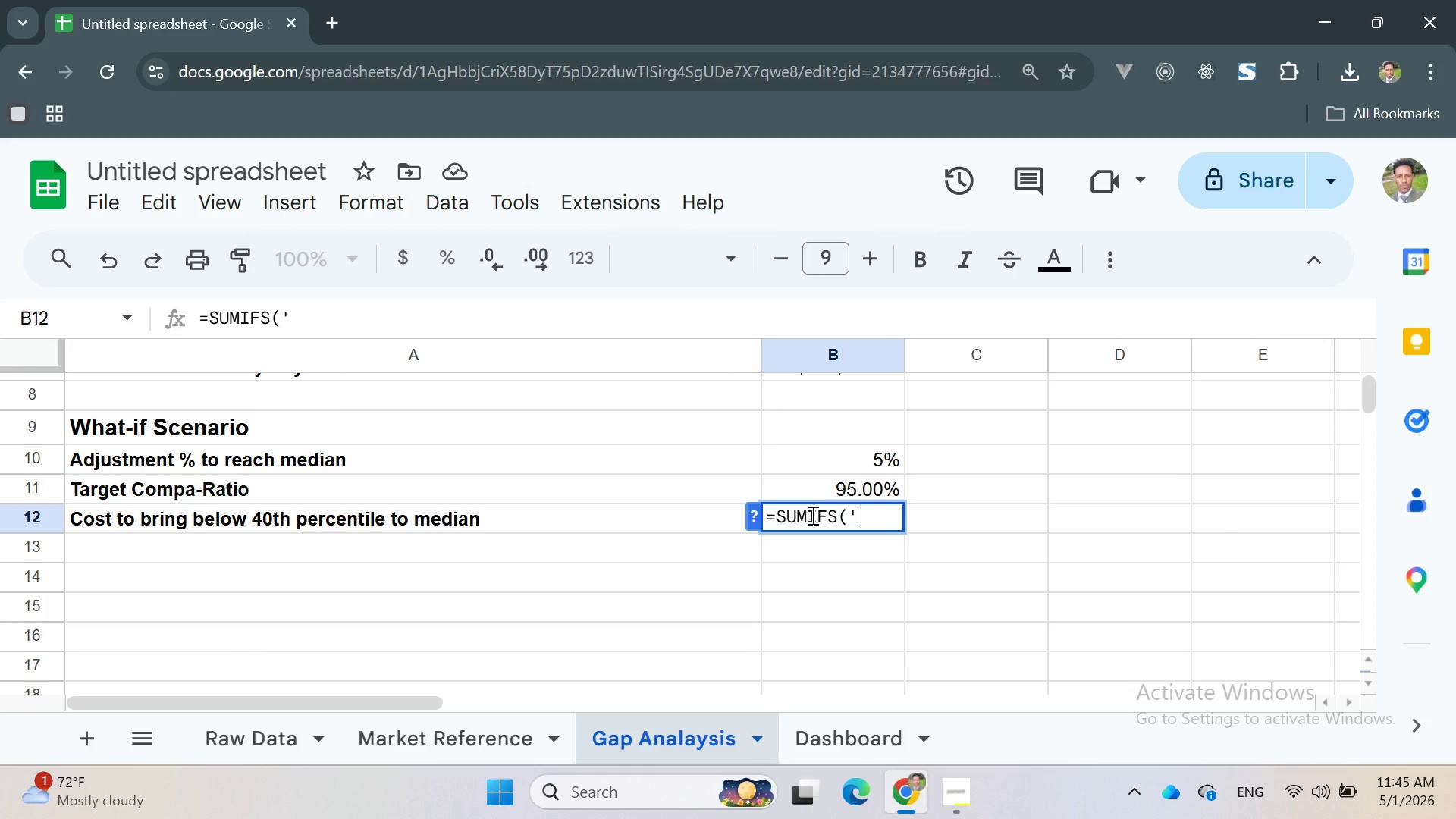 
key(Quote)
 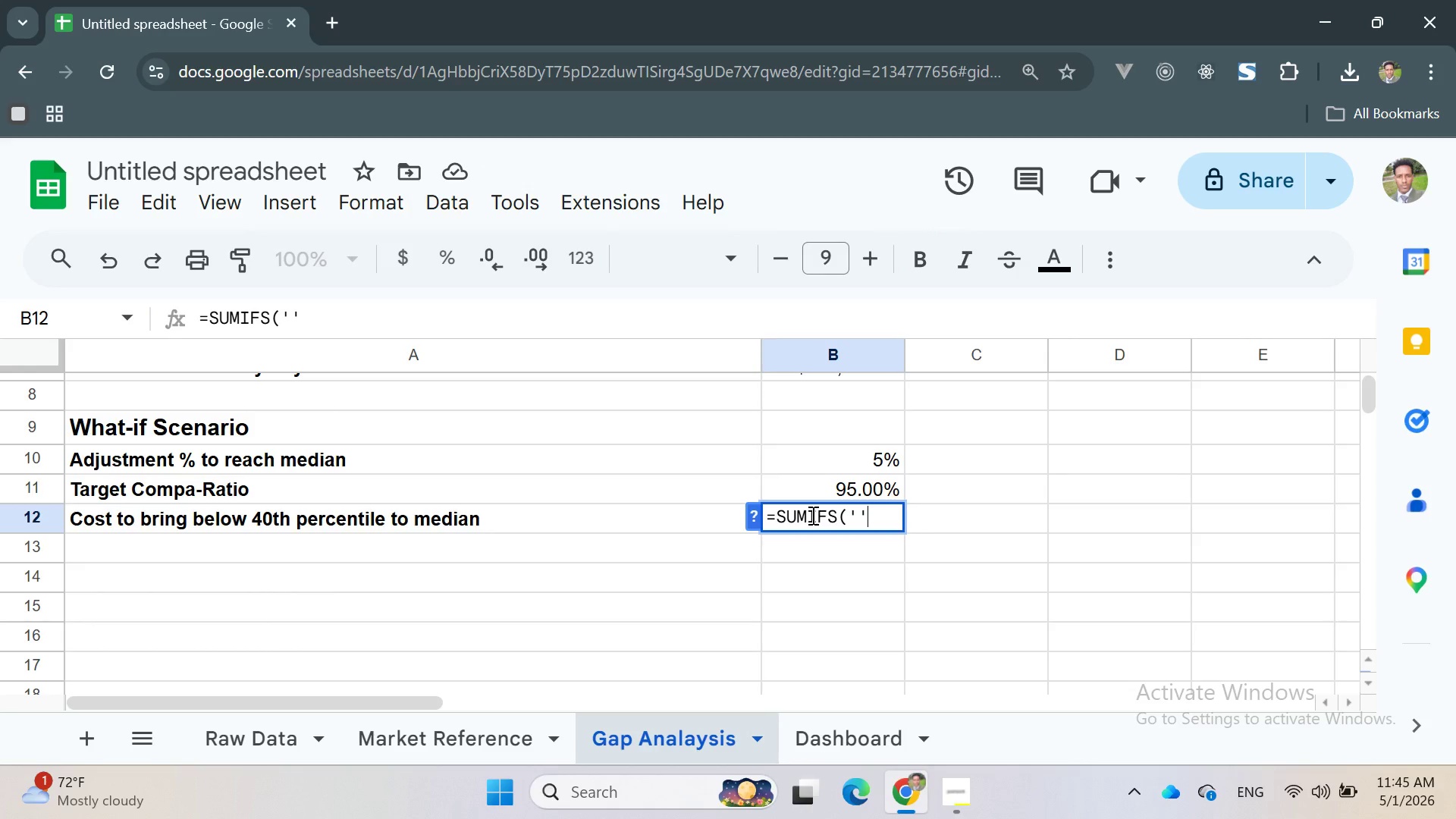 
key(ArrowLeft)
 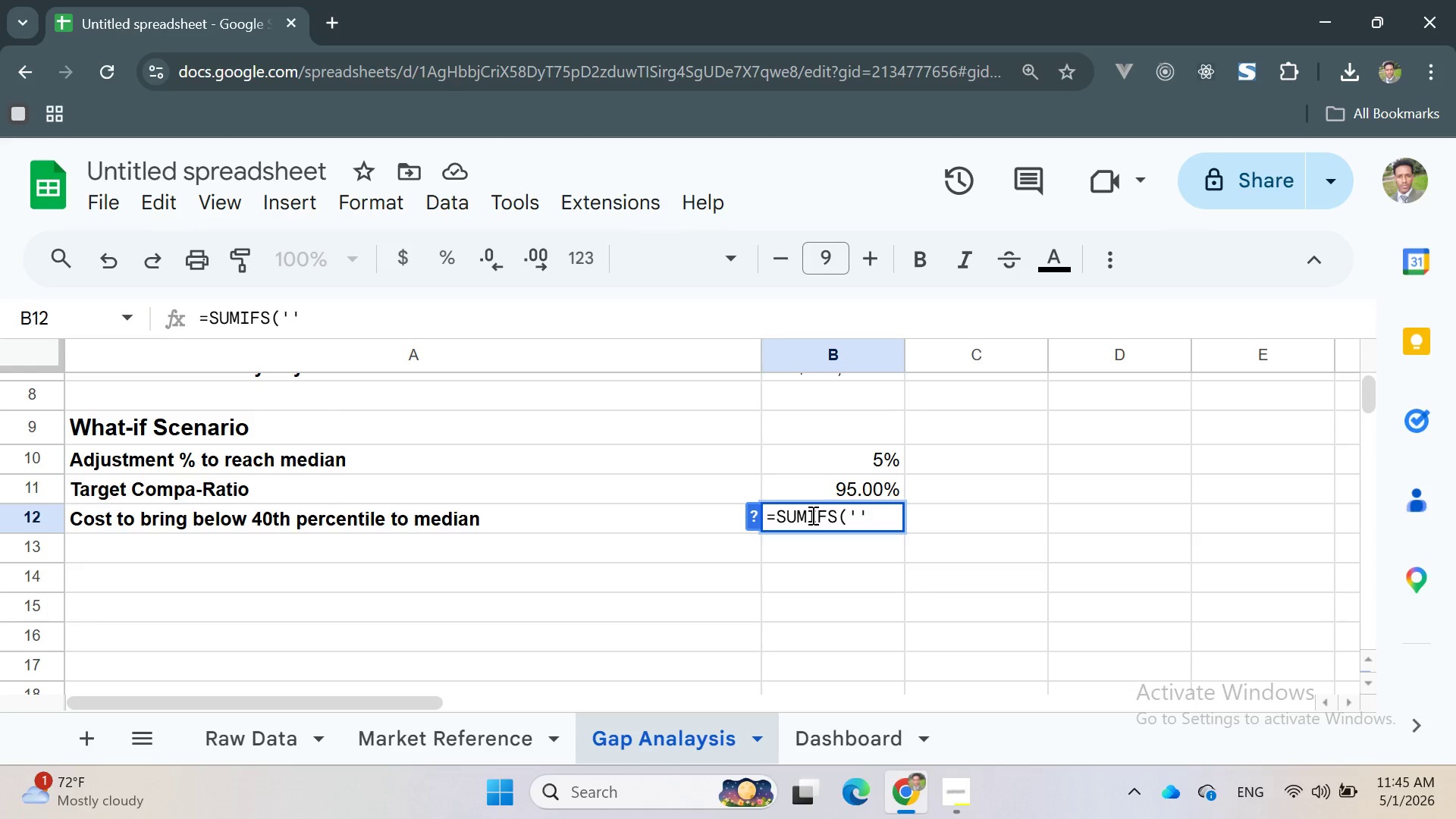 
type(Raw Data)
 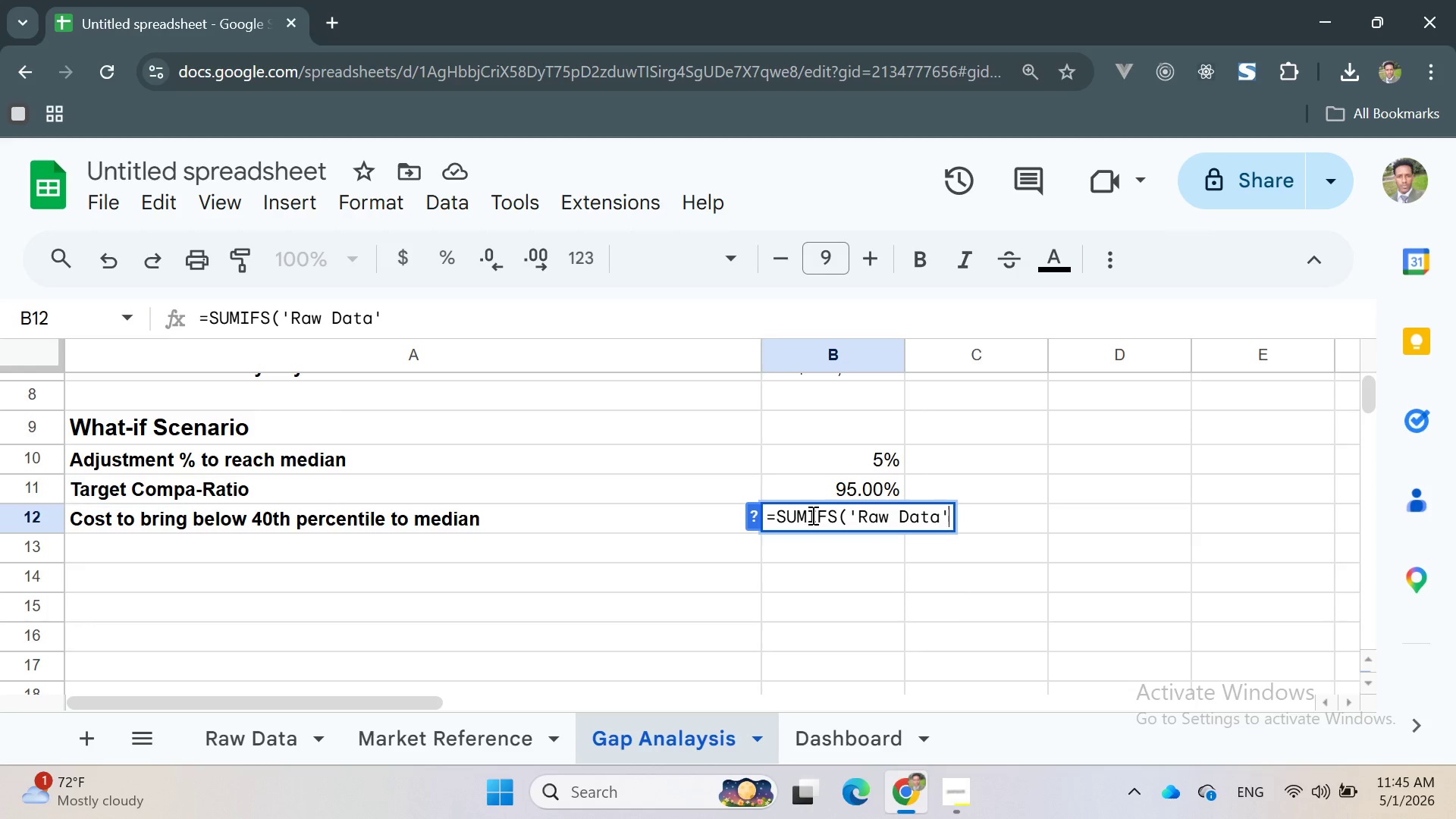 
key(ArrowRight)
 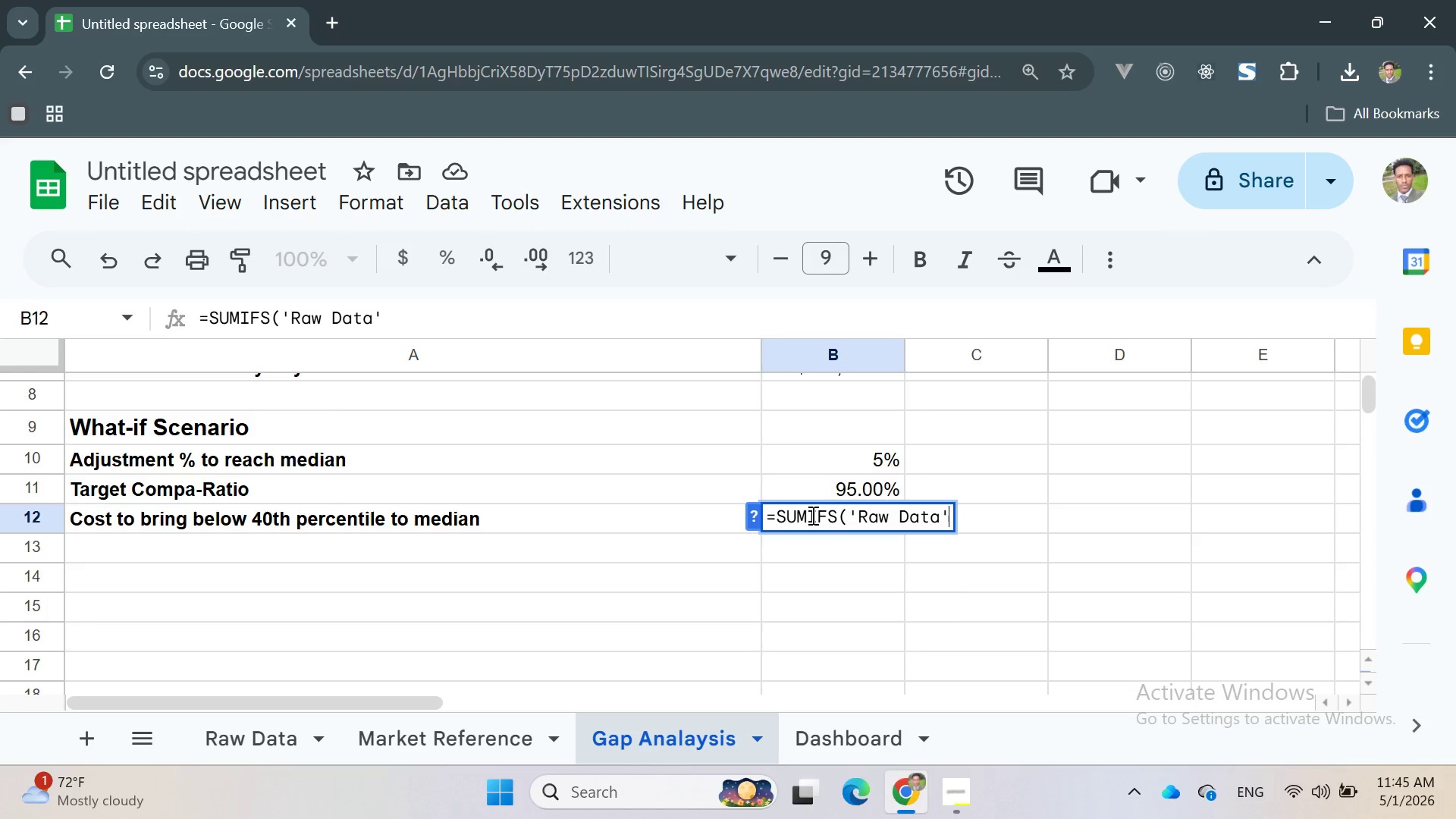 
type(!E2:E101, '')
 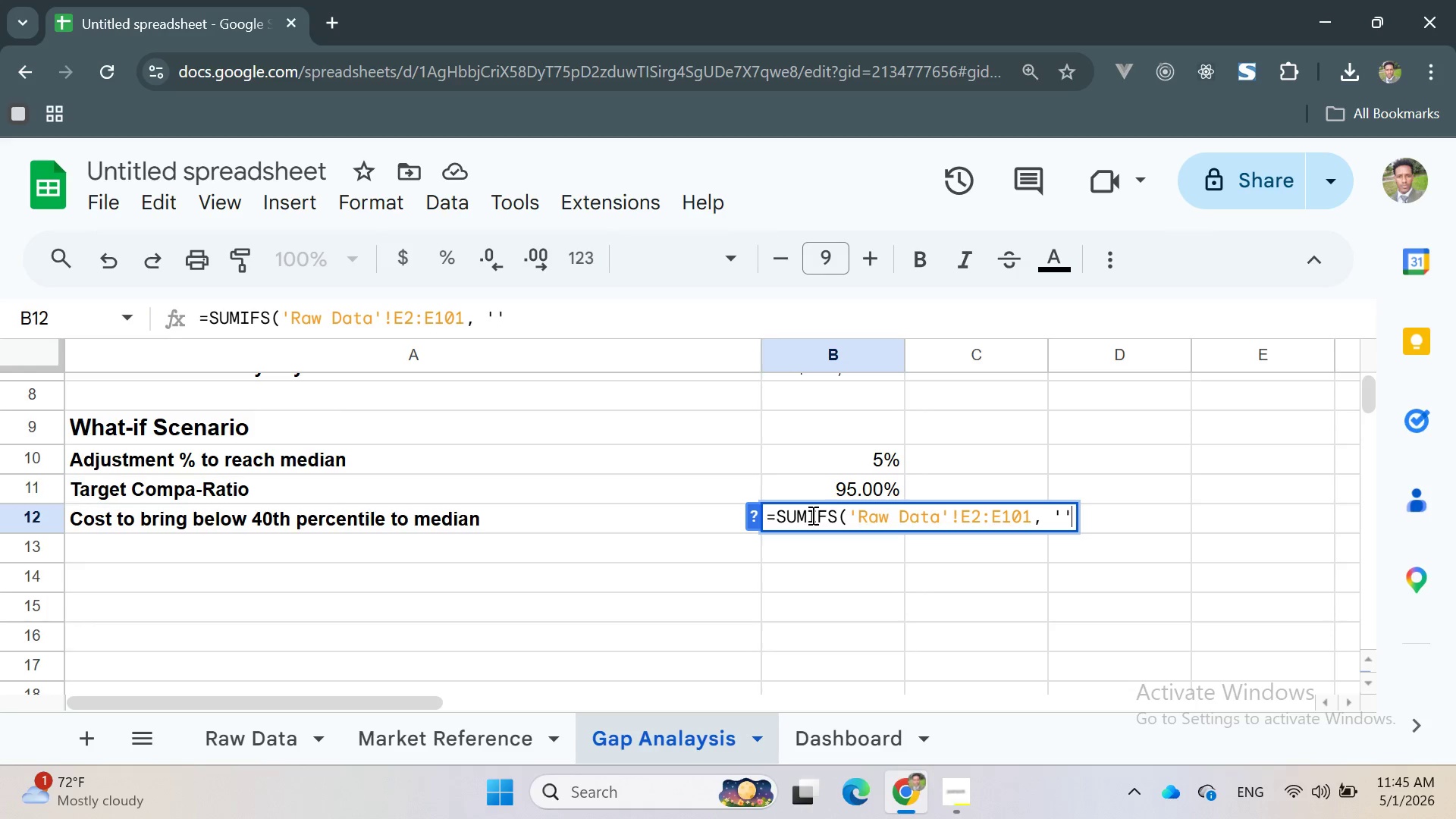 
key(ArrowLeft)
 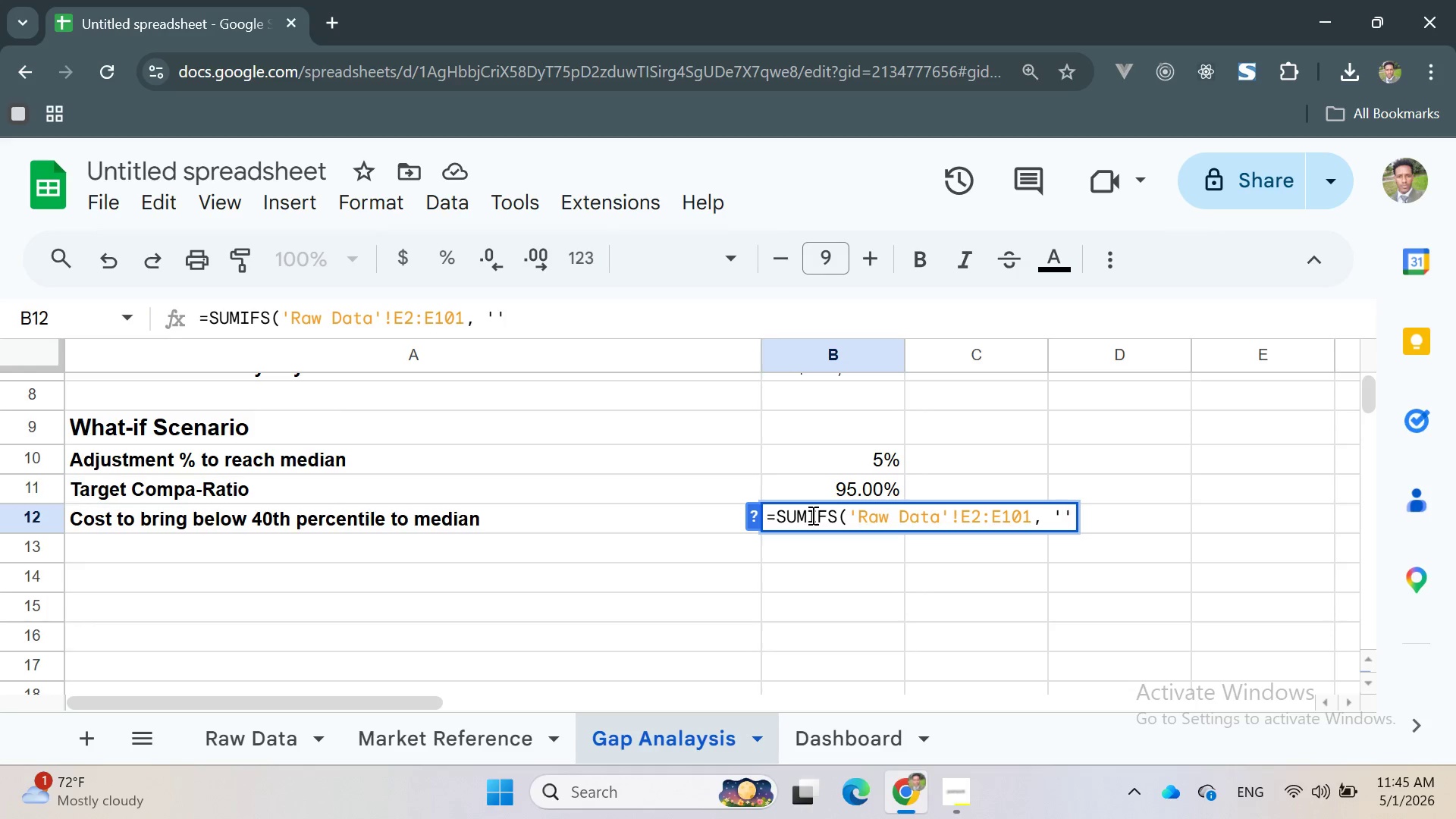 
type(Raw Data)
 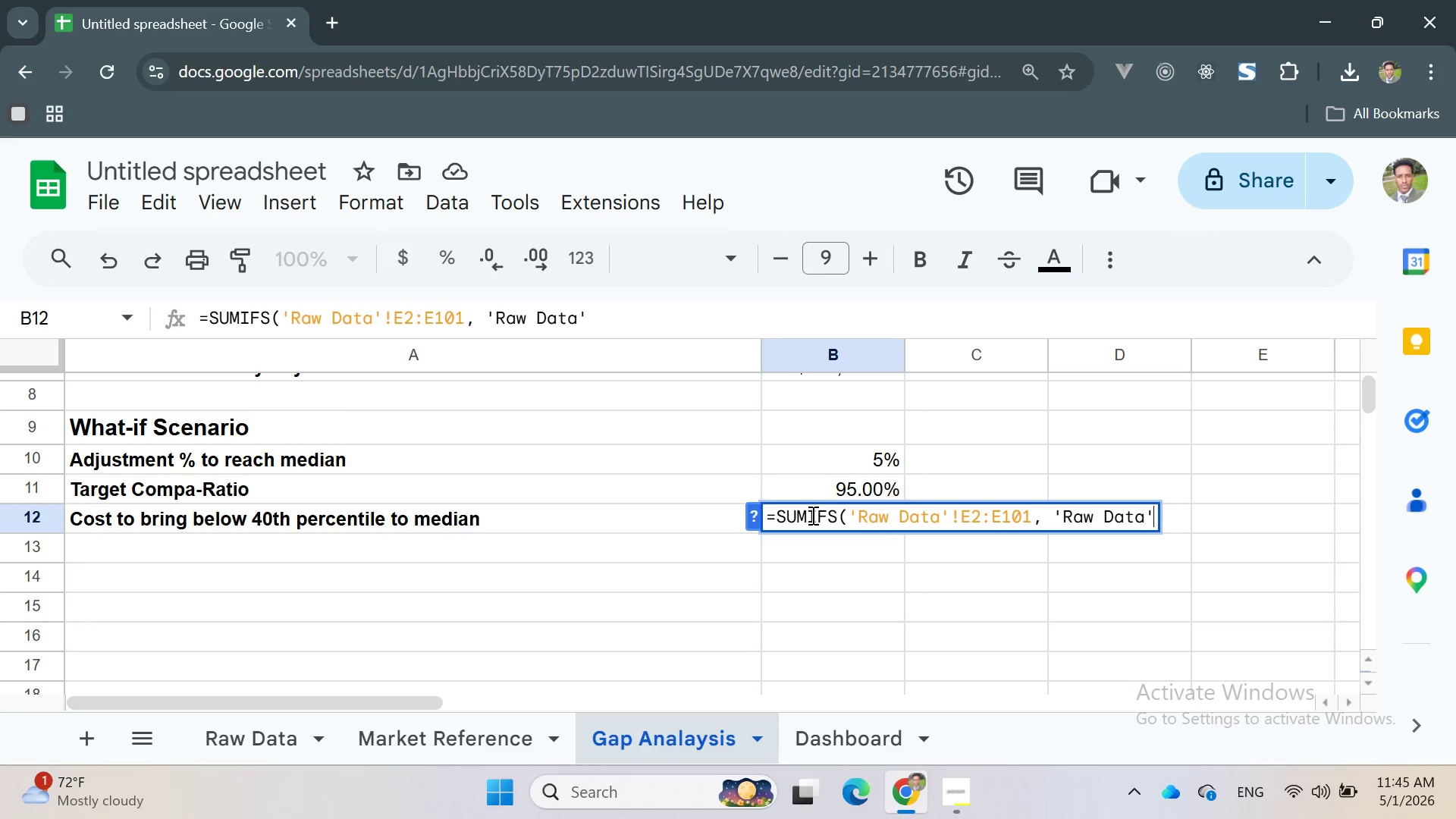 
key(ArrowRight)
 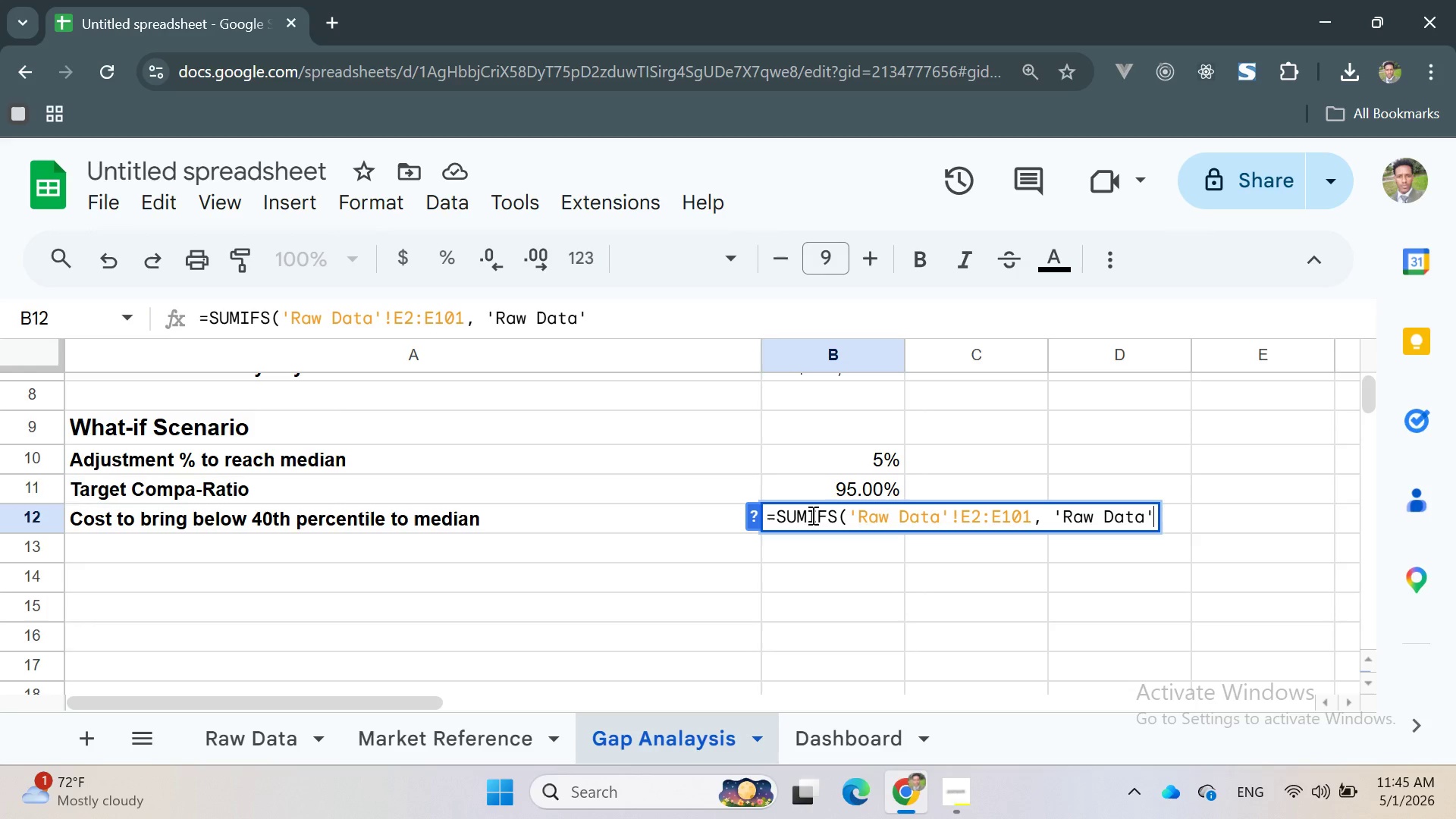 
type(!H2:H101, "")
 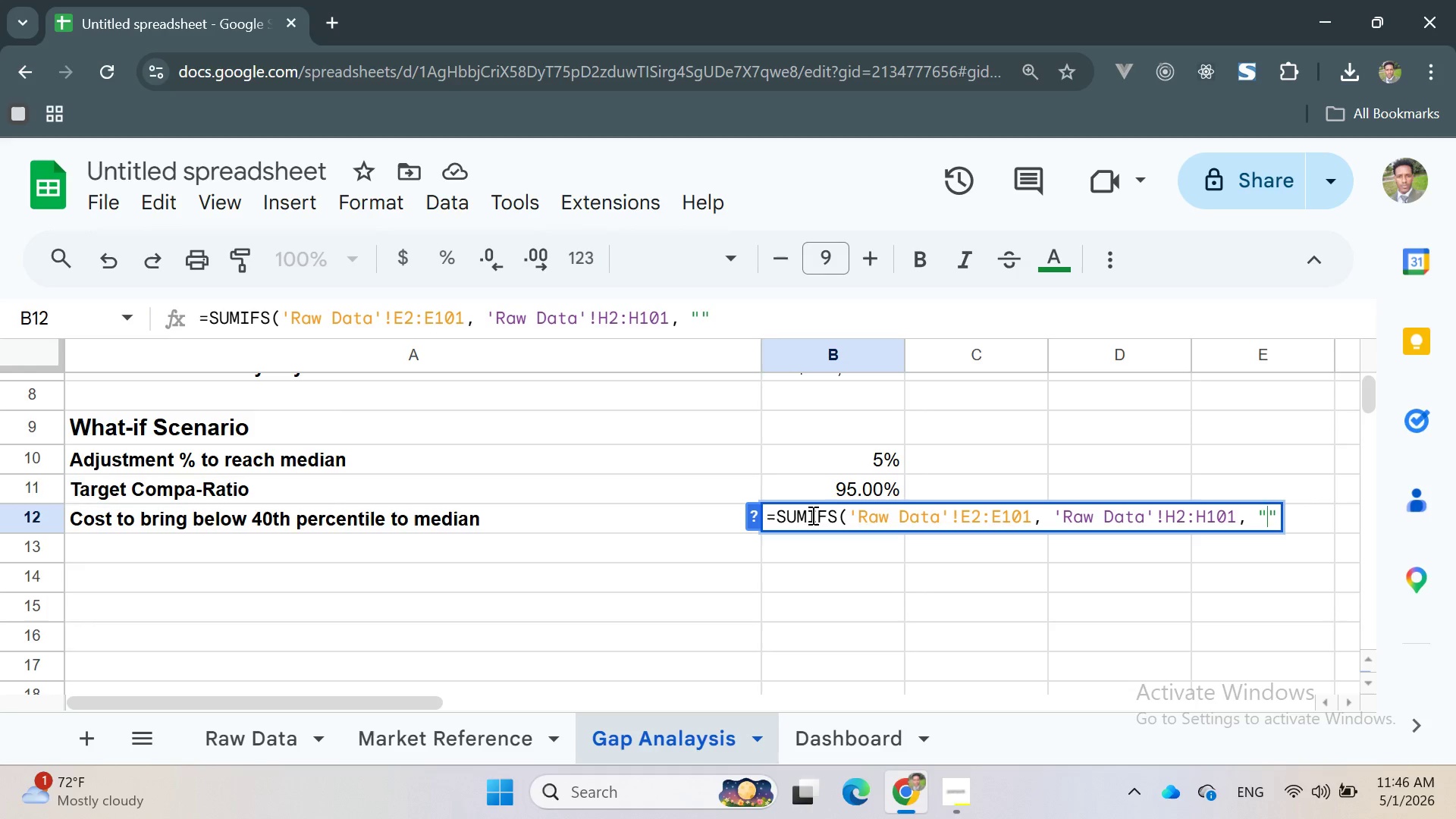 
 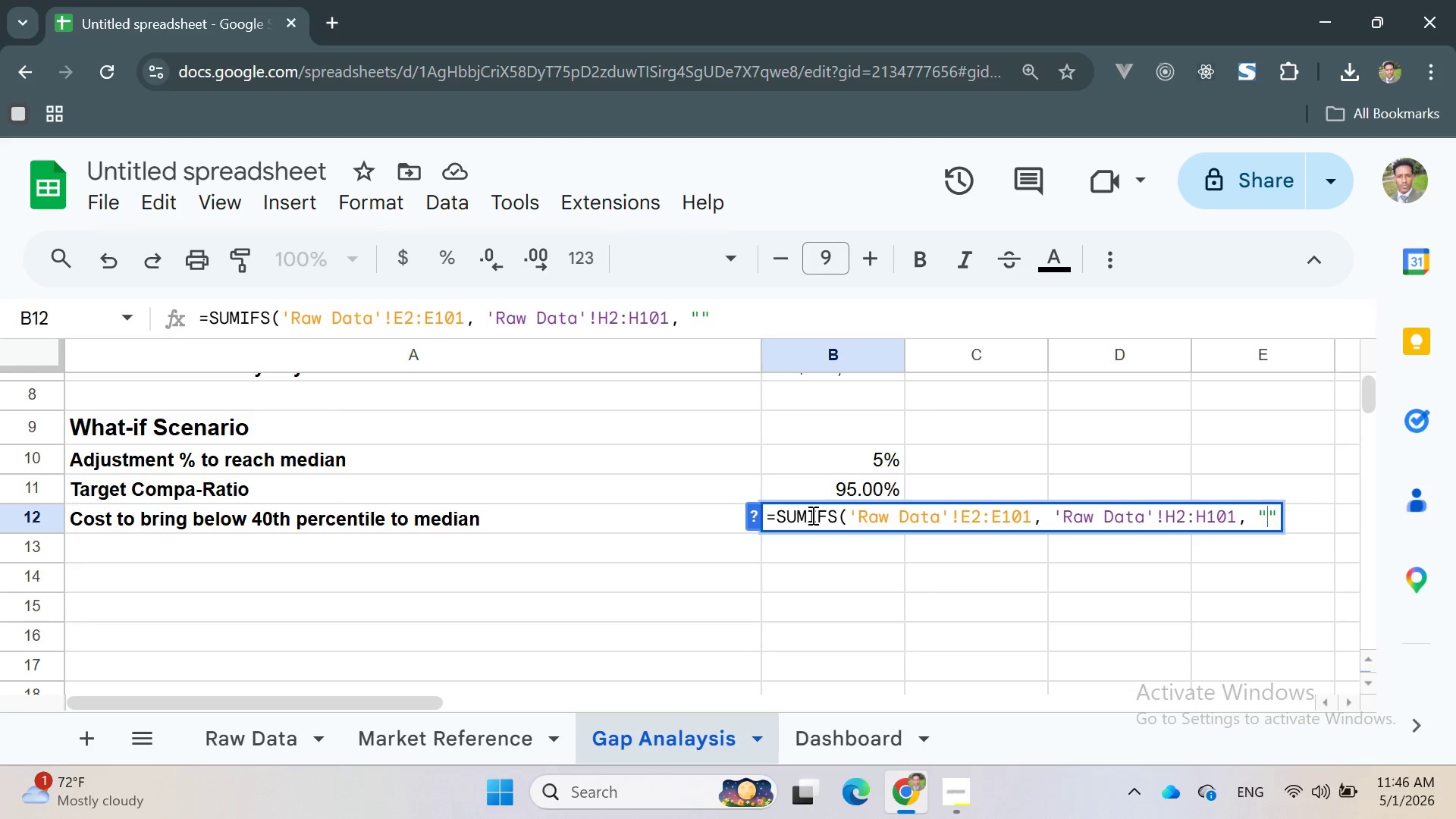 
key(ArrowLeft)
 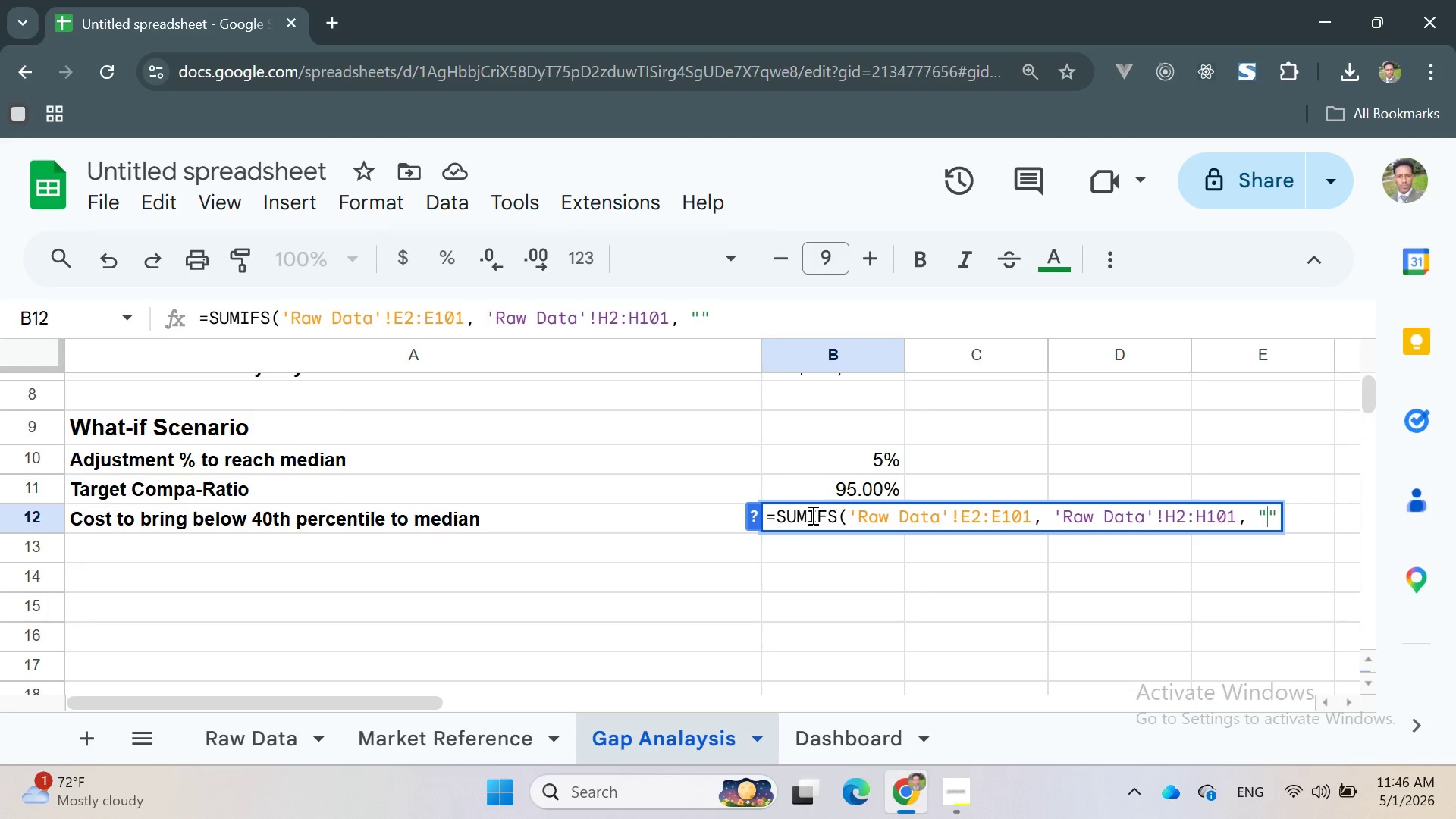 
key(Shift+Comma)
 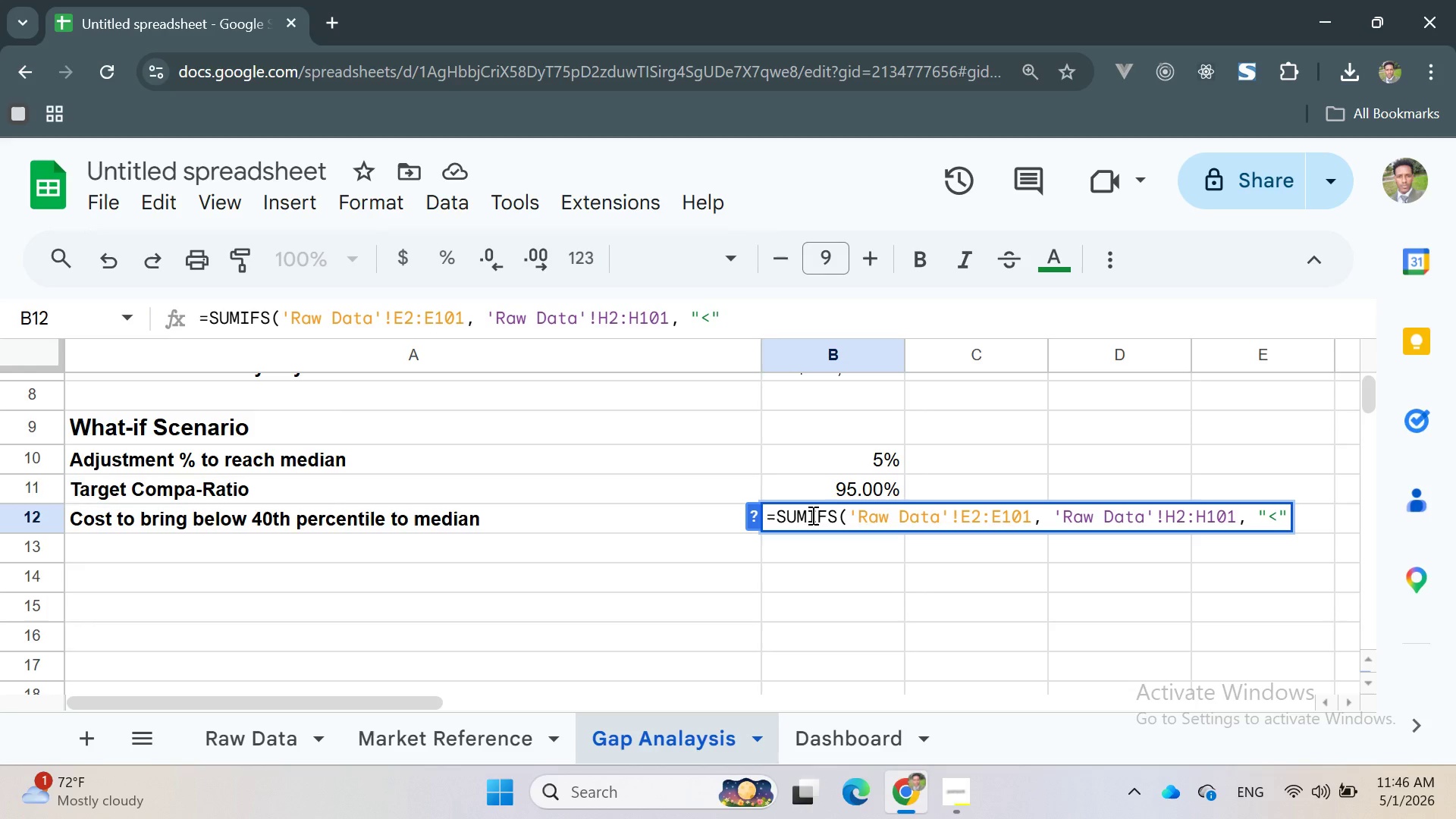 
key(0)
 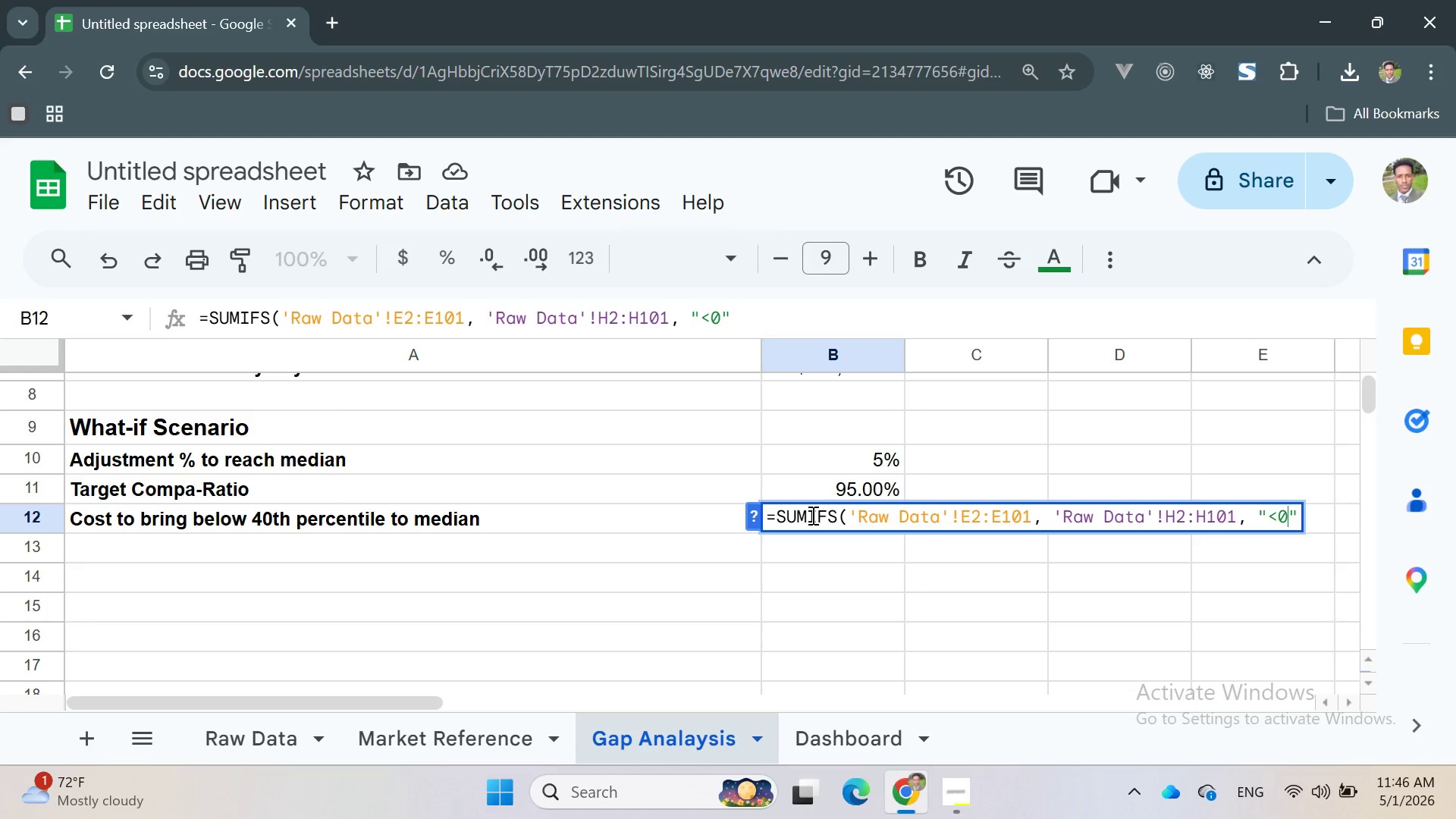 
key(Period)
 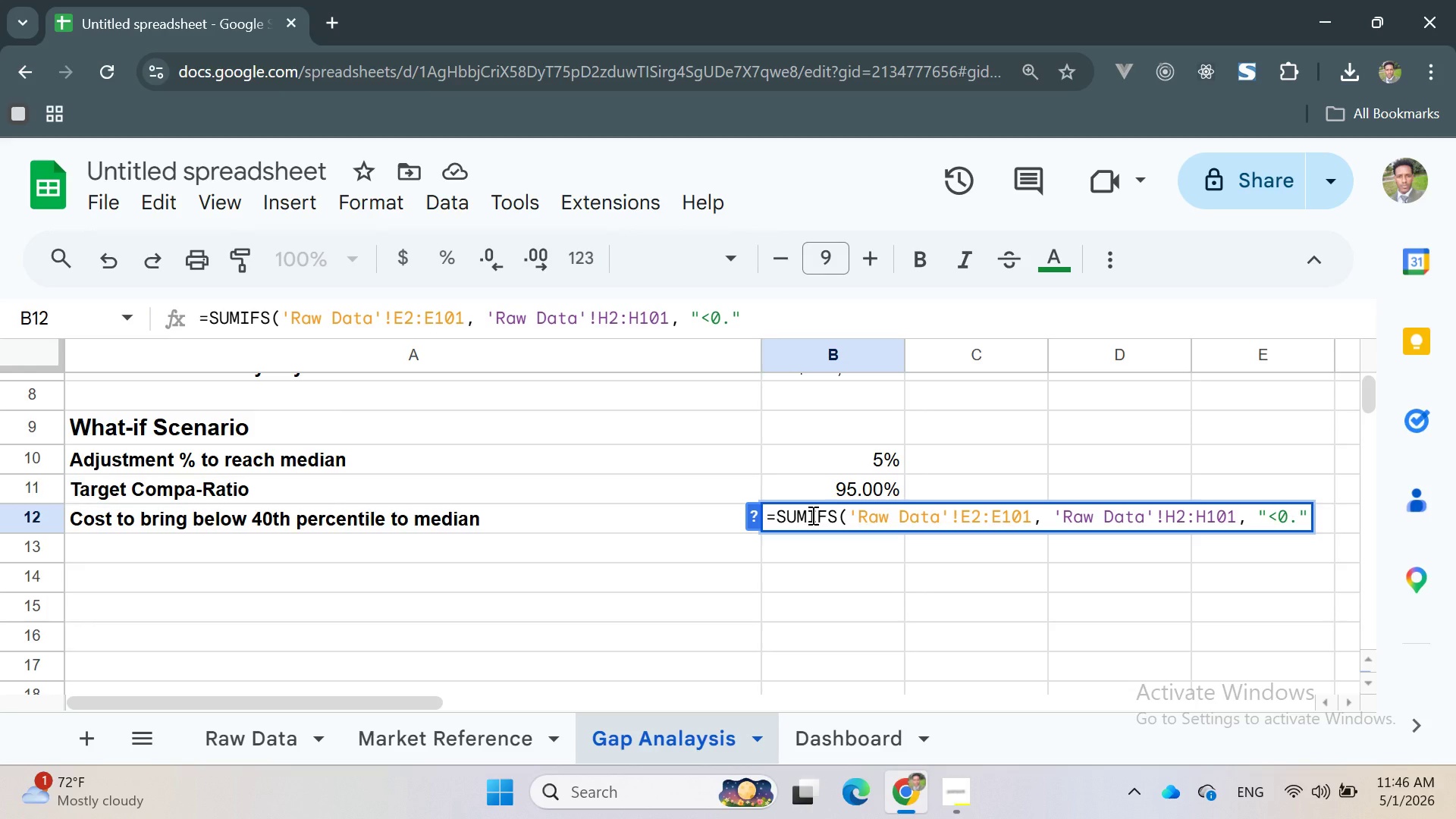 
key(9)
 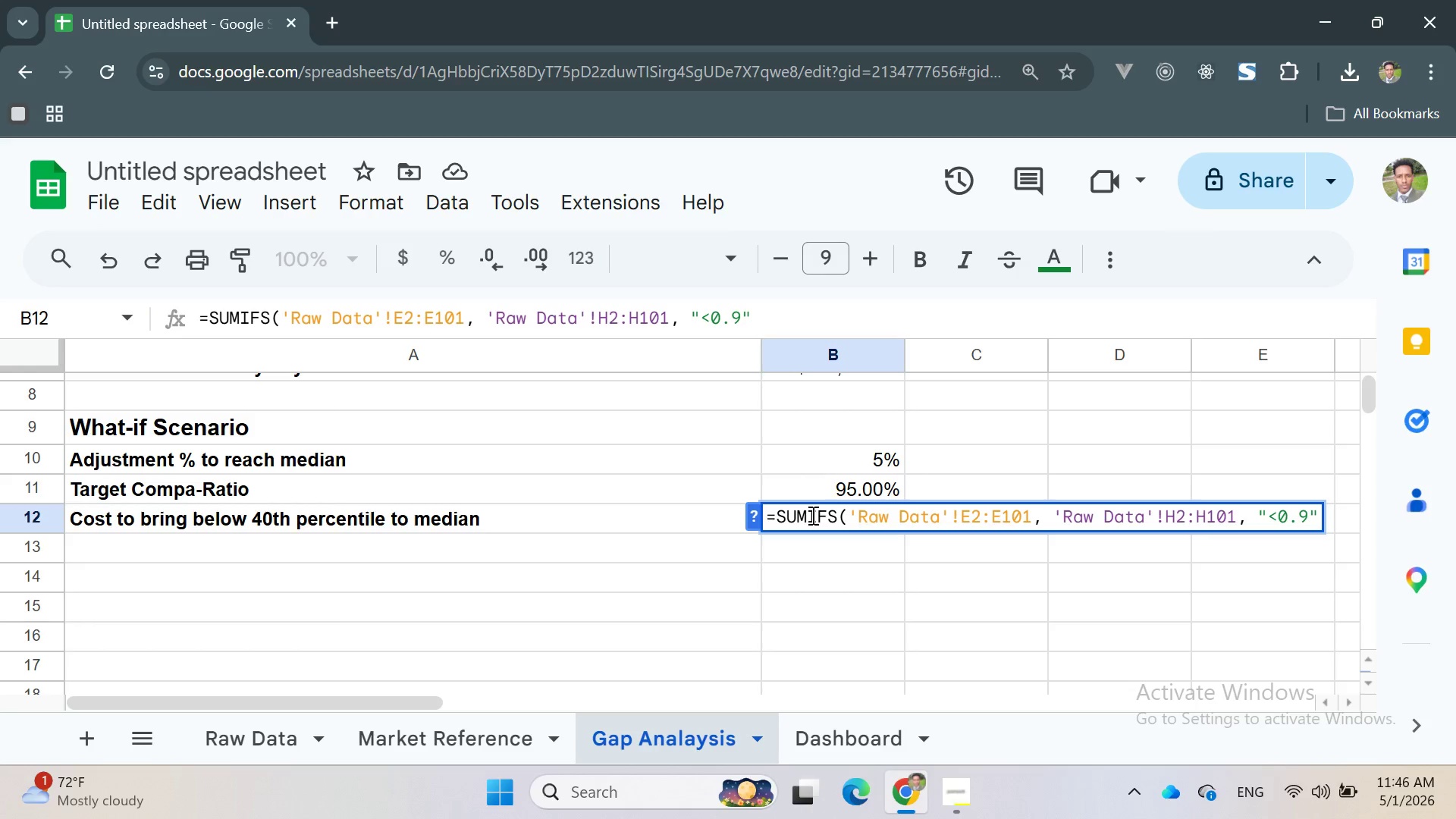 
key(ArrowRight)
 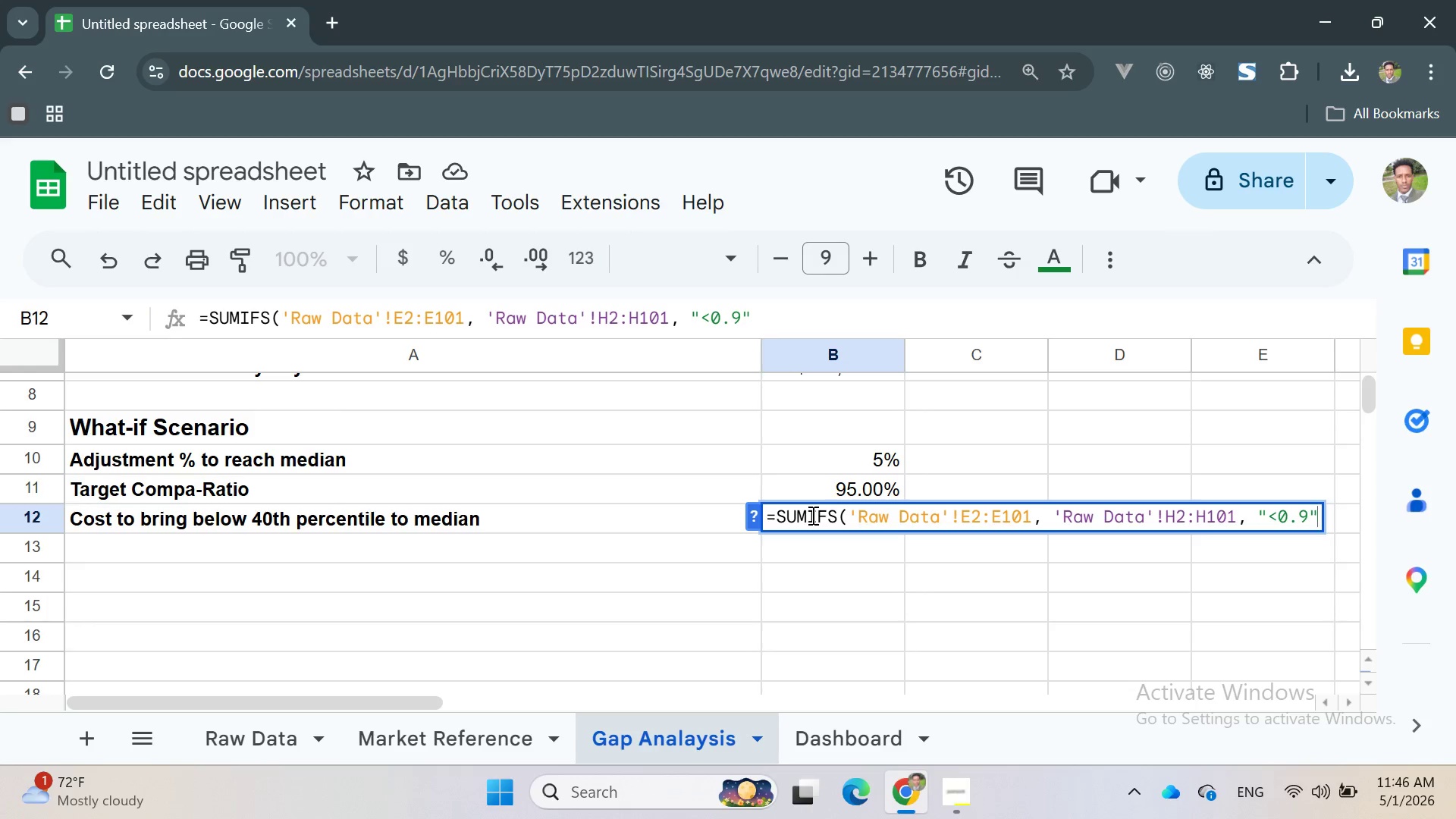 
type( * ())
 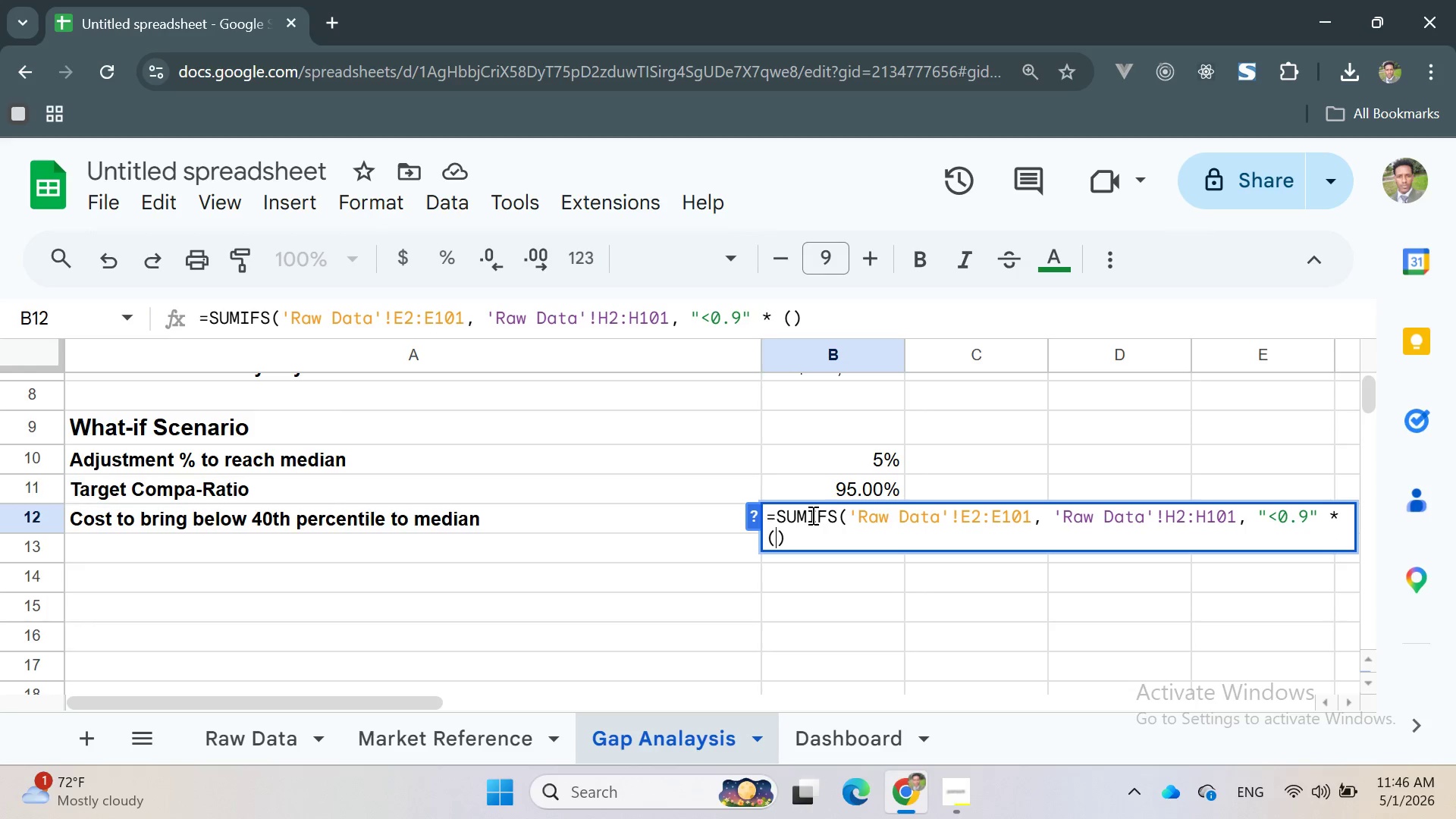 
 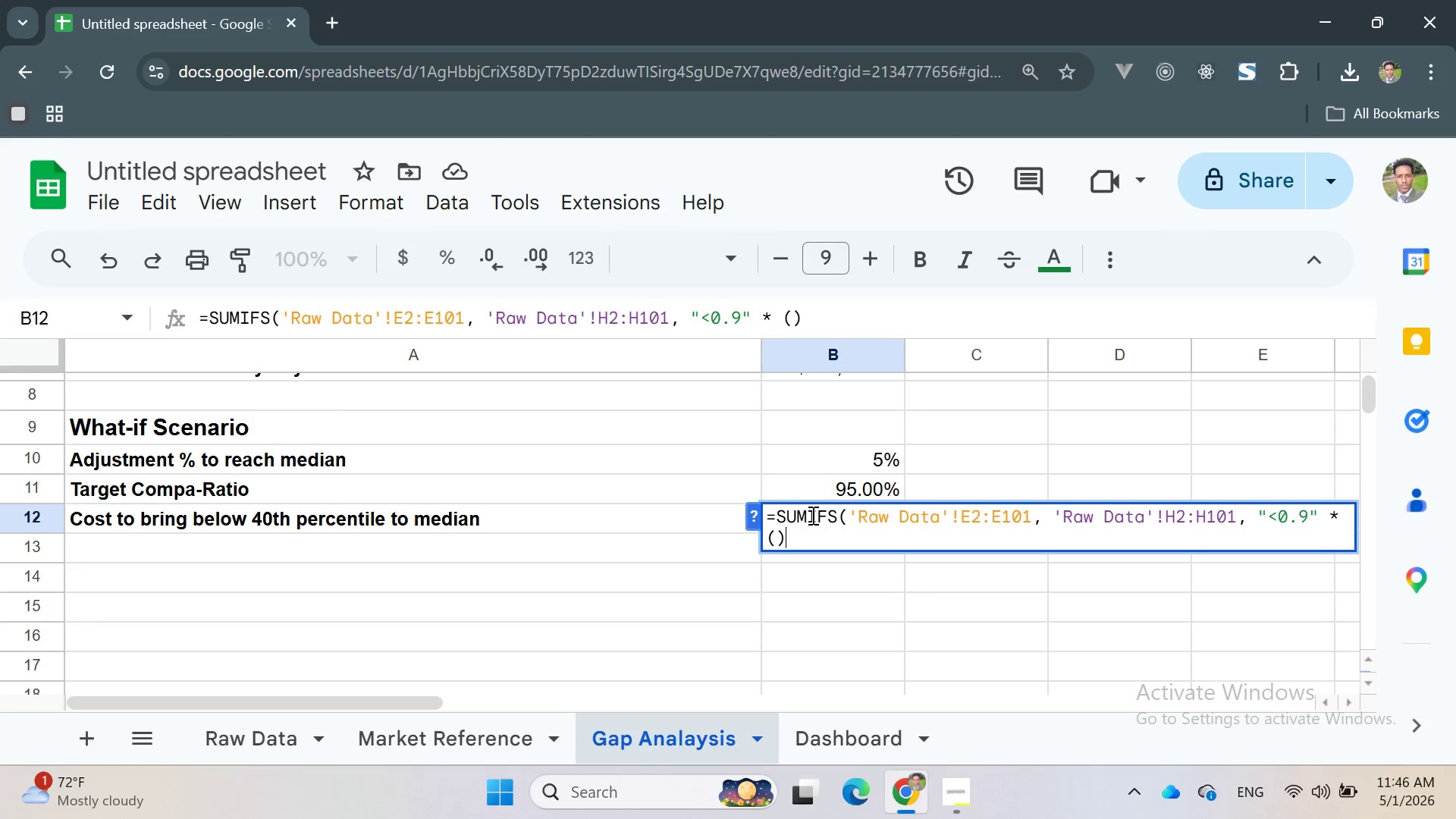 
key(ArrowLeft)
 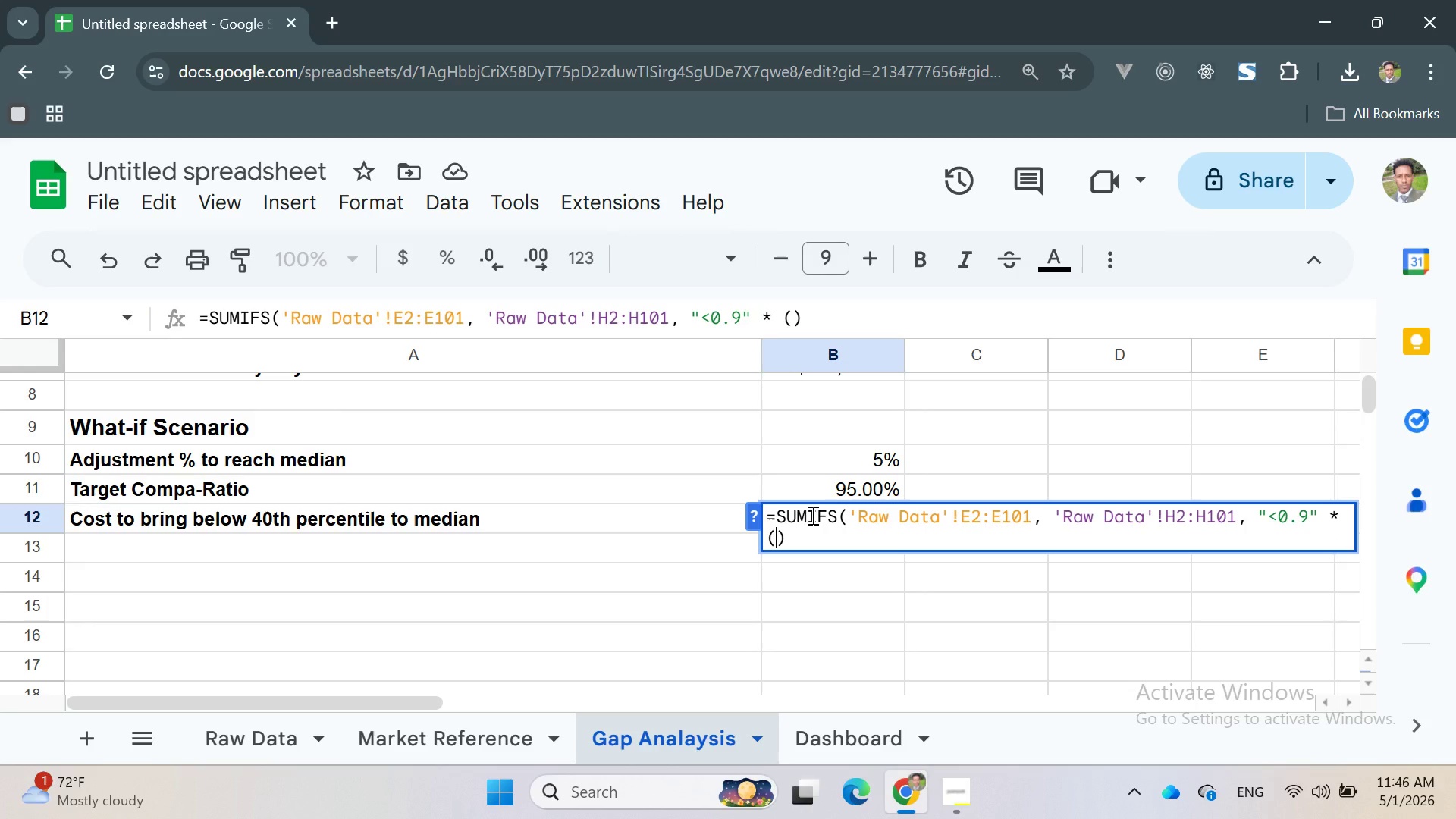 
type(1/B11 - 1)
 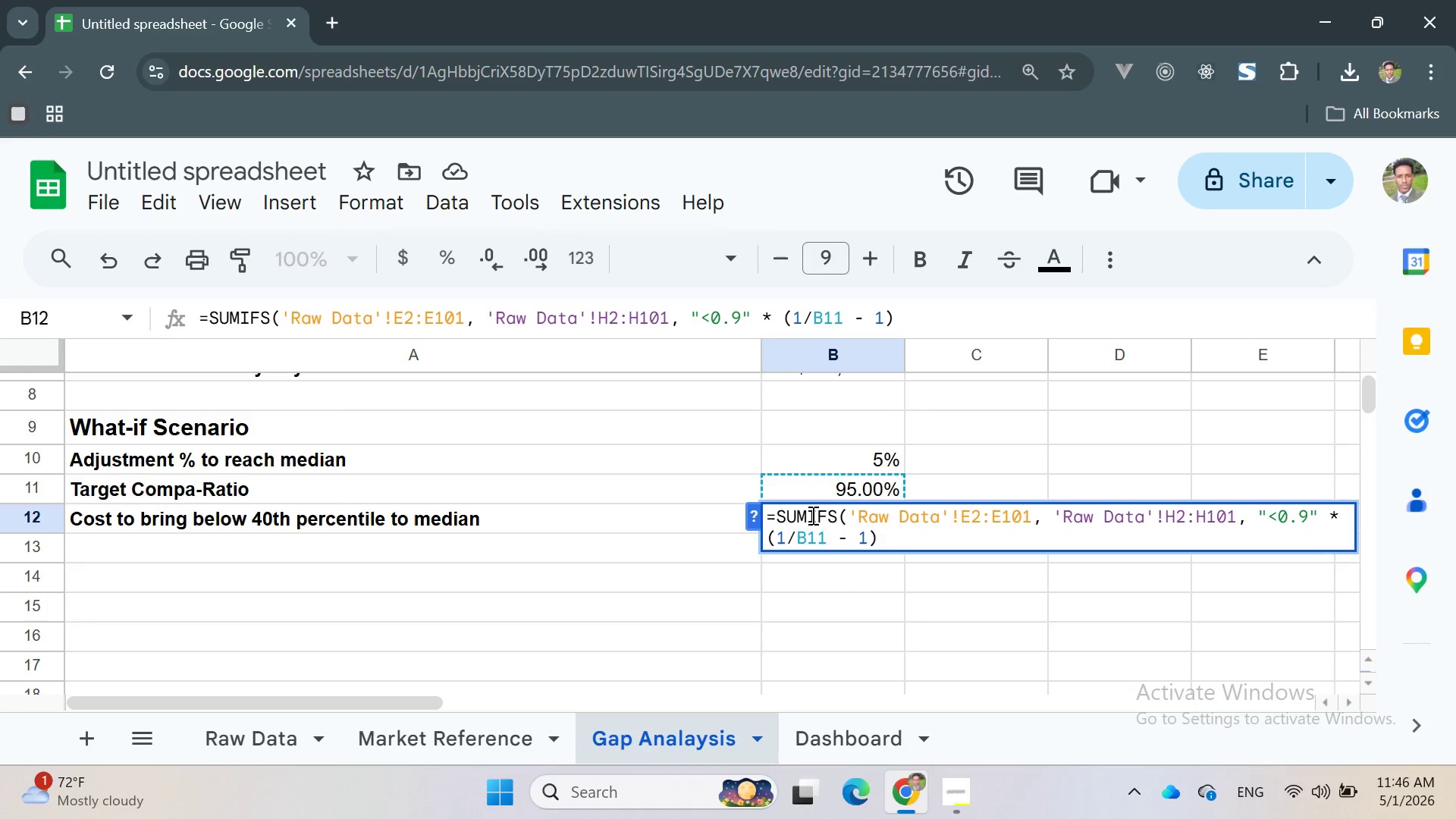 
key(ArrowRight)
 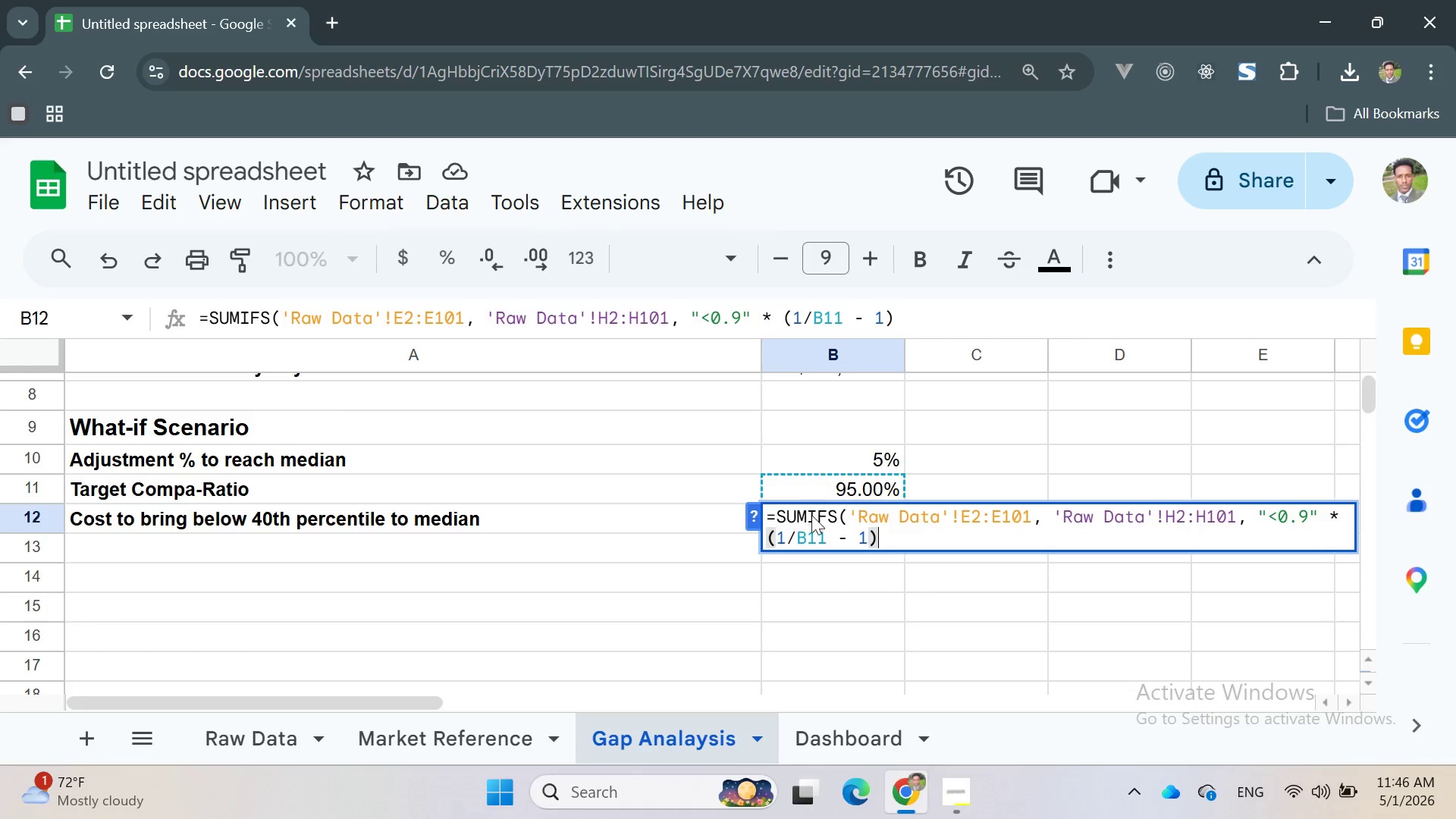 
key(Enter)
 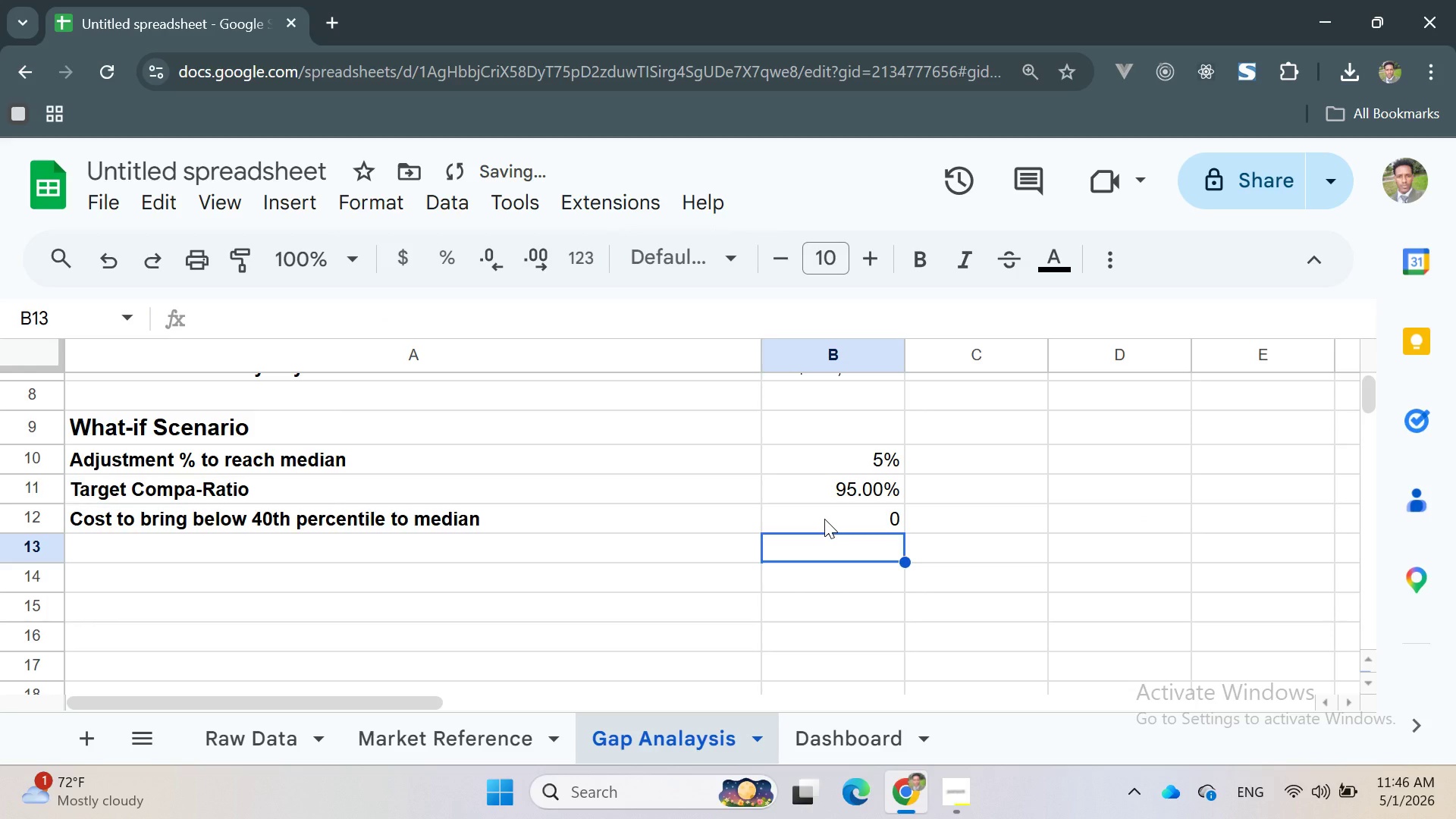 
double_click([824, 519])
 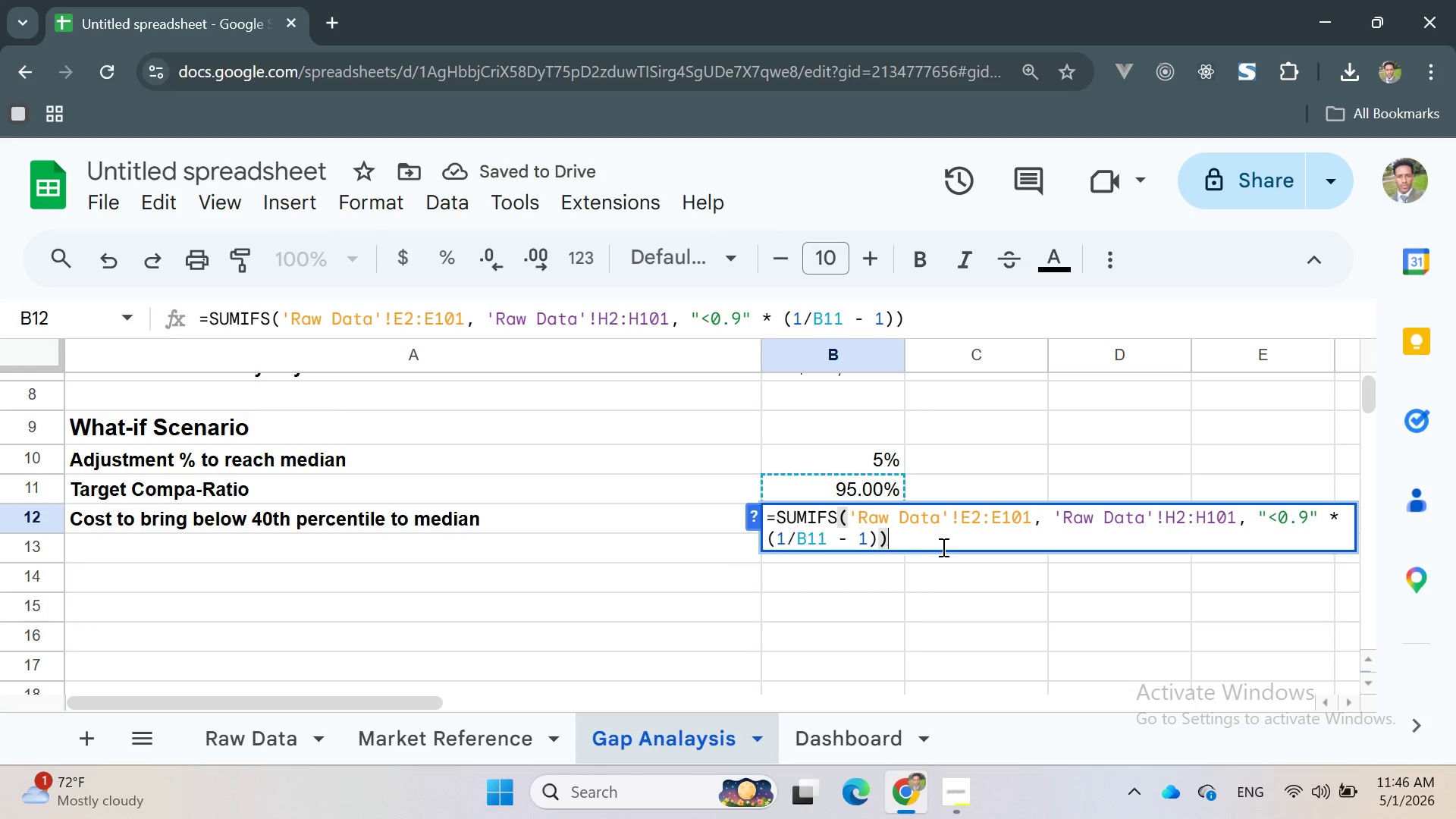 
left_click([943, 547])
 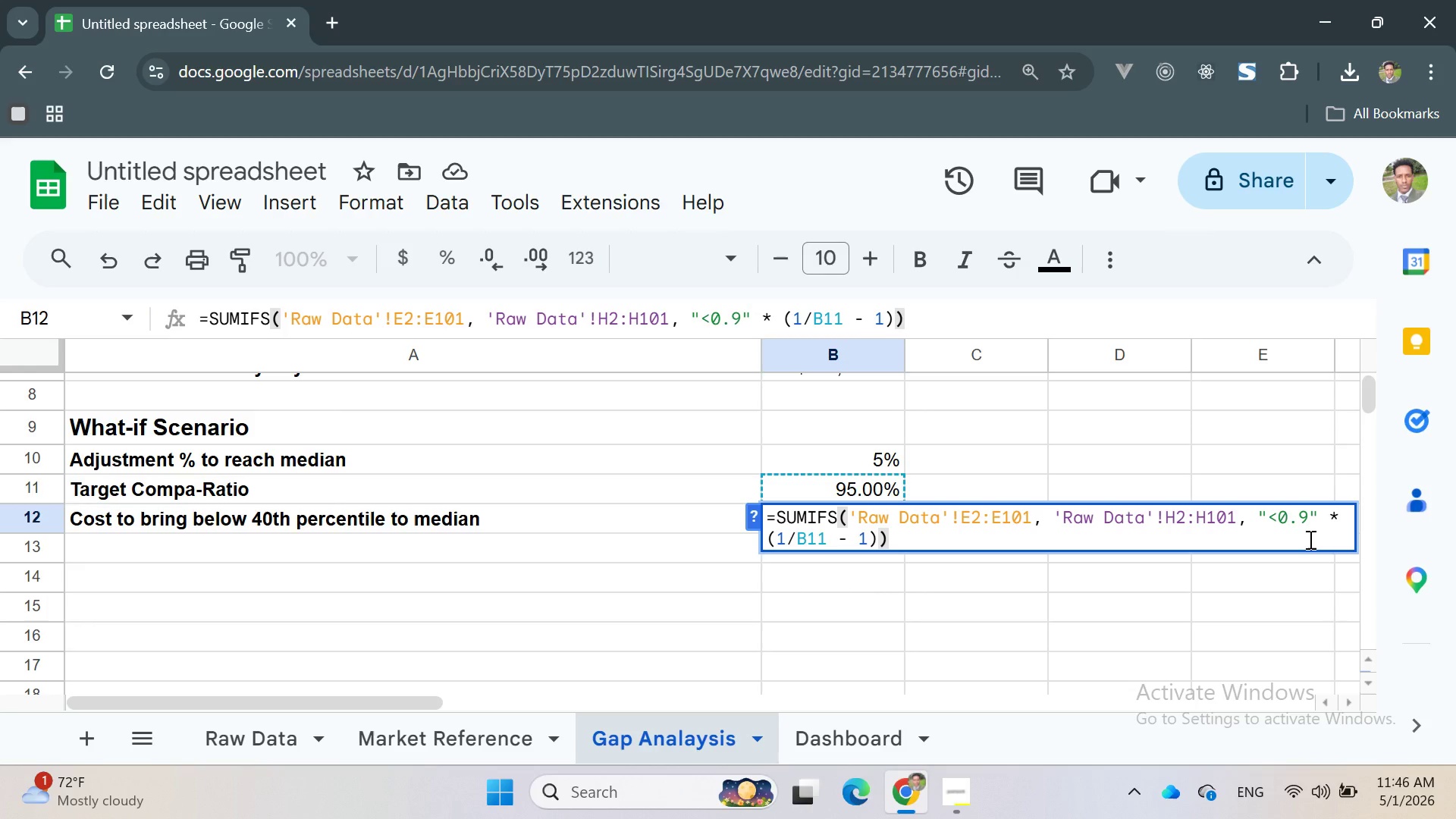 
wait(29.19)
 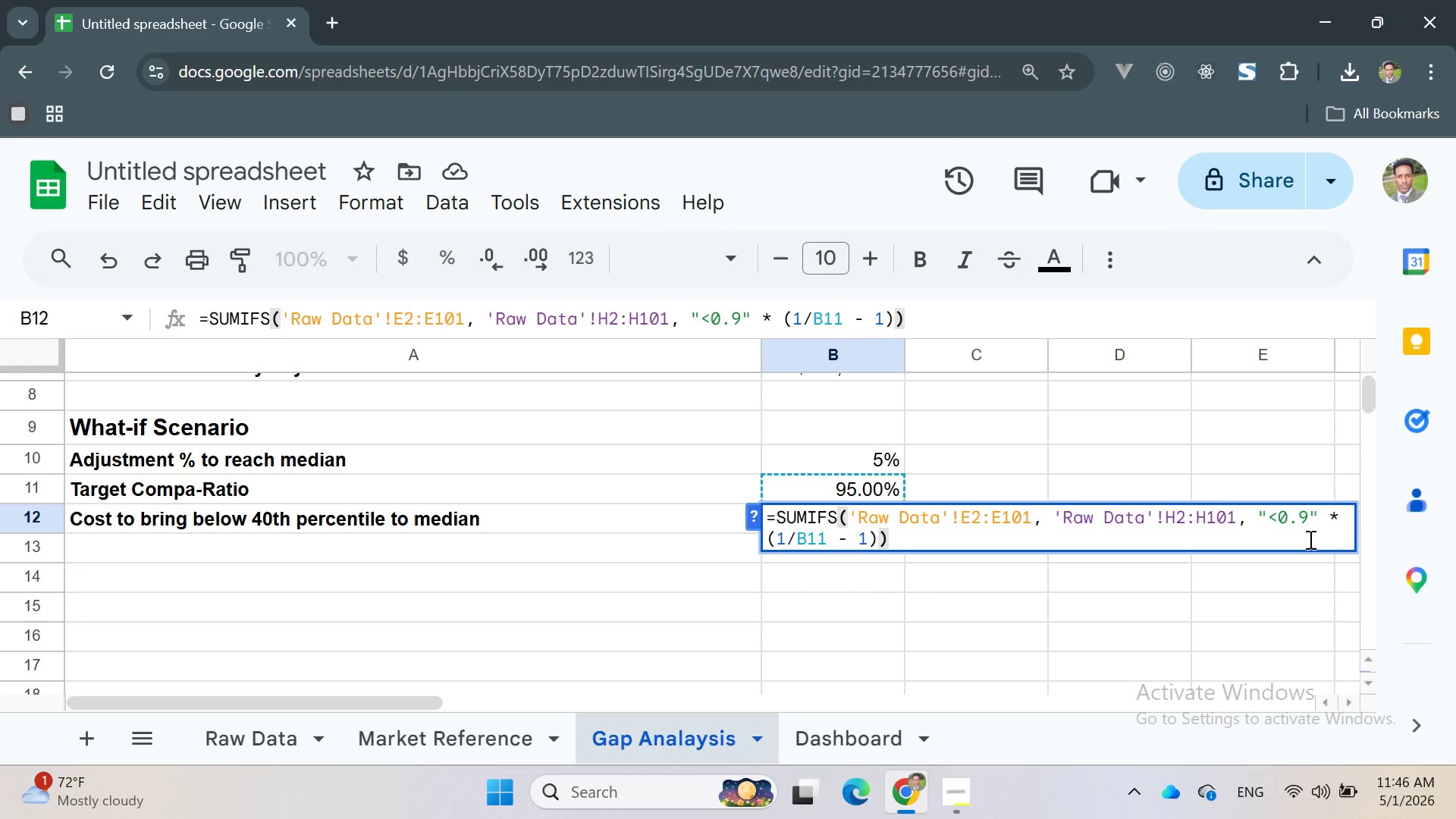 
left_click([1317, 519])
 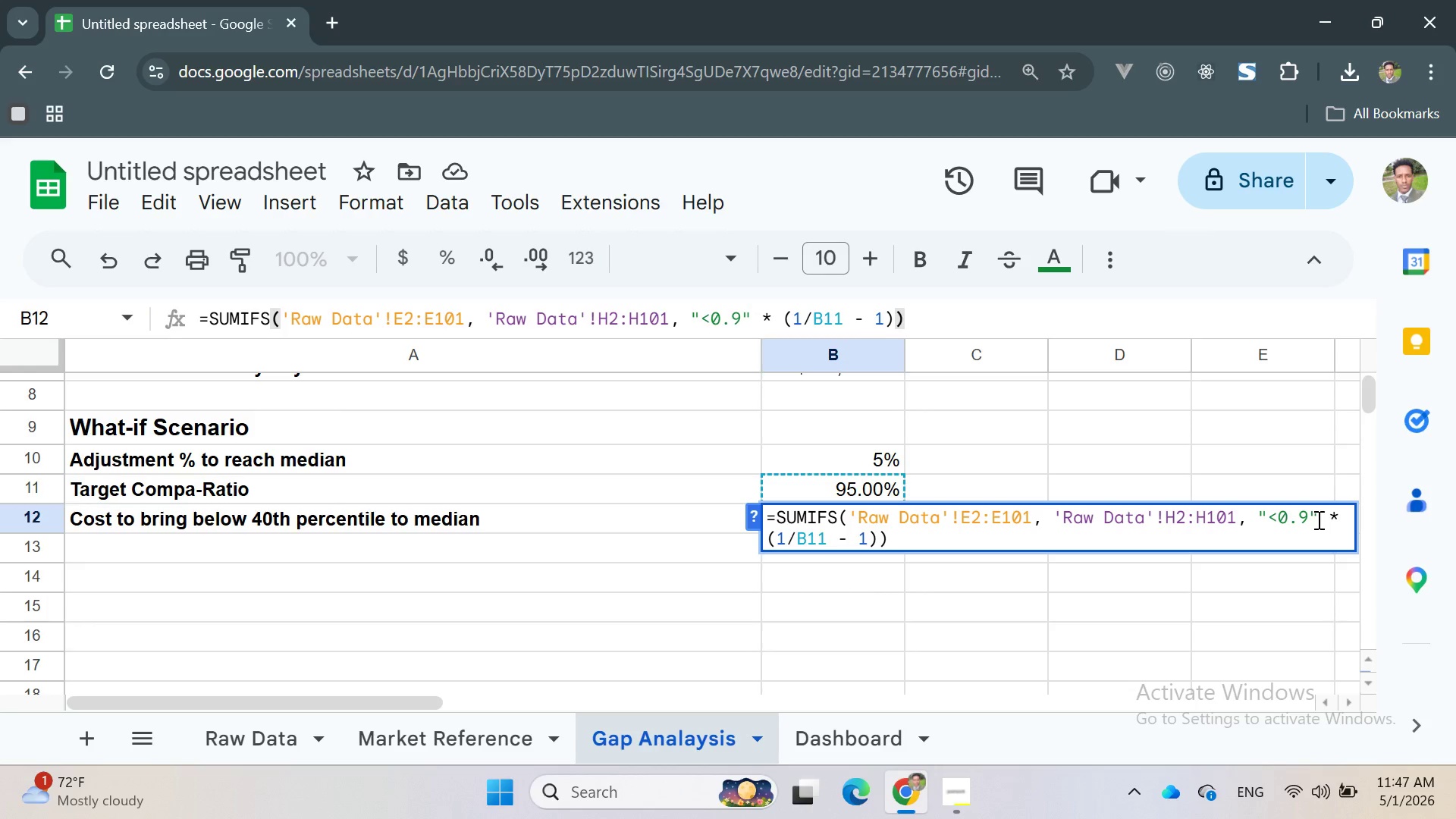 
key(Shift+0)
 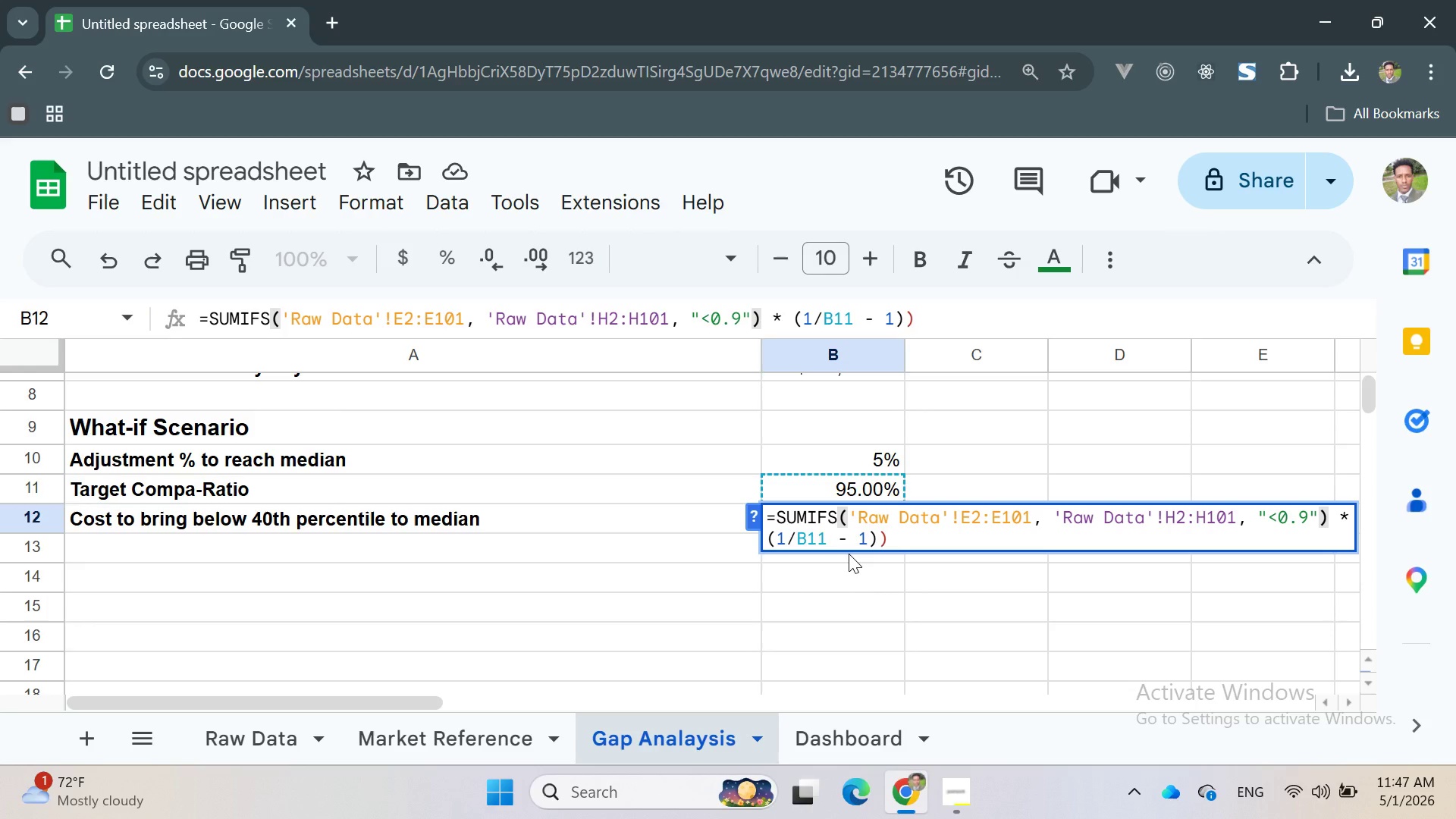 
wait(10.02)
 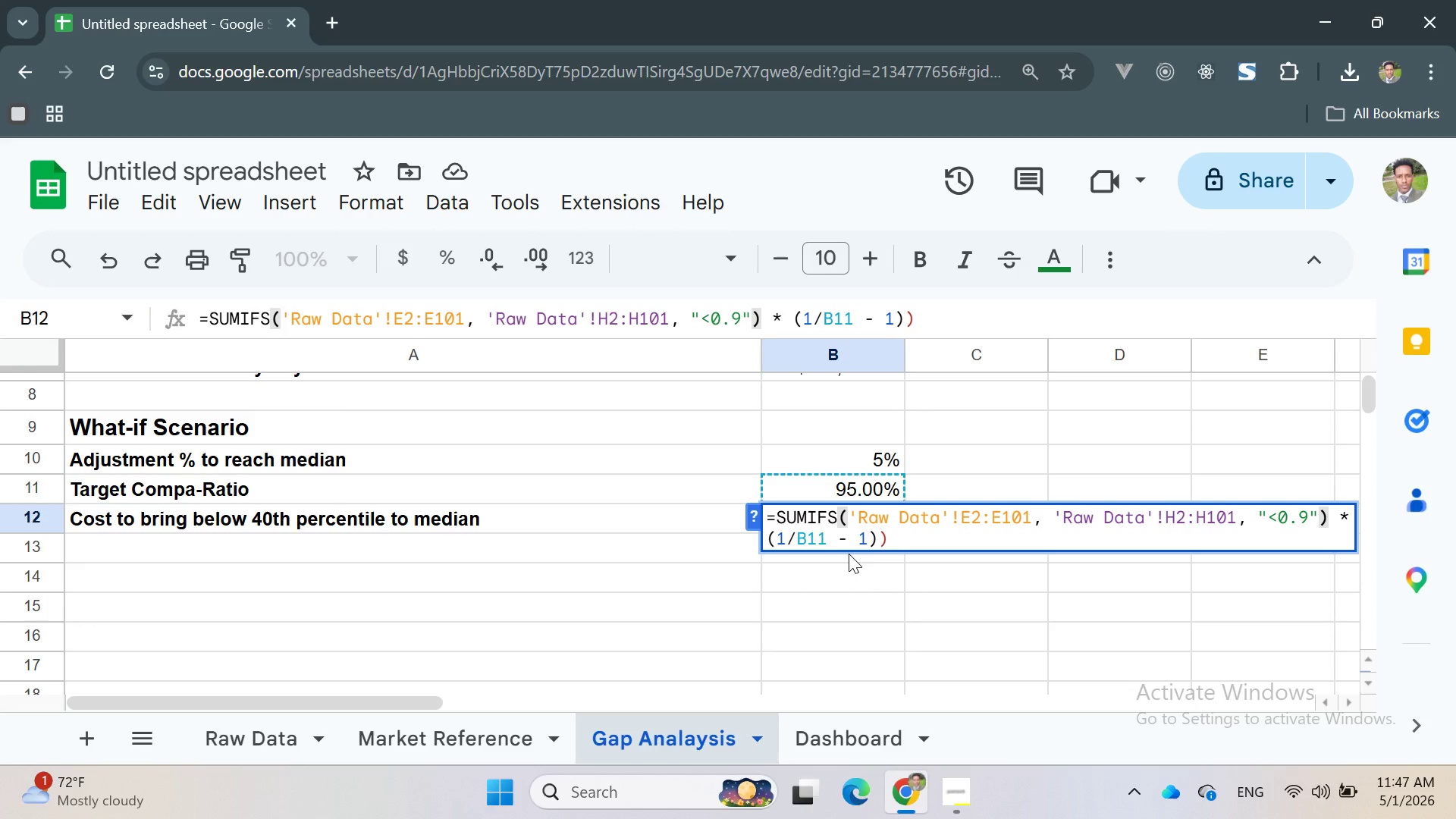 
left_click([927, 535])
 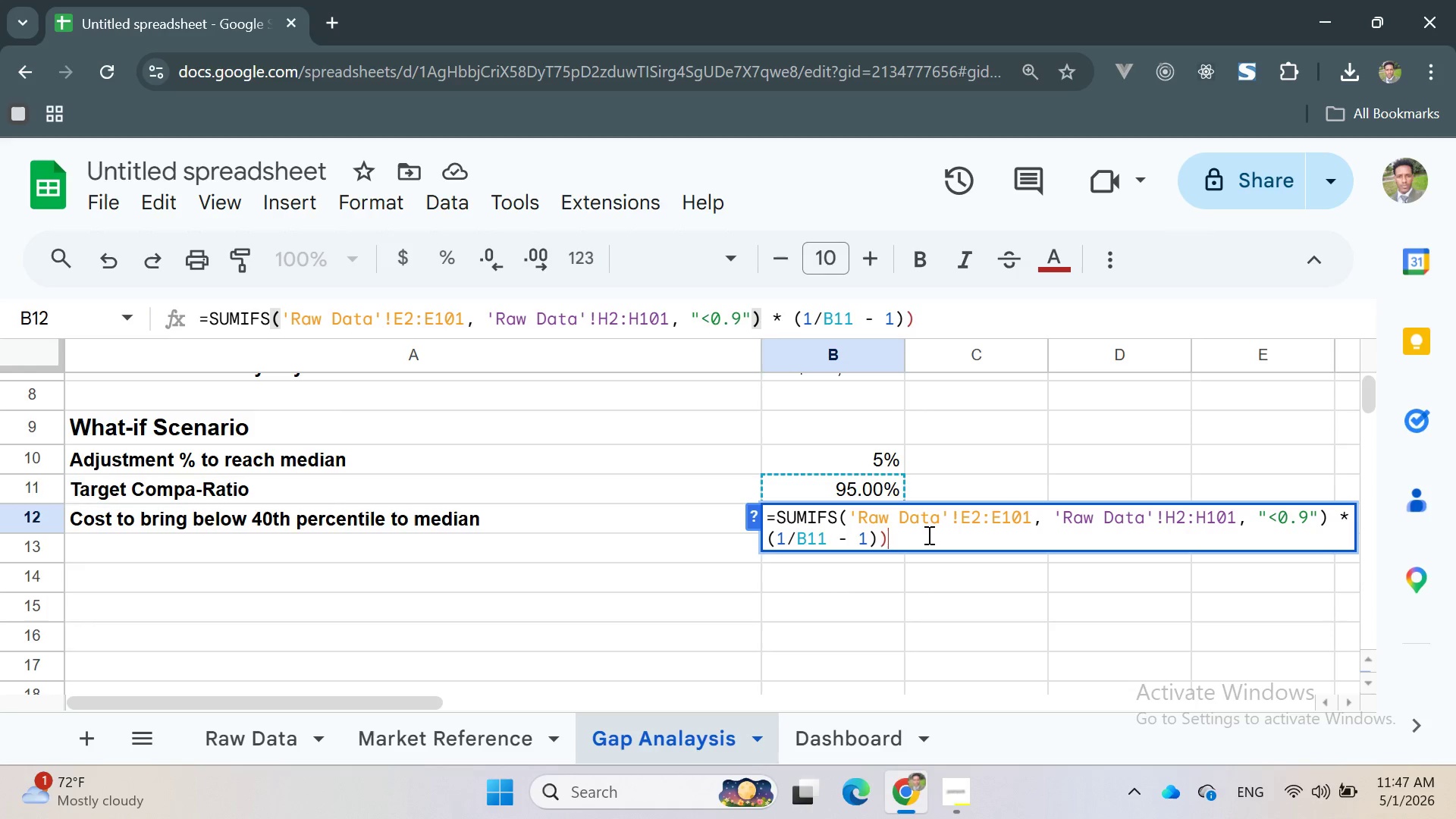 
key(Backspace)
 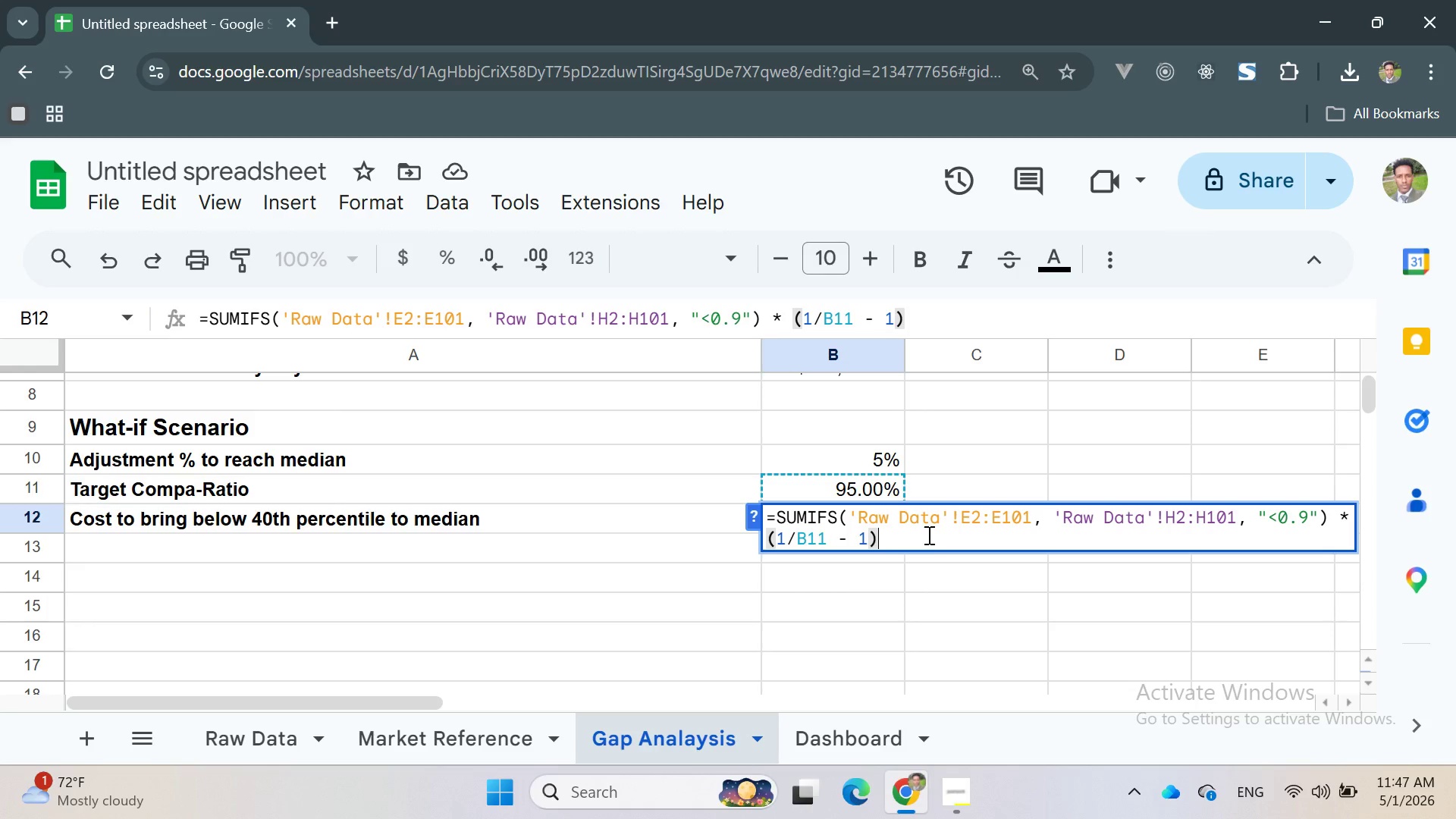 
key(Enter)
 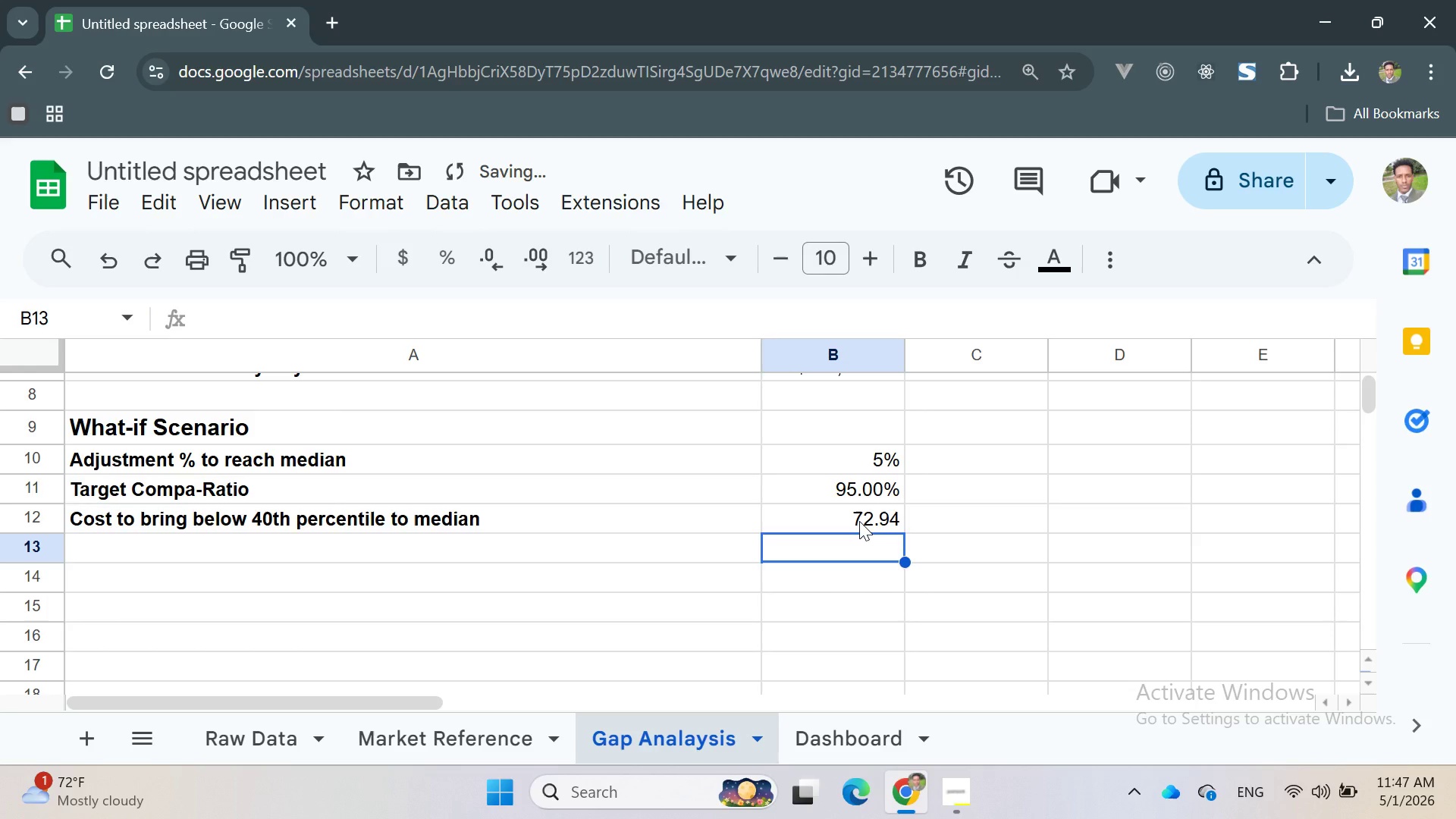 
left_click([814, 519])
 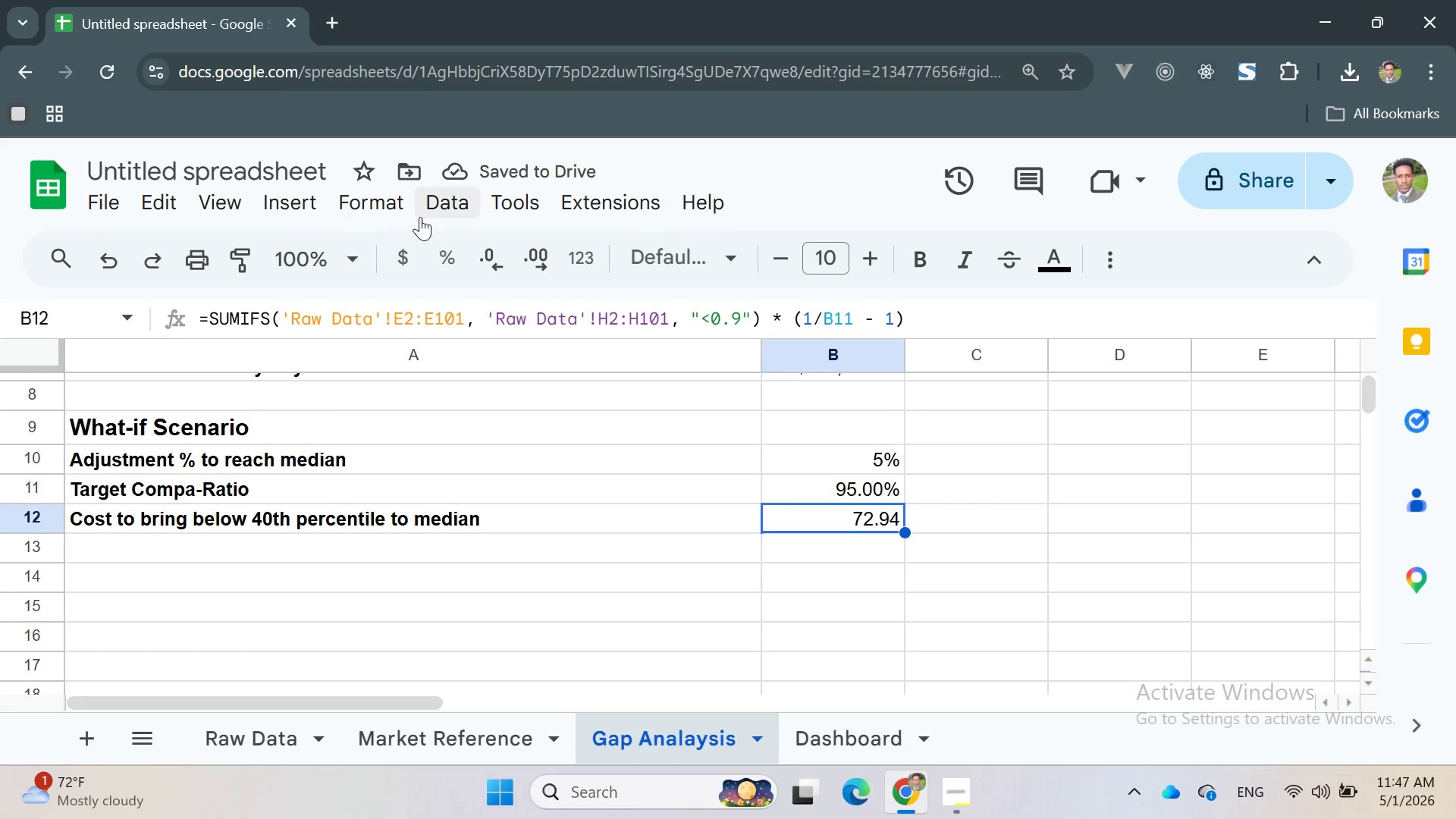 
left_click([387, 206])
 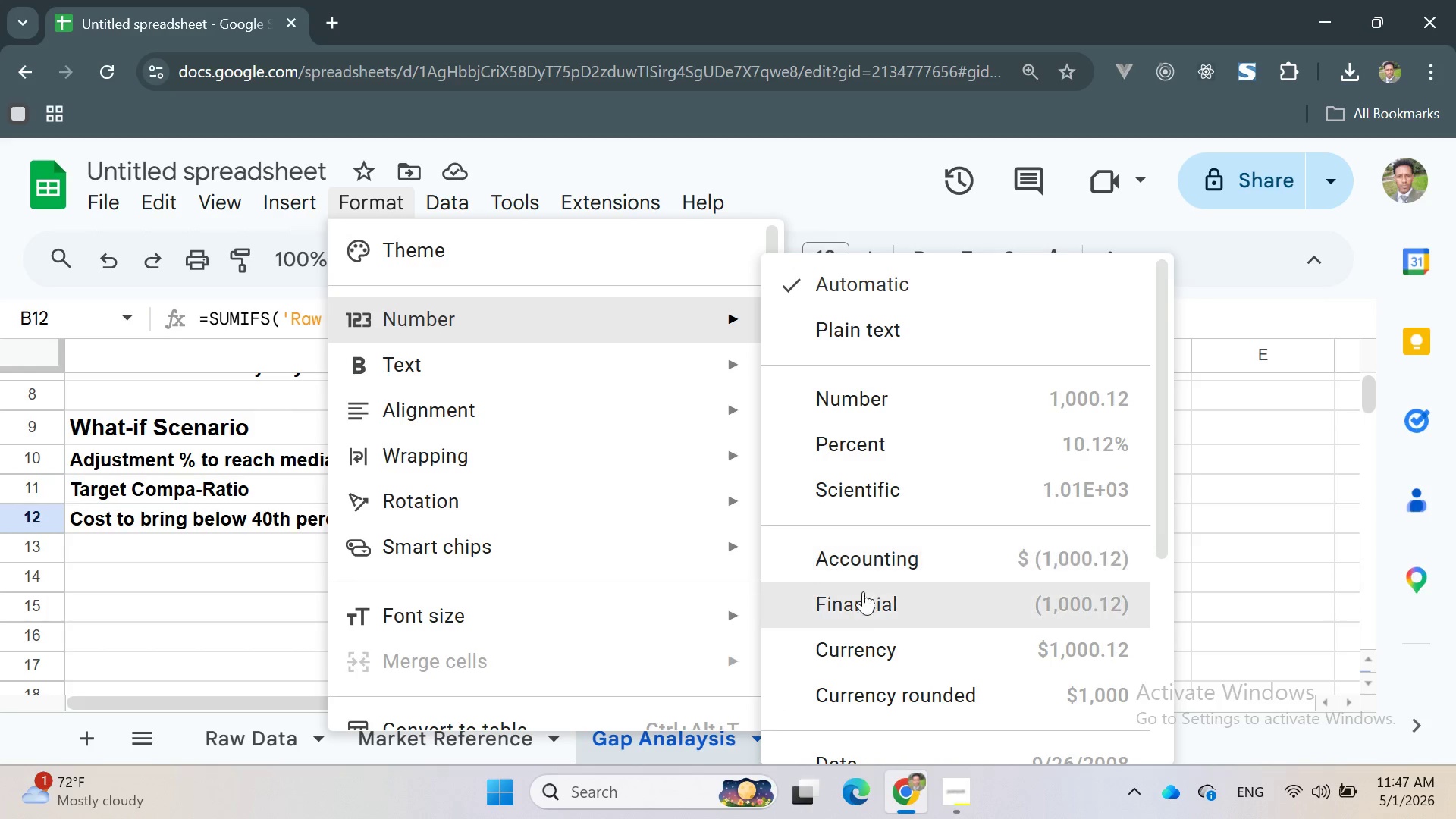 
left_click([861, 645])
 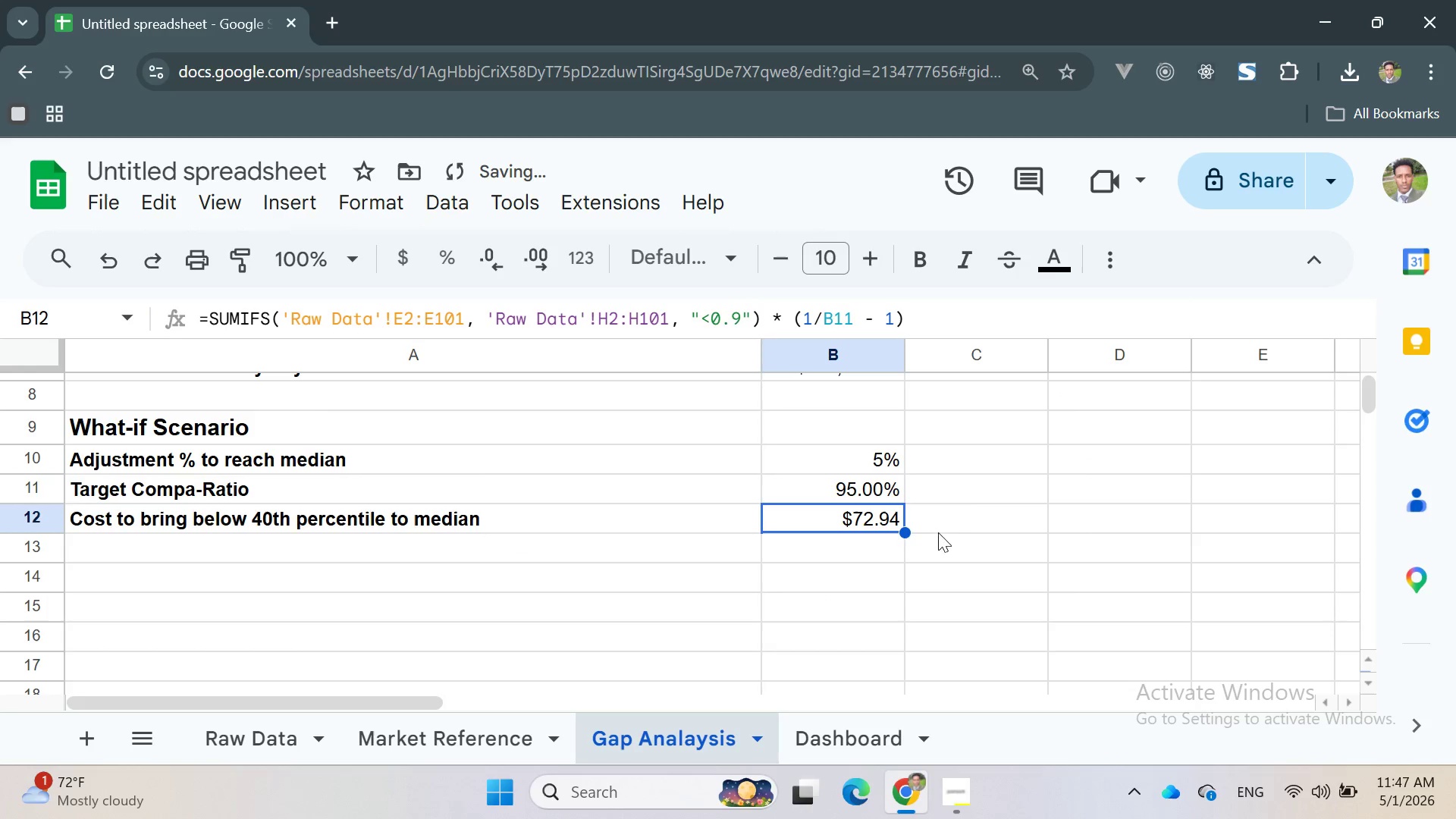 
left_click([962, 507])
 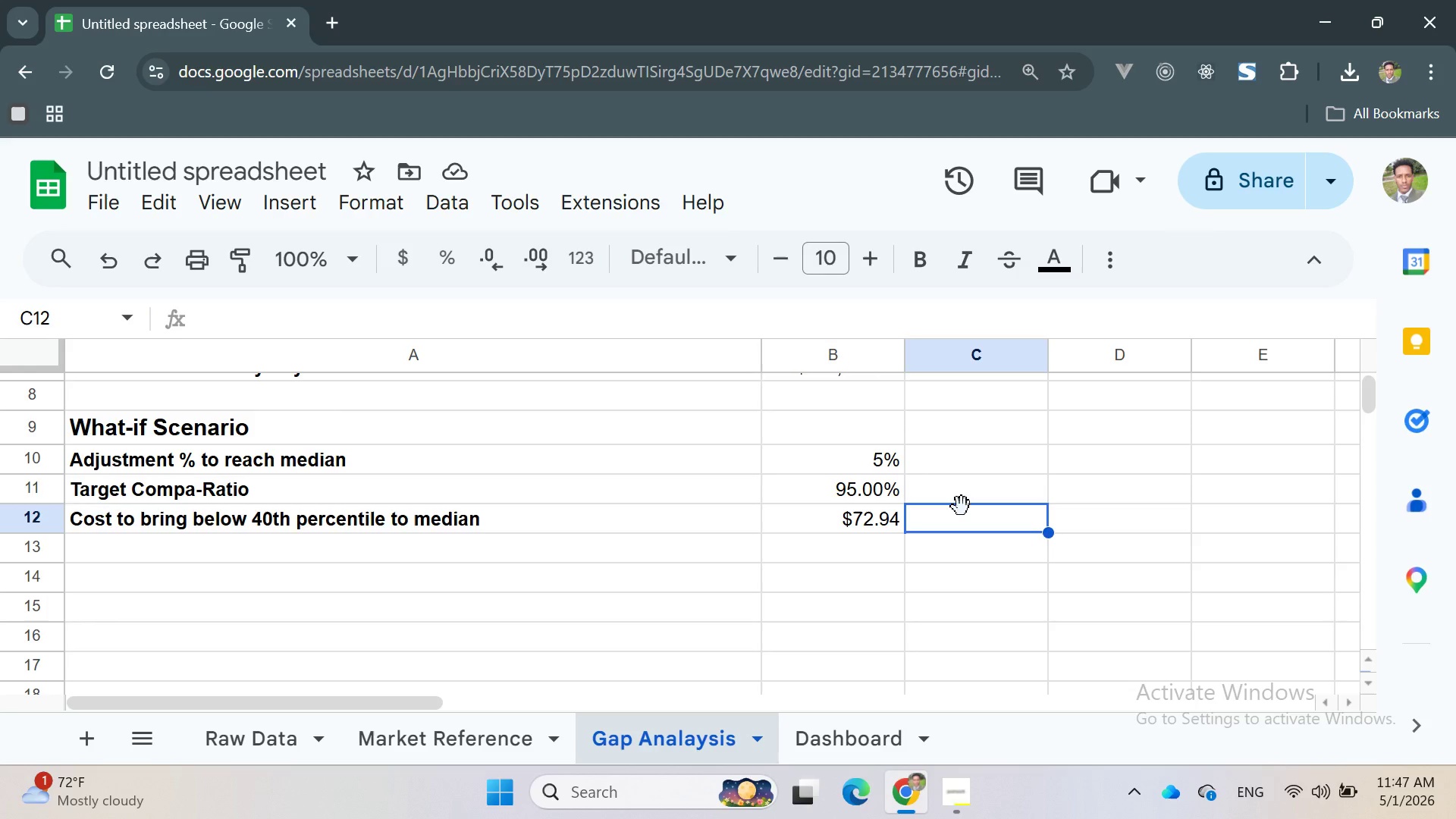 
wait(7.75)
 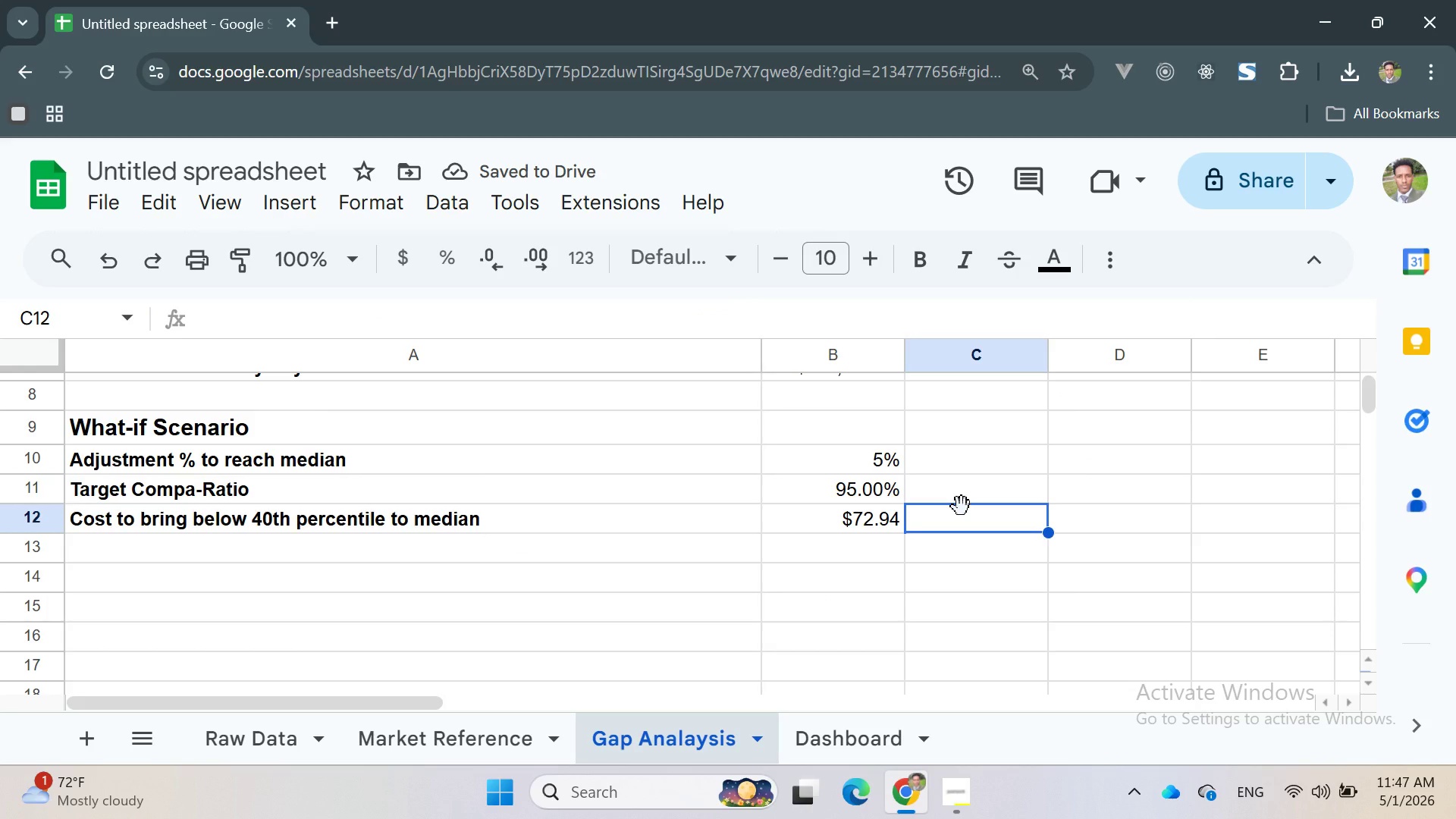 
left_click([842, 527])
 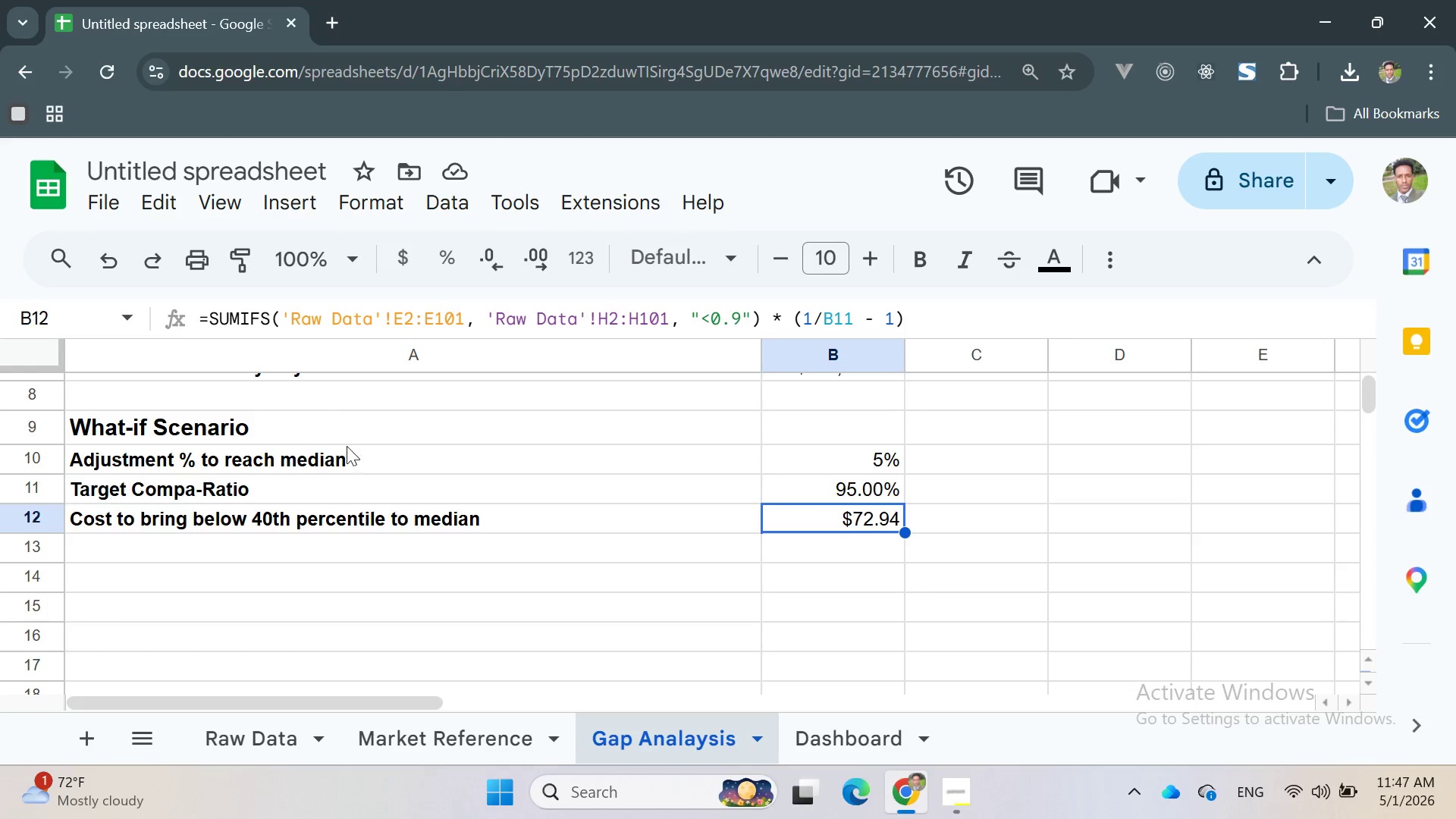 
left_click([815, 487])
 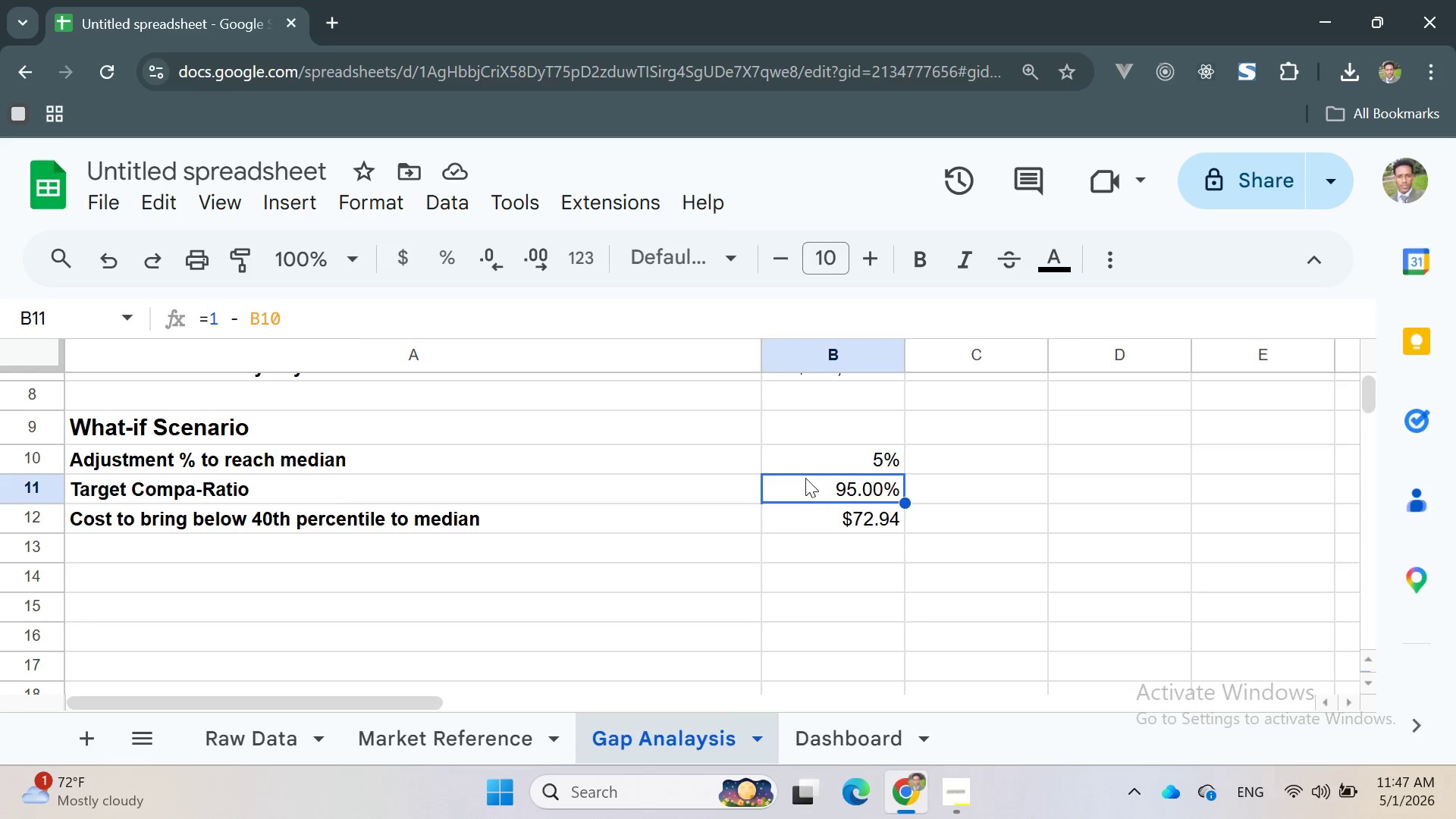 
left_click([795, 469])
 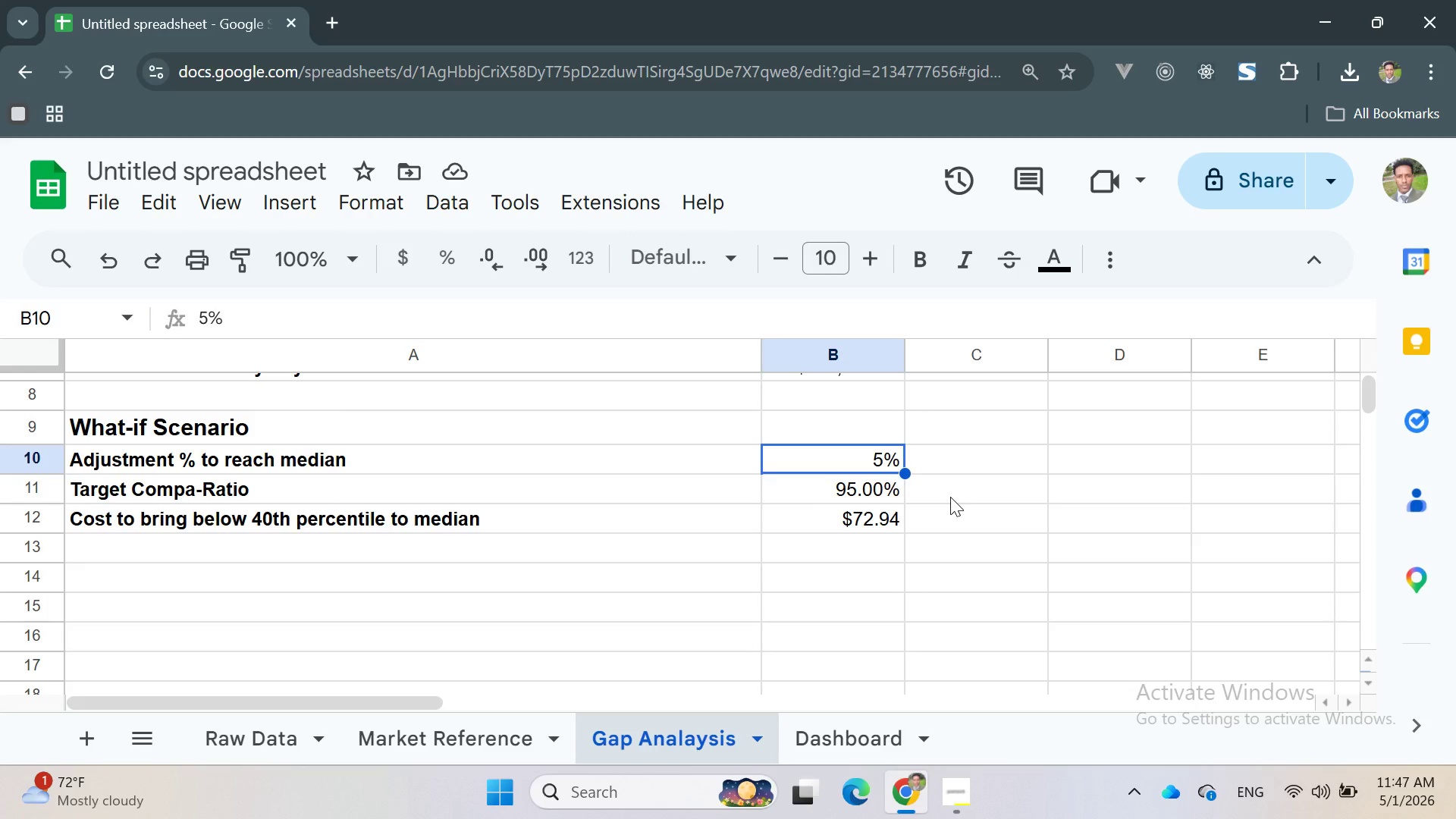 
left_click([950, 497])
 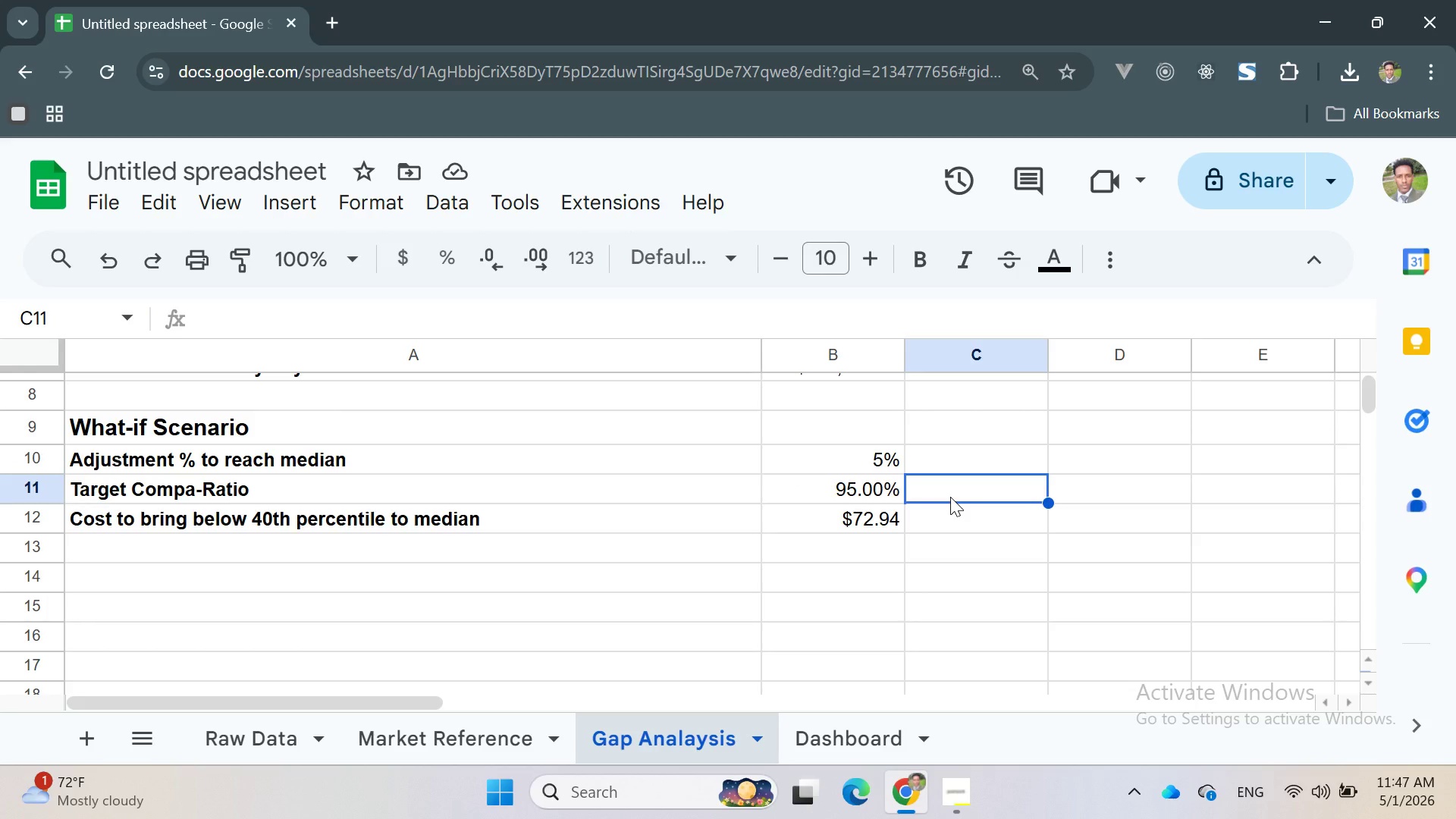 
wait(24.33)
 